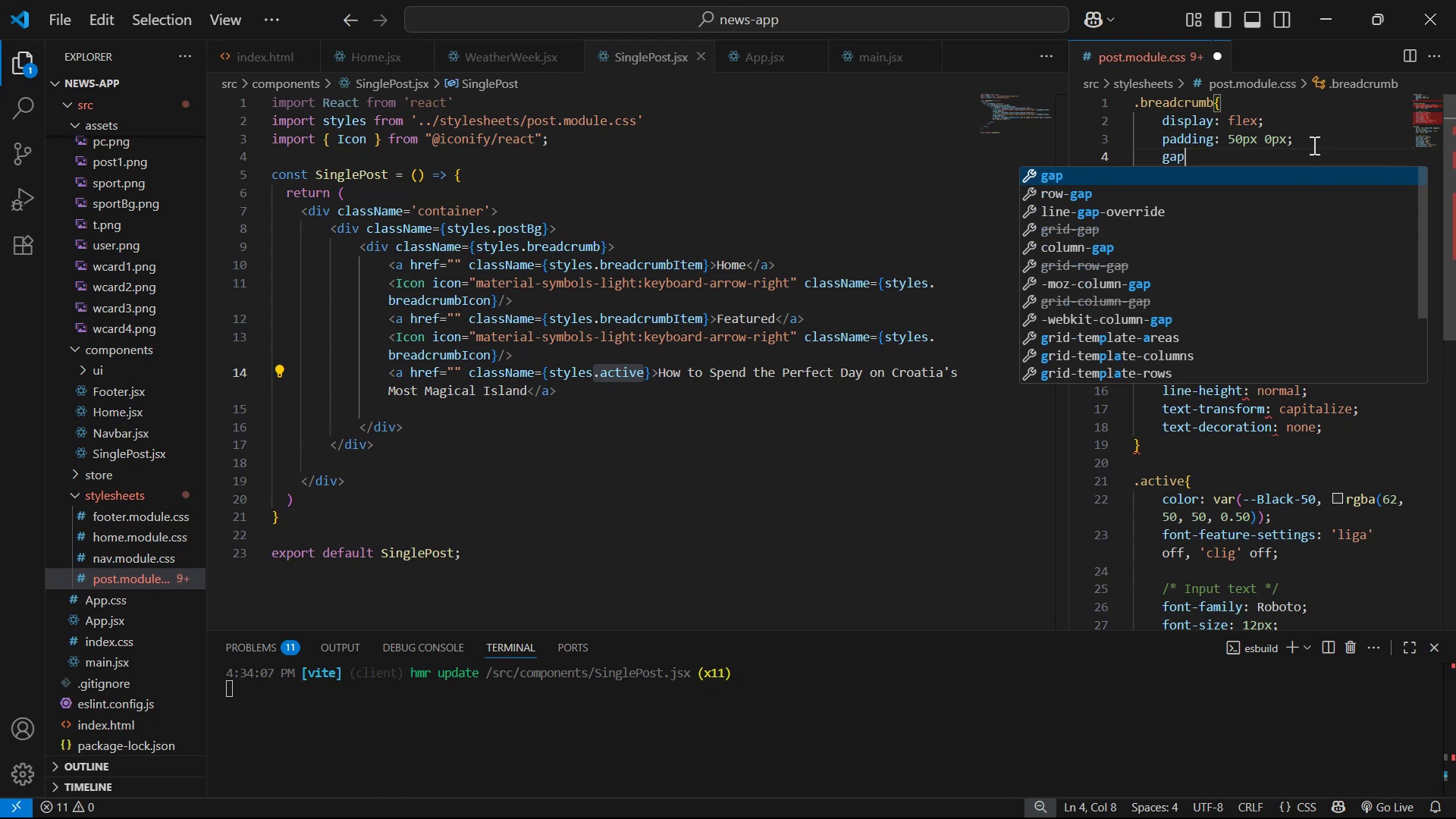 
key(Enter)
 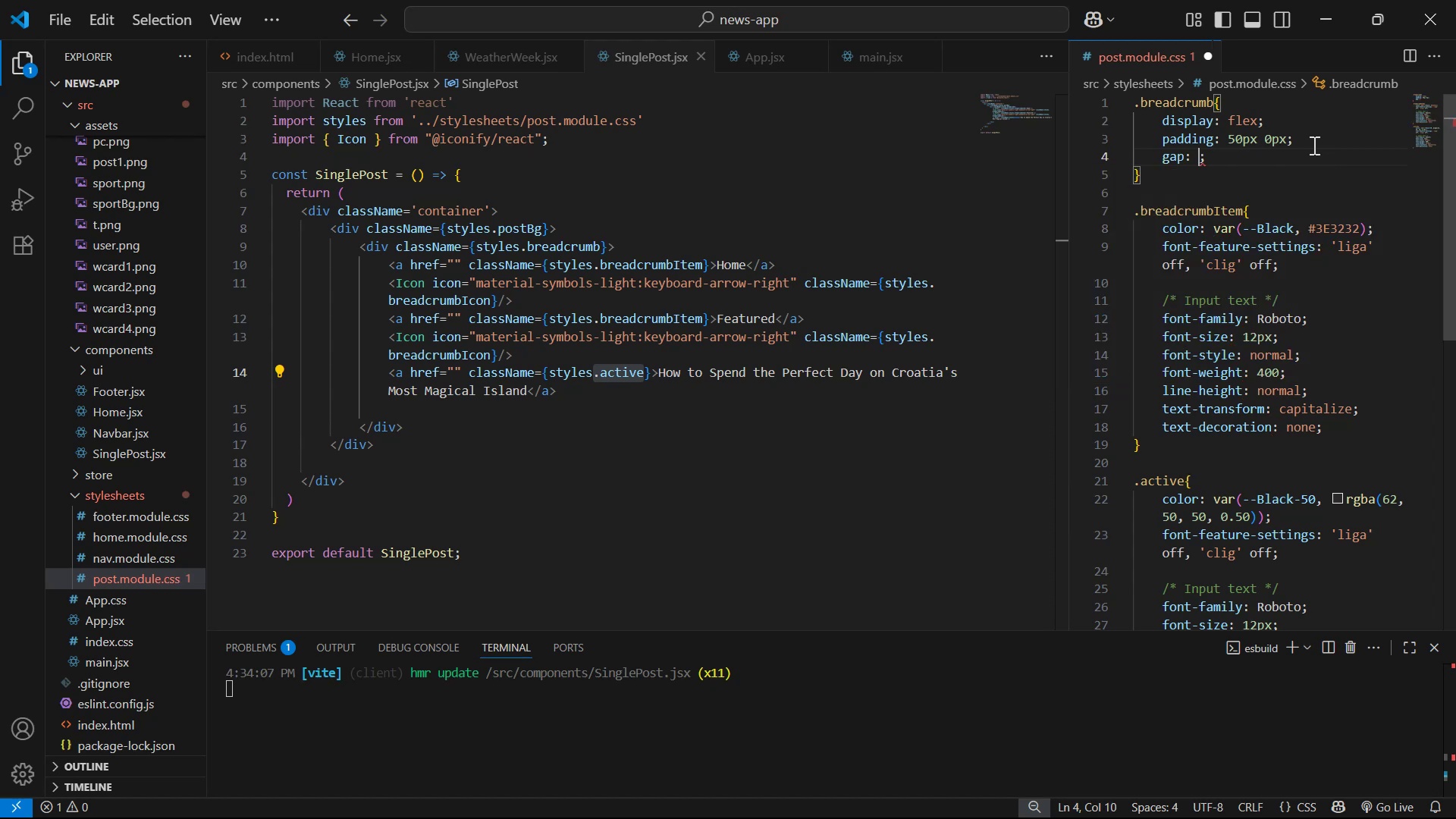 
type(10px)
 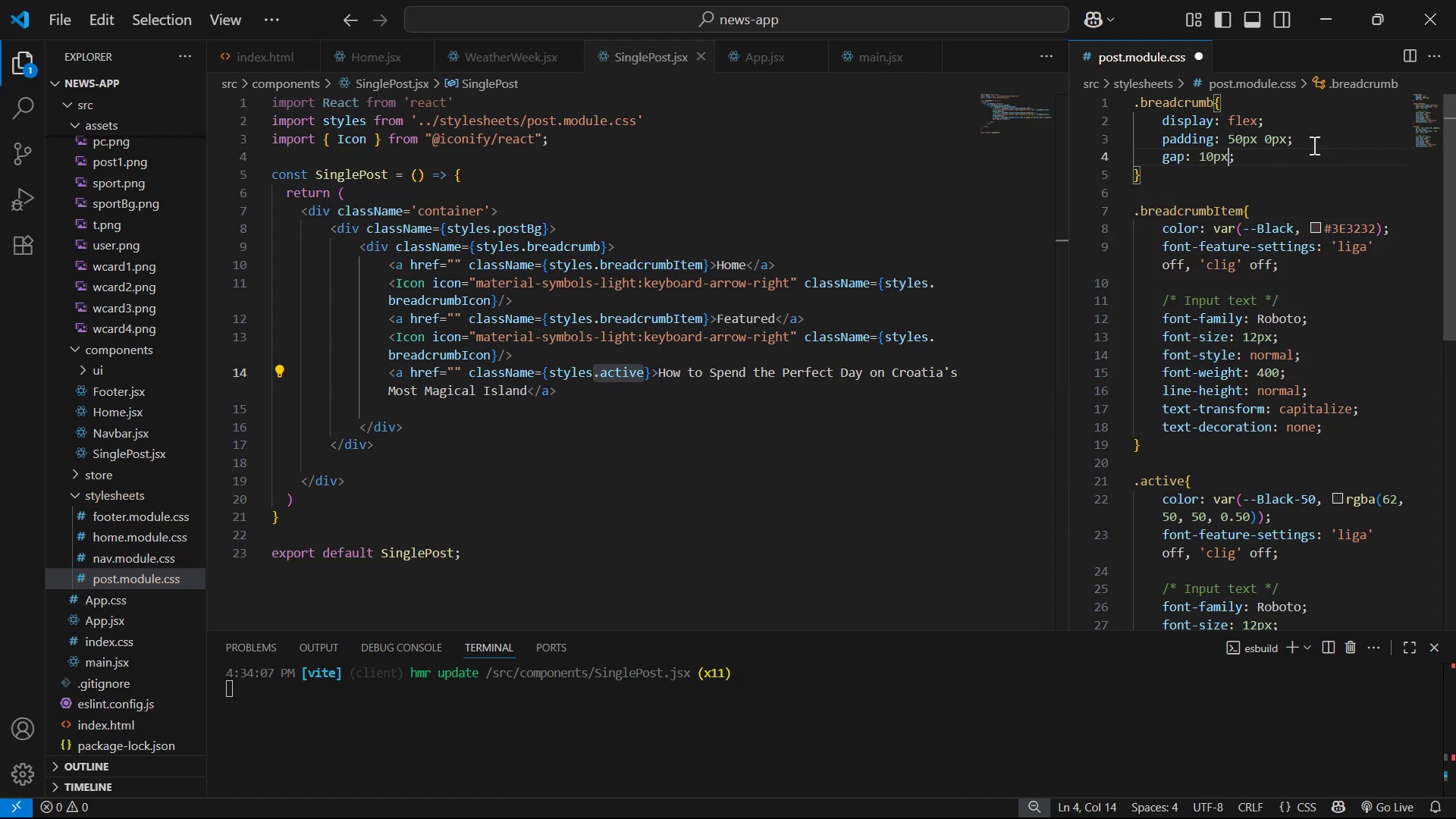 
key(Control+S)
 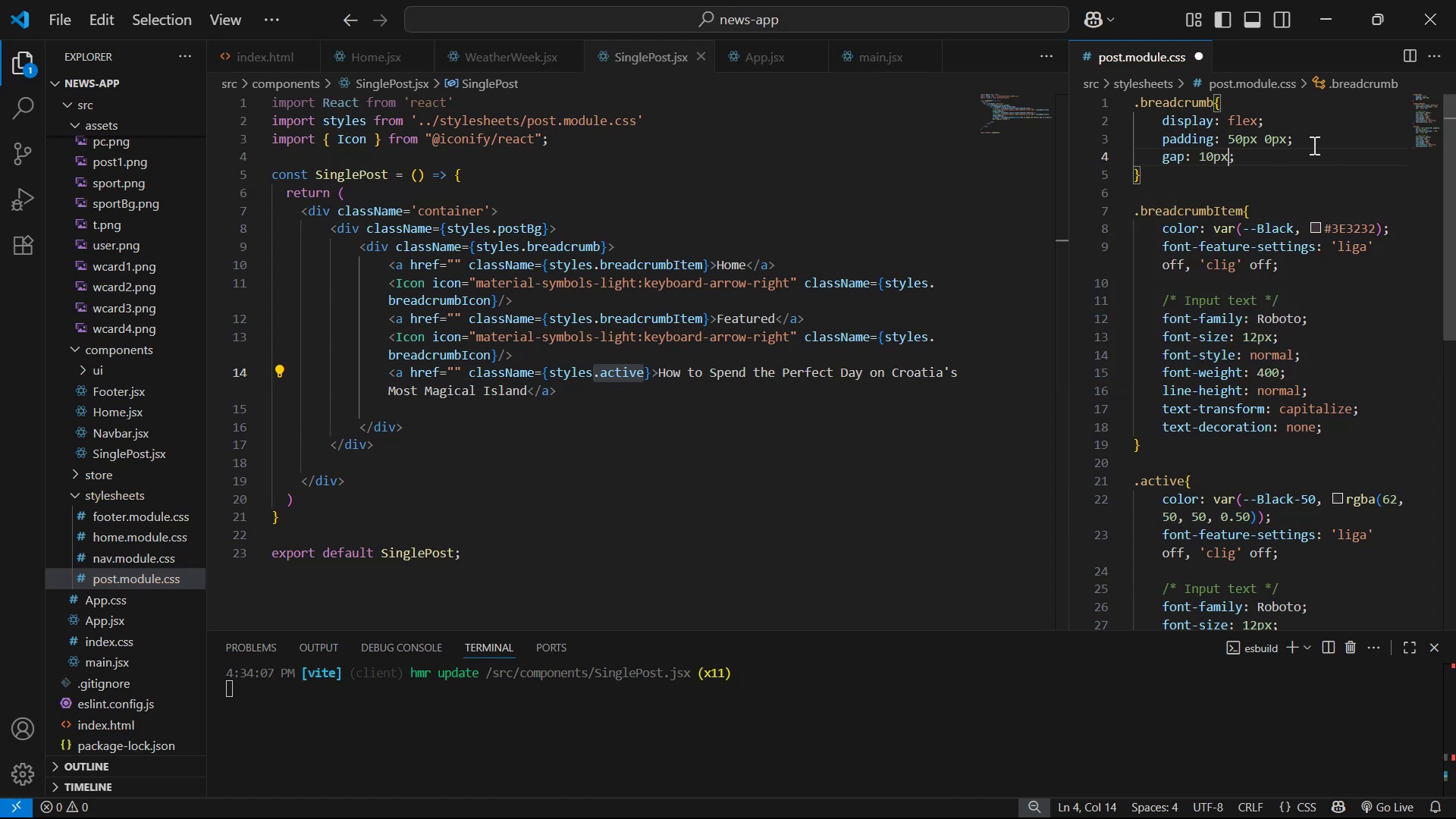 
key(Alt+AltLeft)
 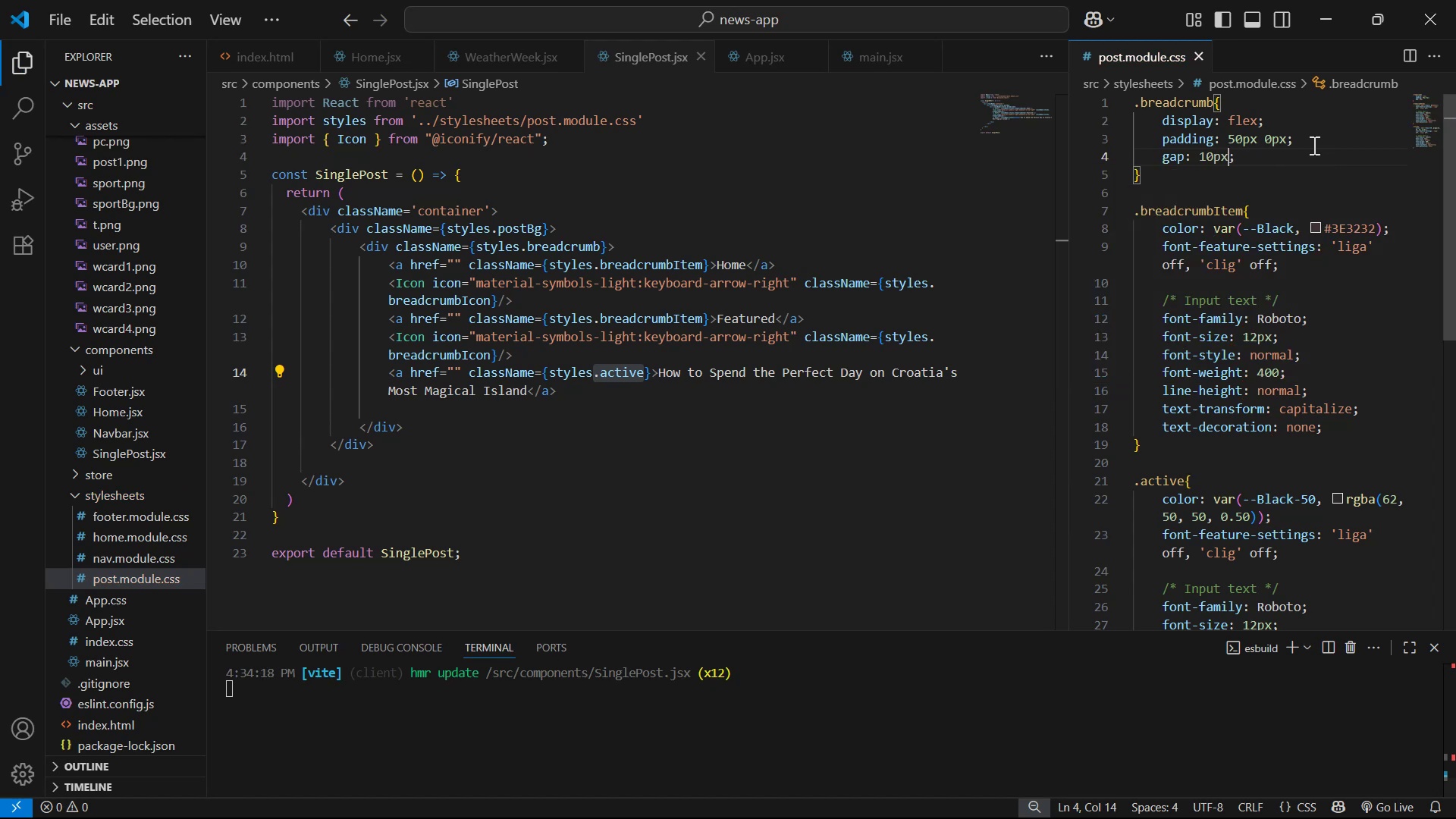 
key(Alt+Tab)
 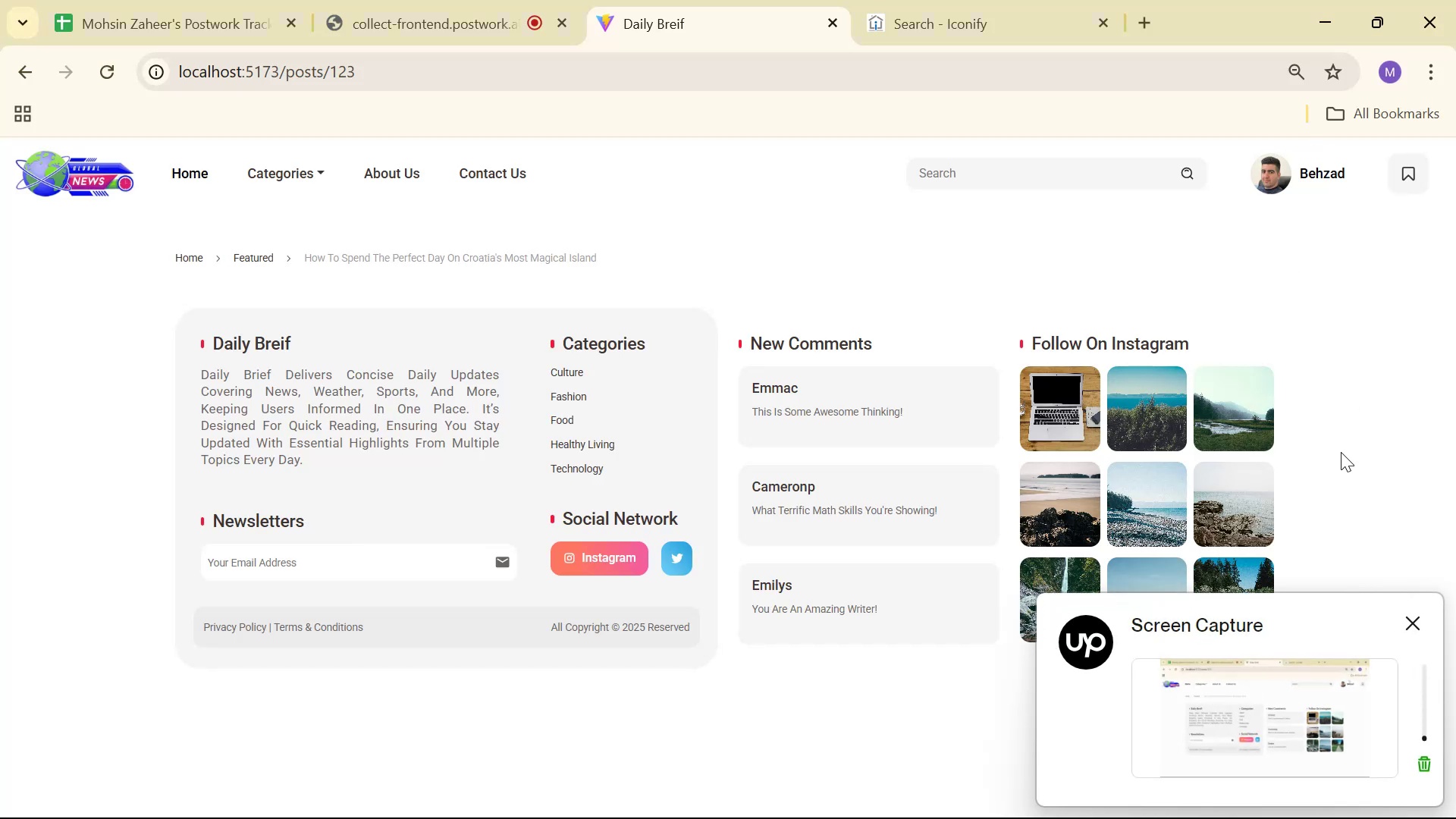 
left_click([1417, 623])
 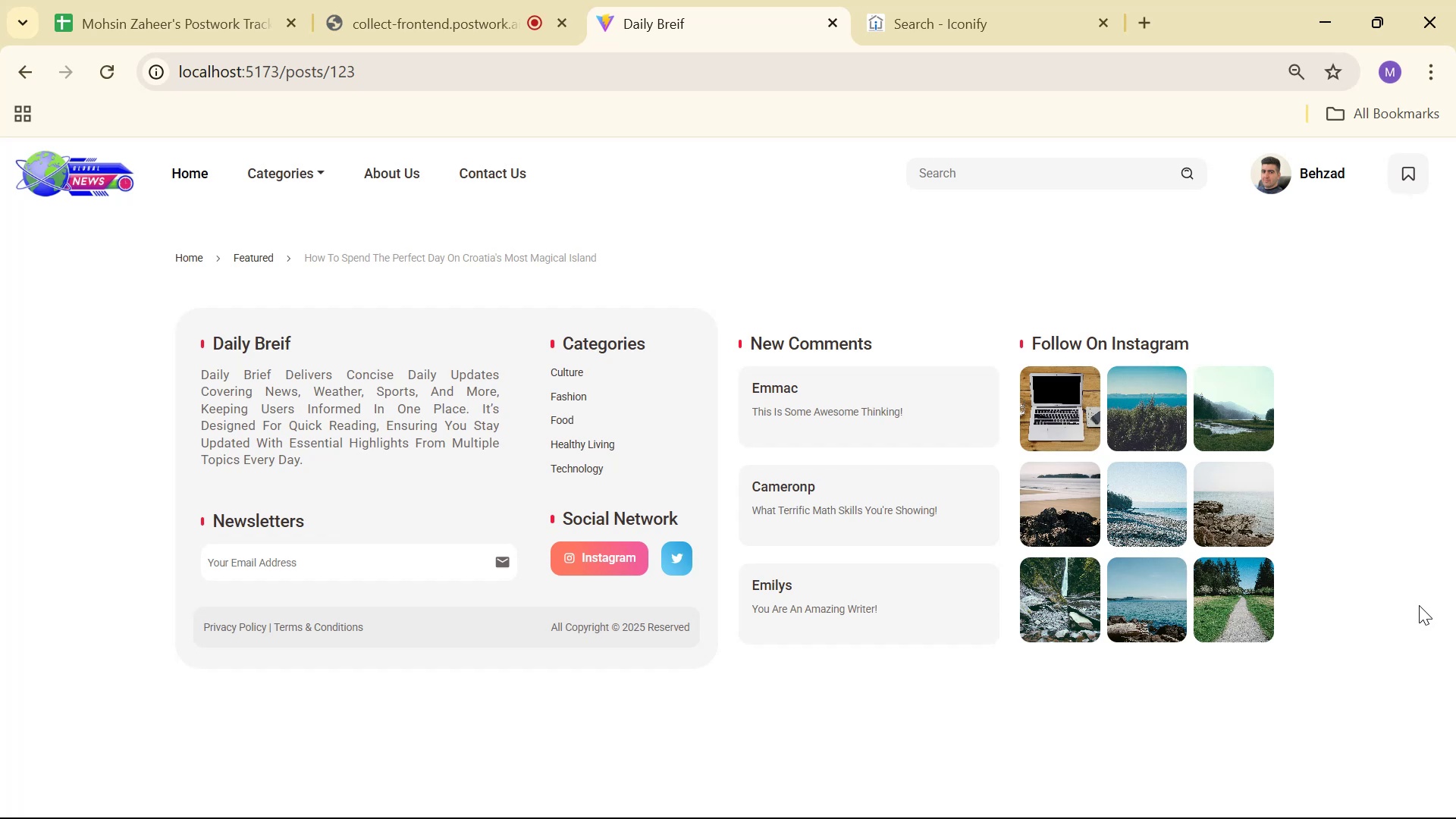 
wait(6.98)
 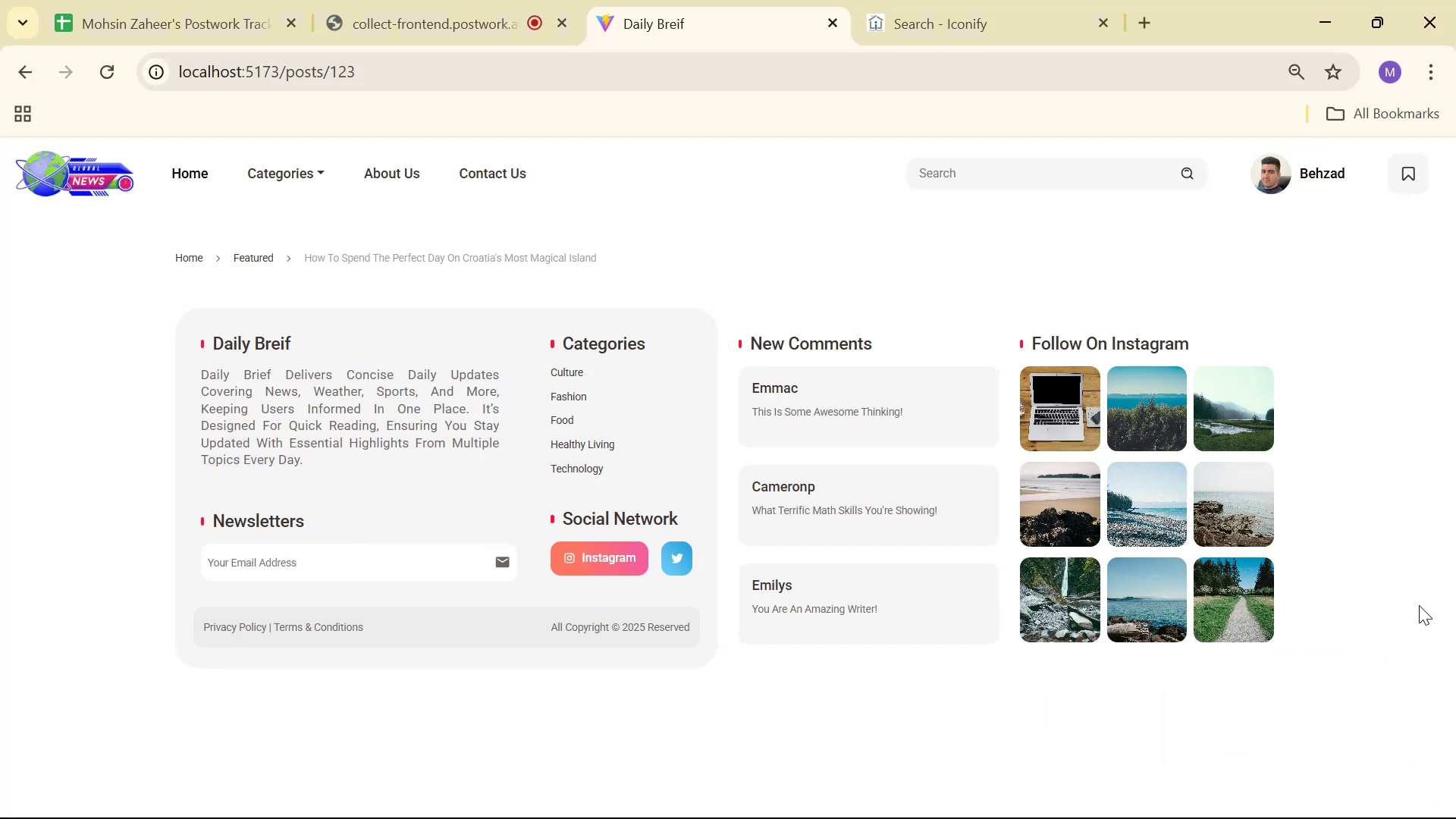 
key(Alt+AltLeft)
 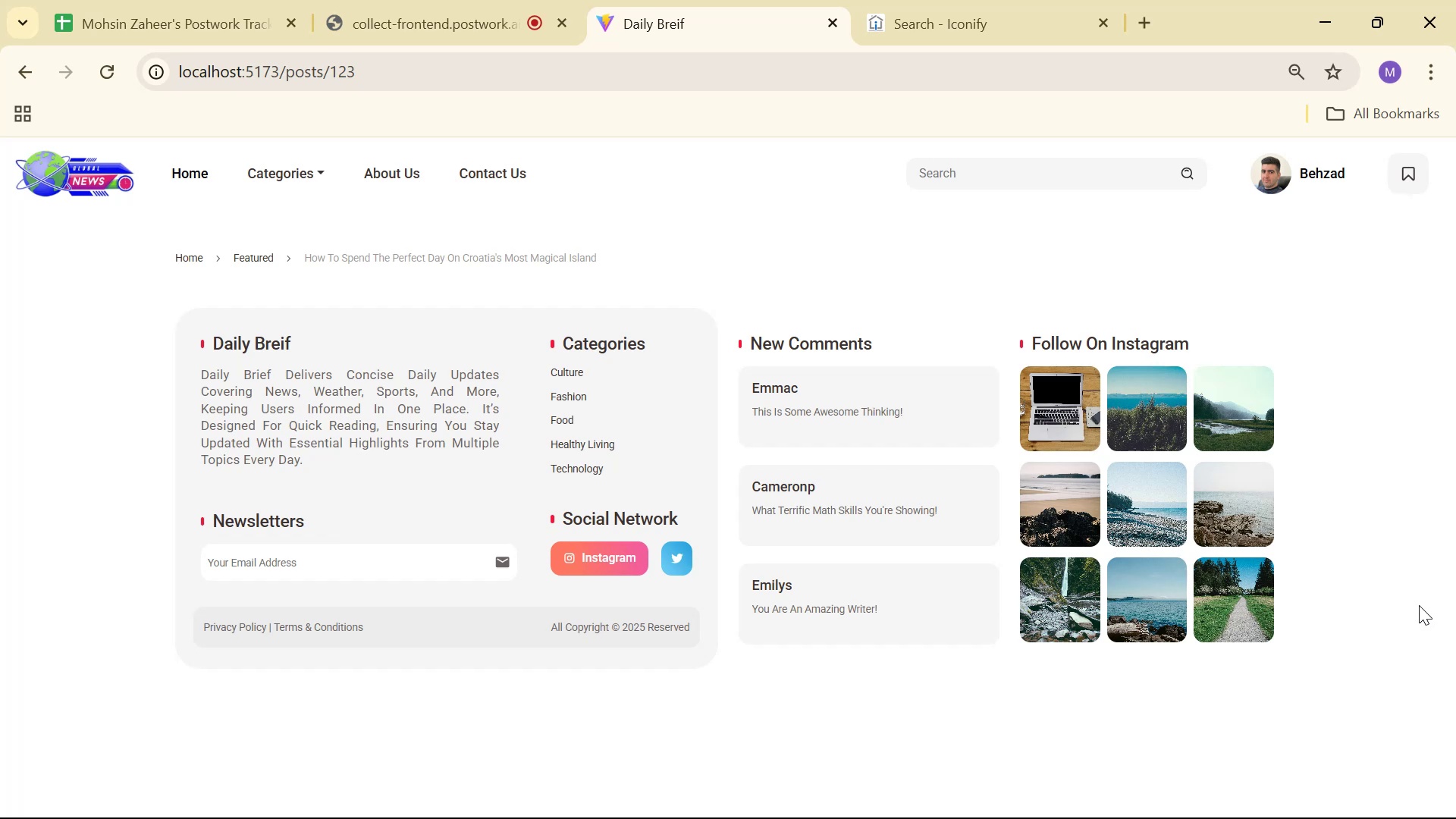 
key(Alt+Tab)
 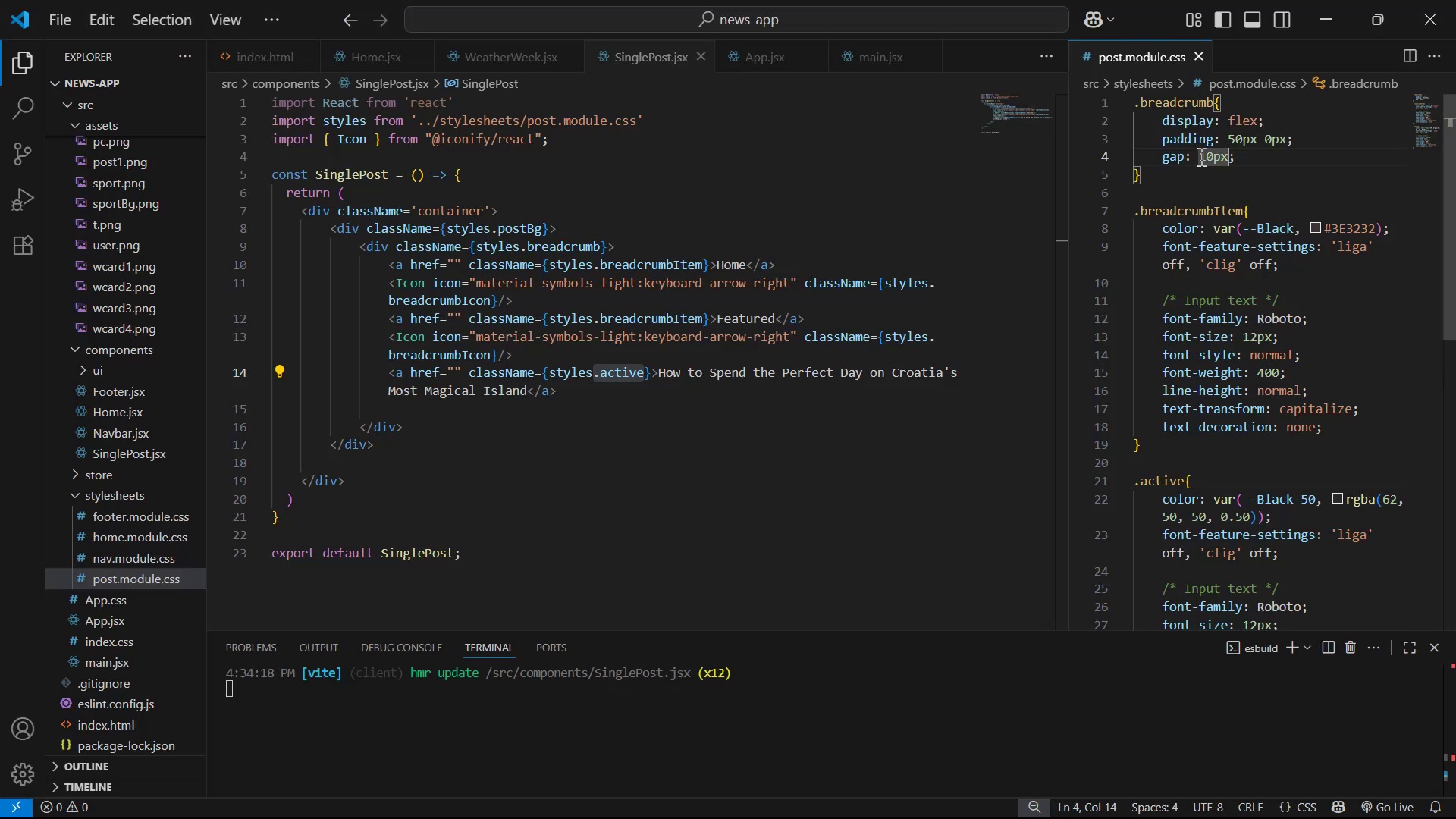 
left_click_drag(start_coordinate=[1211, 151], to_coordinate=[1214, 123])
 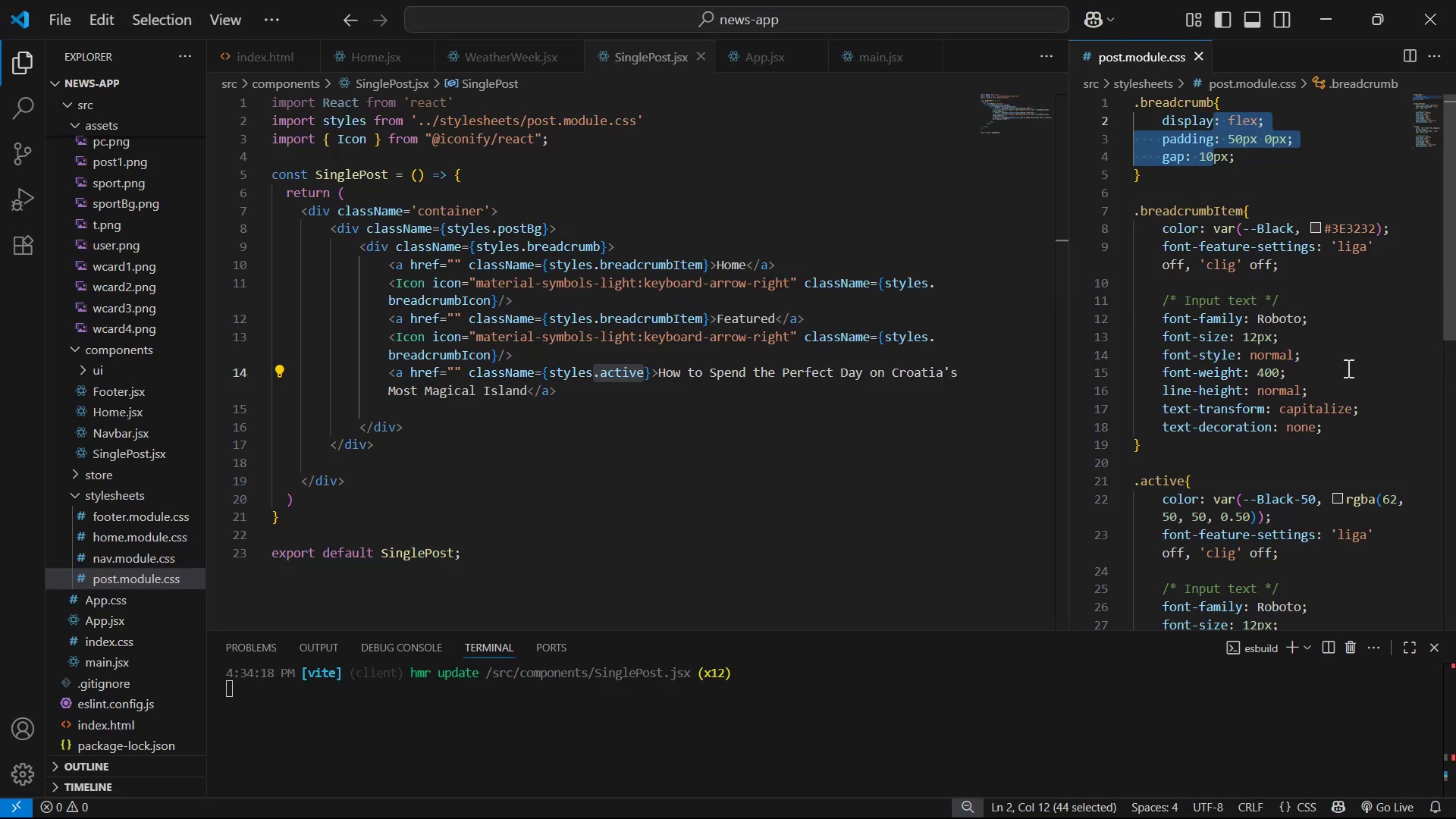 
left_click([1222, 161])
 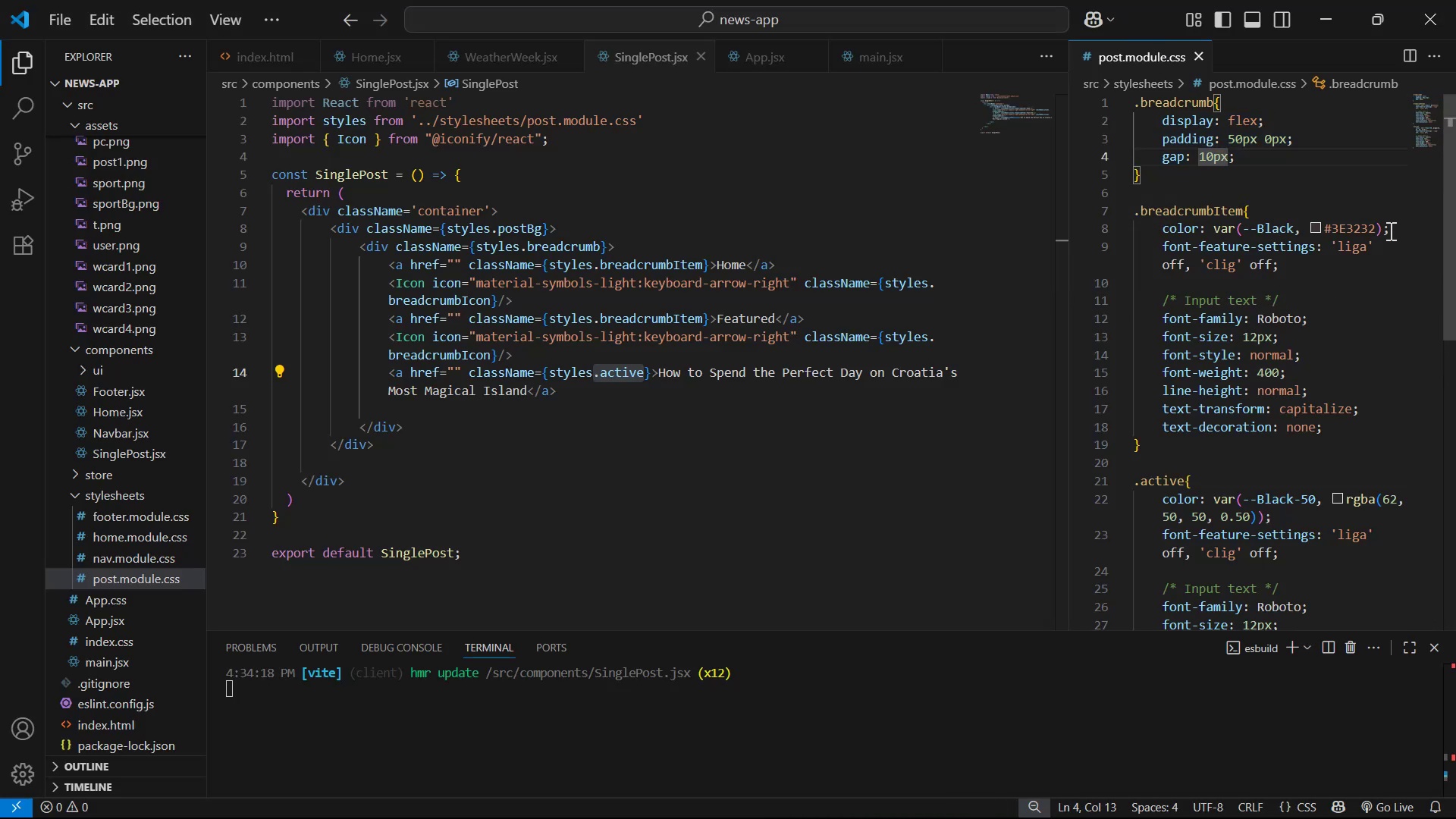 
key(ArrowLeft)
 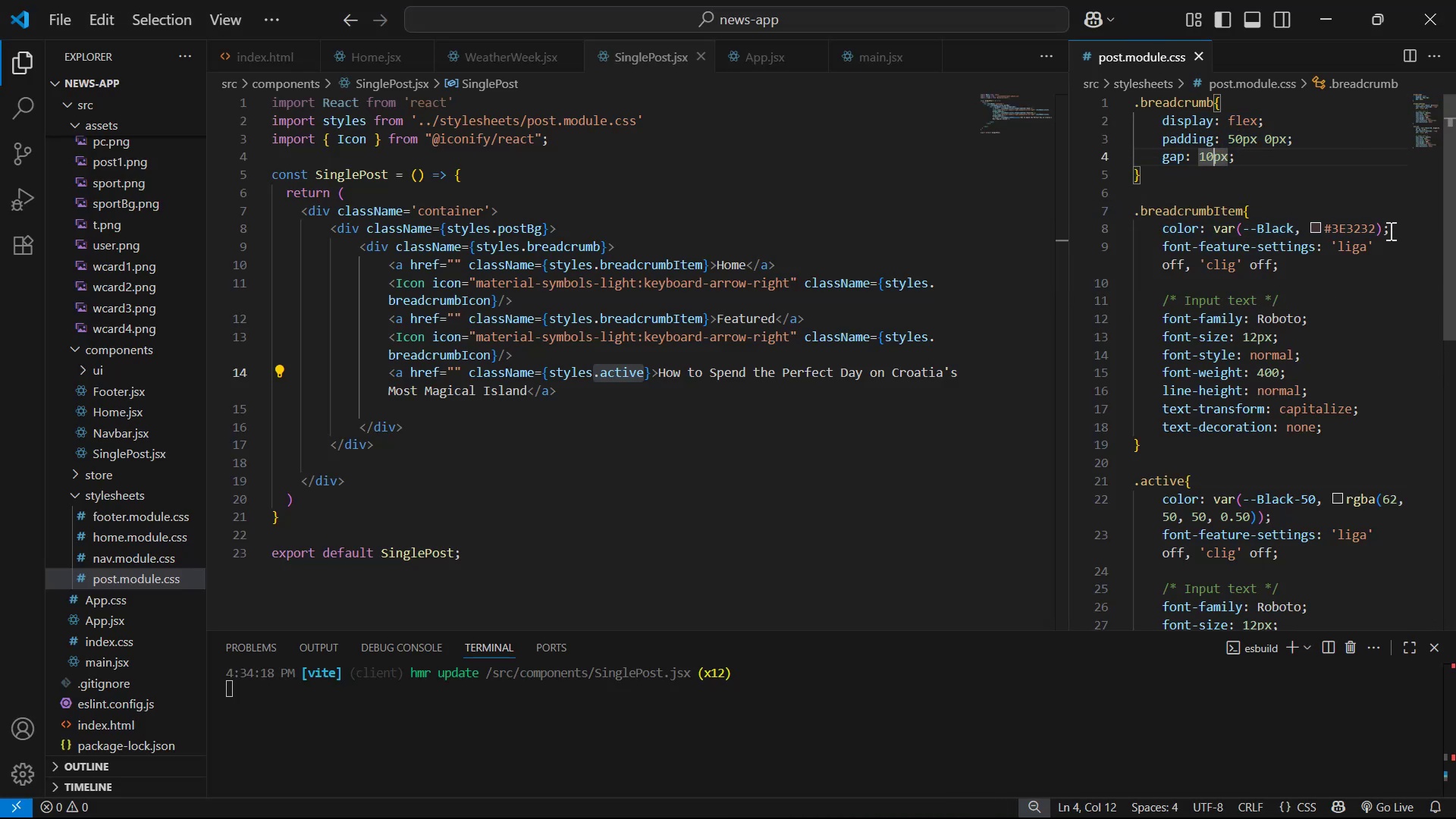 
key(Backspace)
 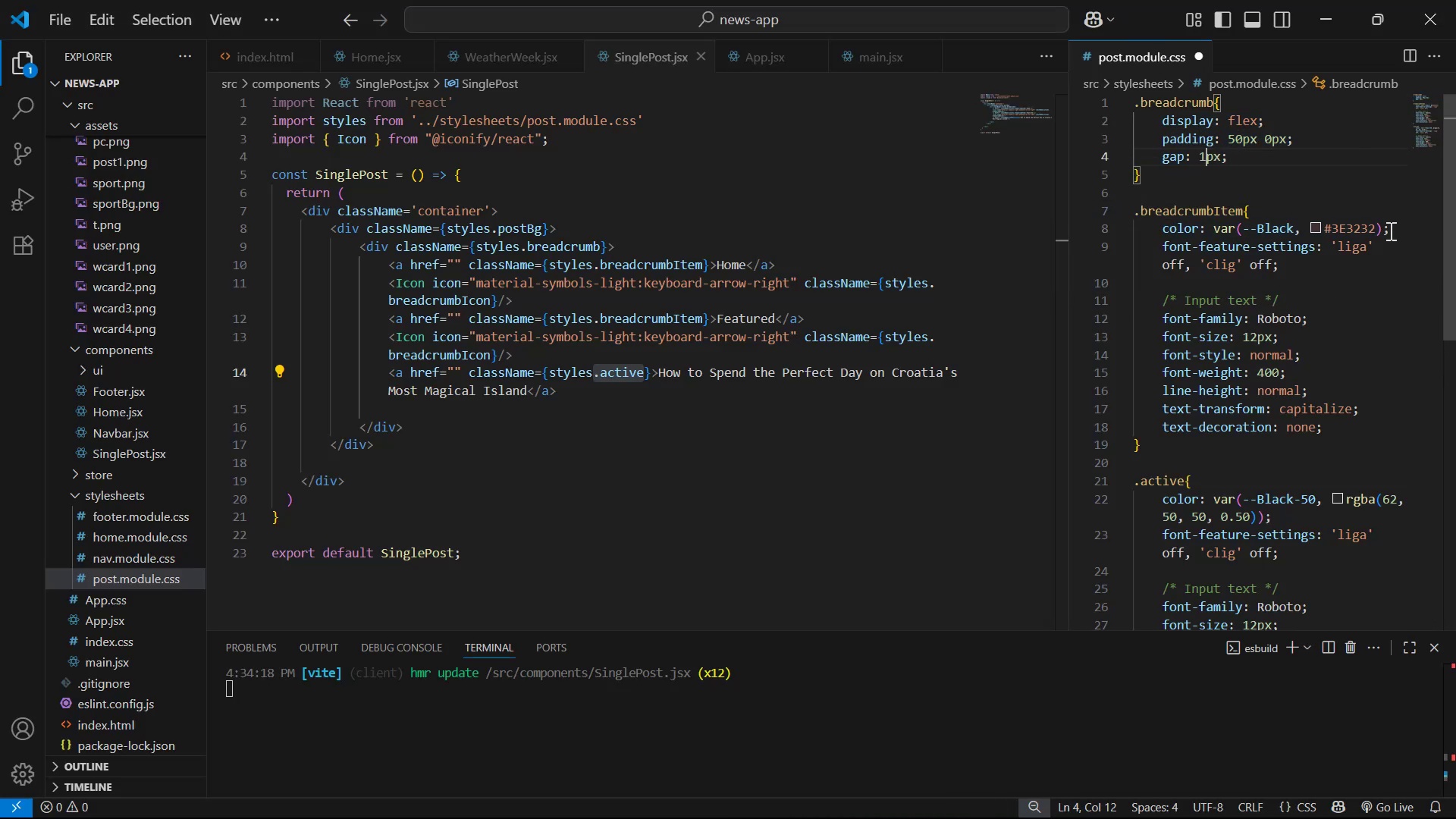 
key(Backspace)
 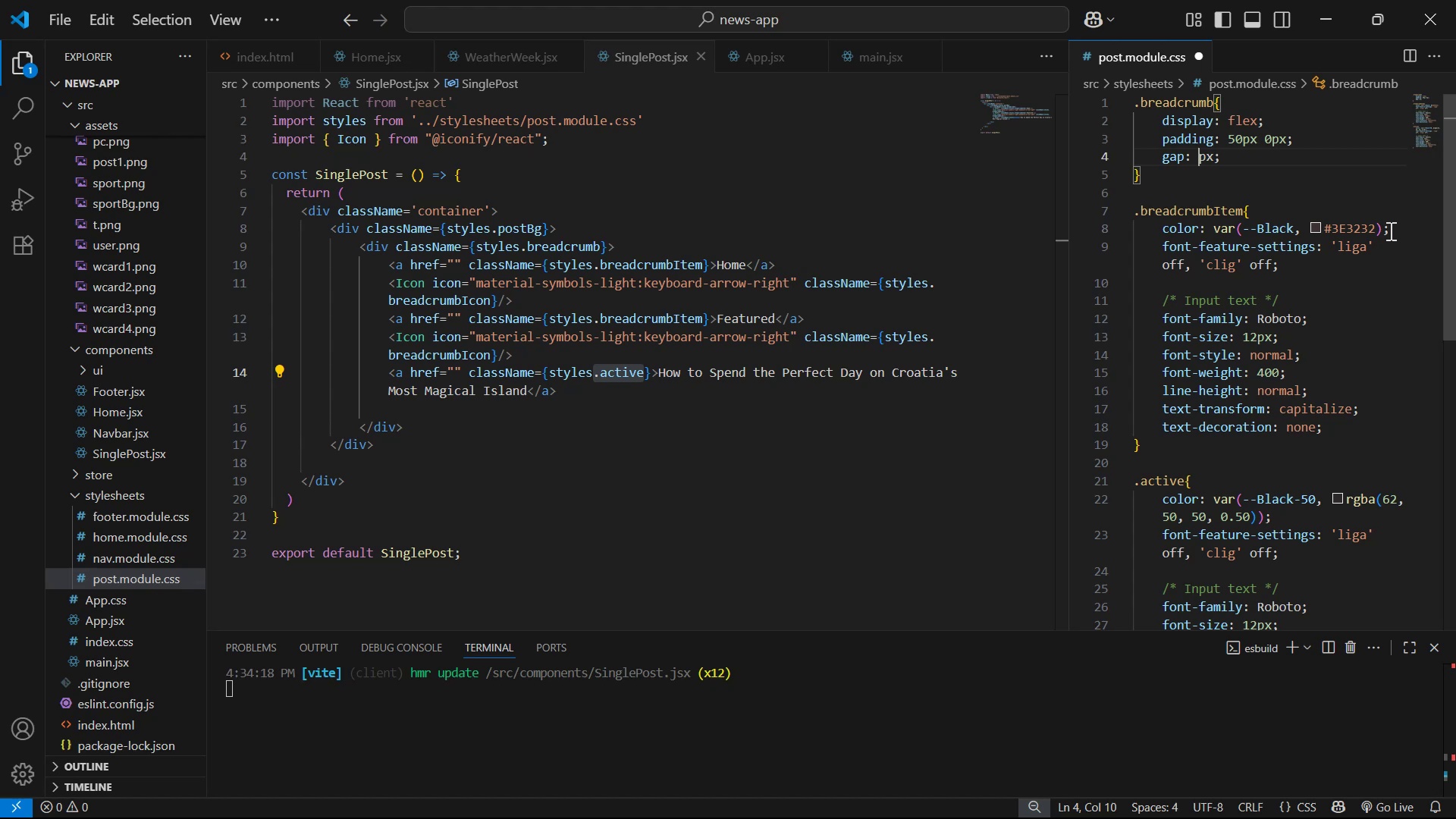 
key(8)
 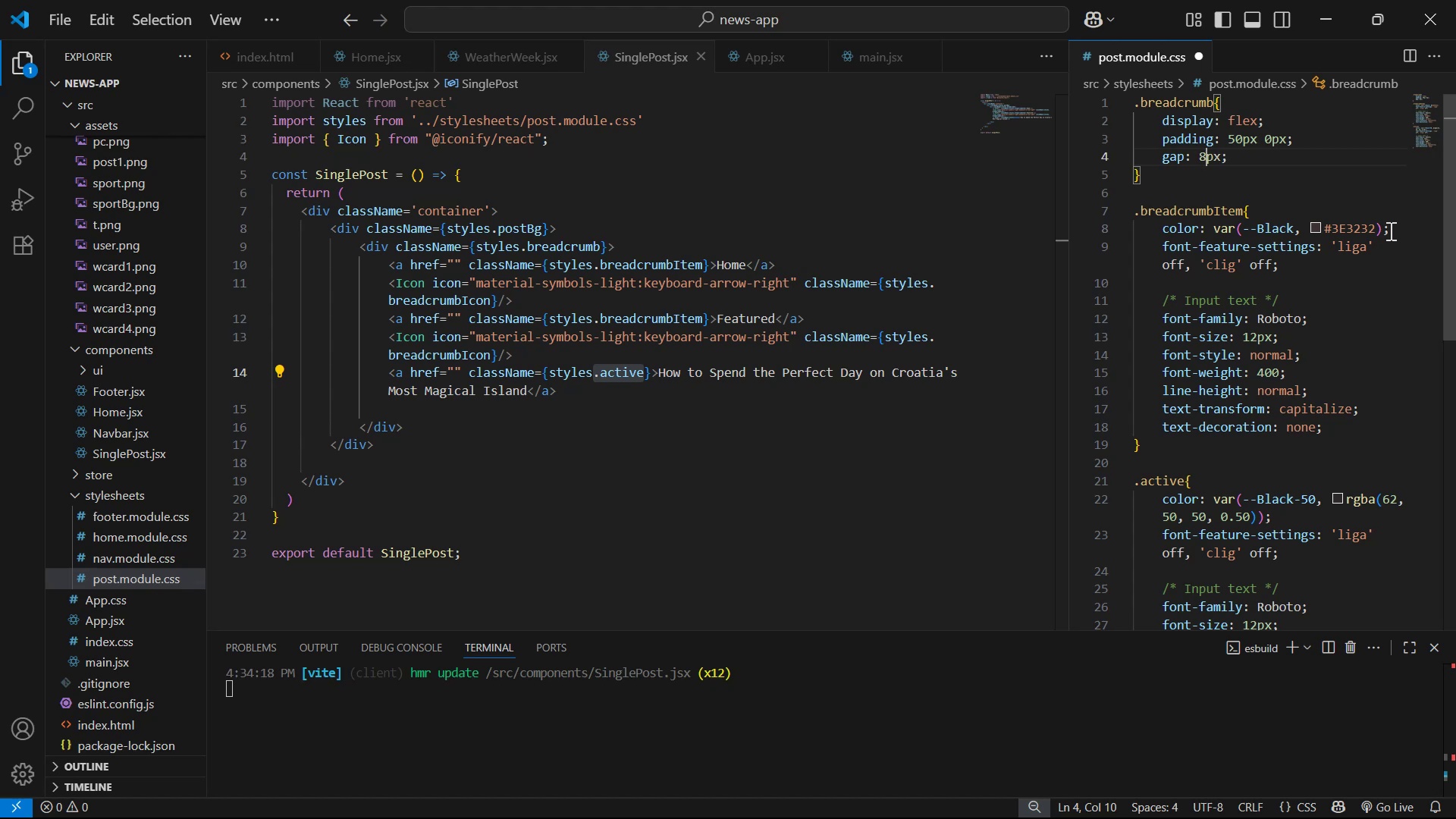 
key(Control+S)
 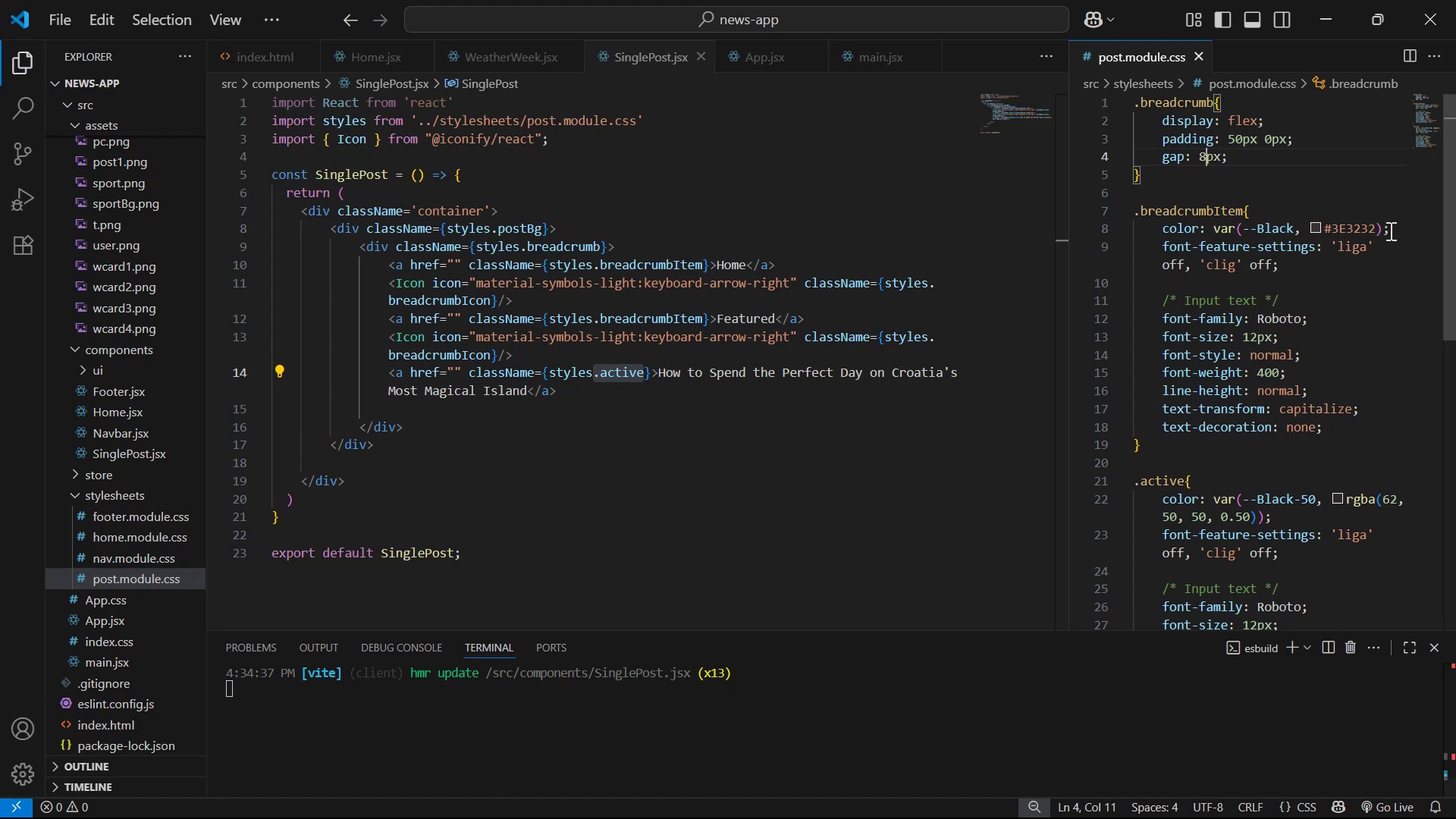 
key(Alt+AltLeft)
 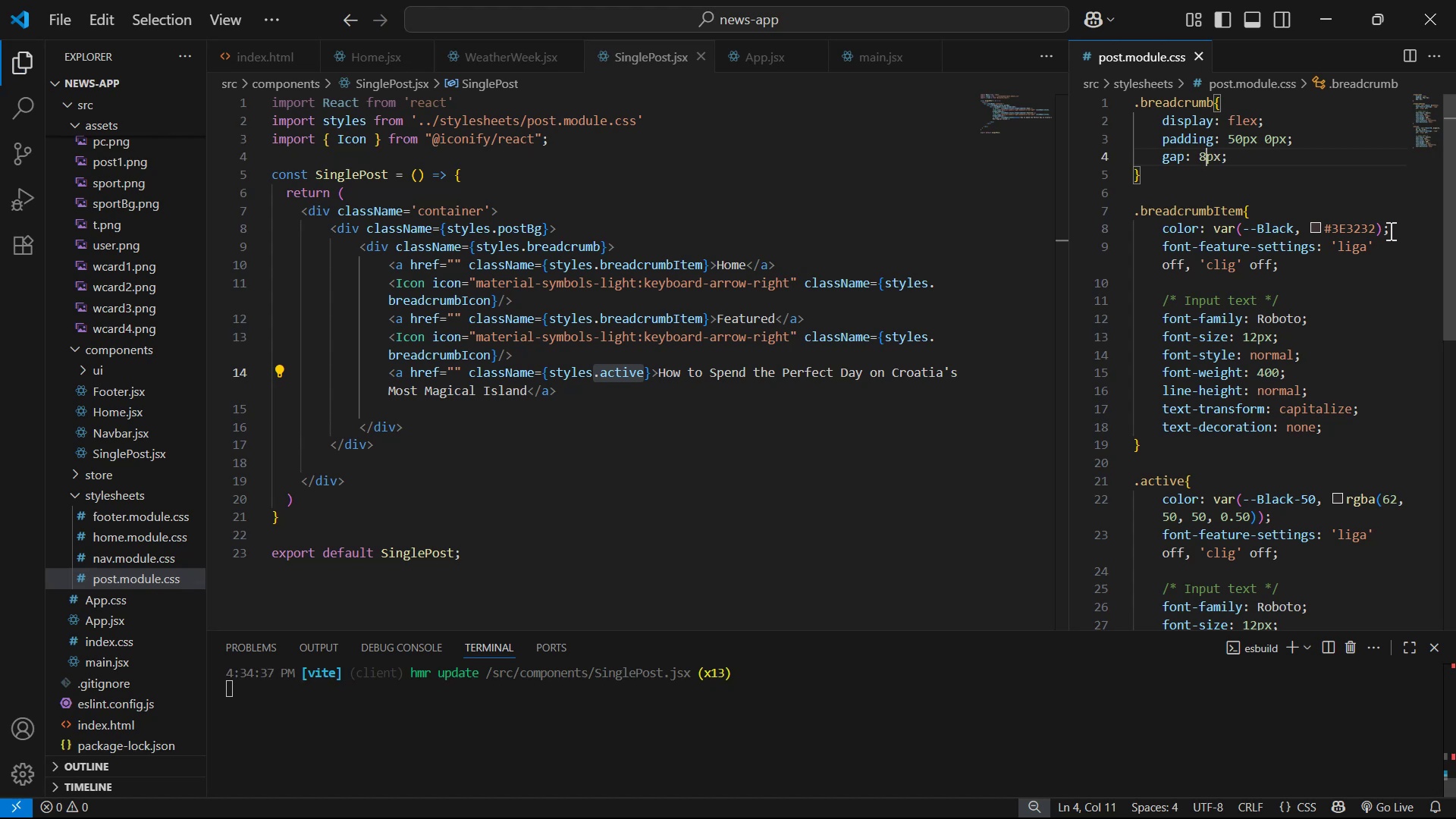 
key(Alt+Tab)
 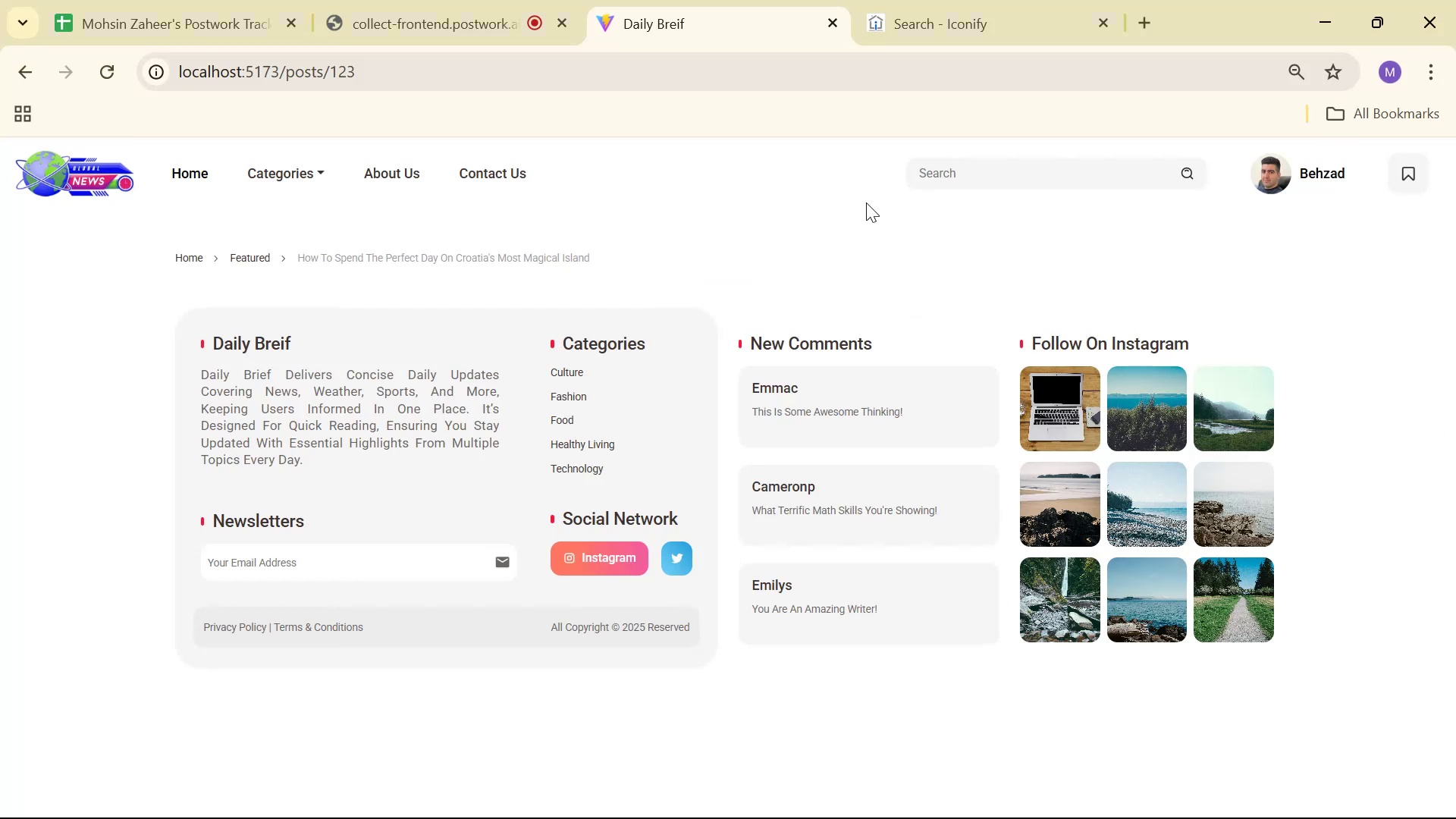 
wait(7.98)
 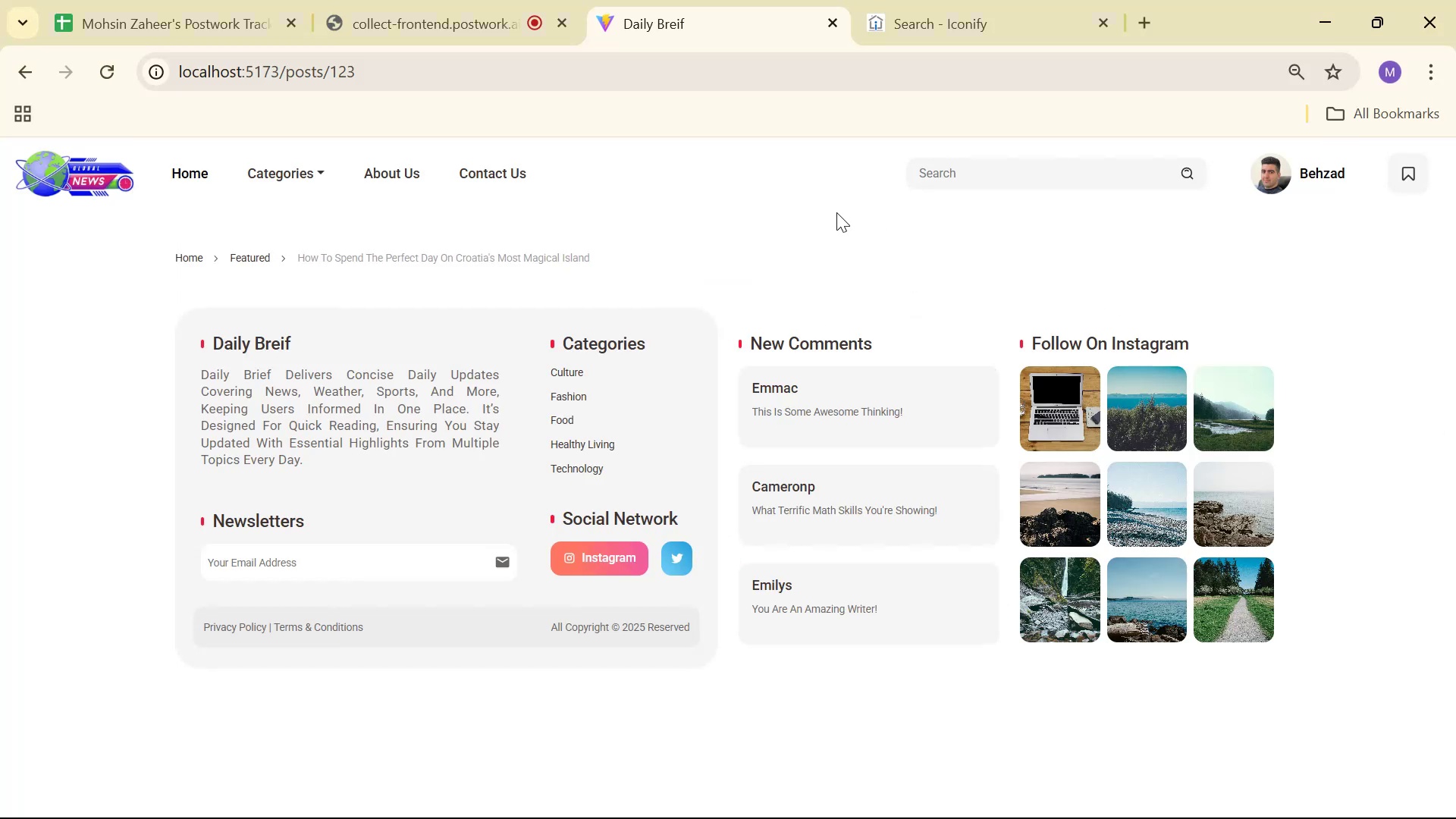 
key(Alt+Tab)
 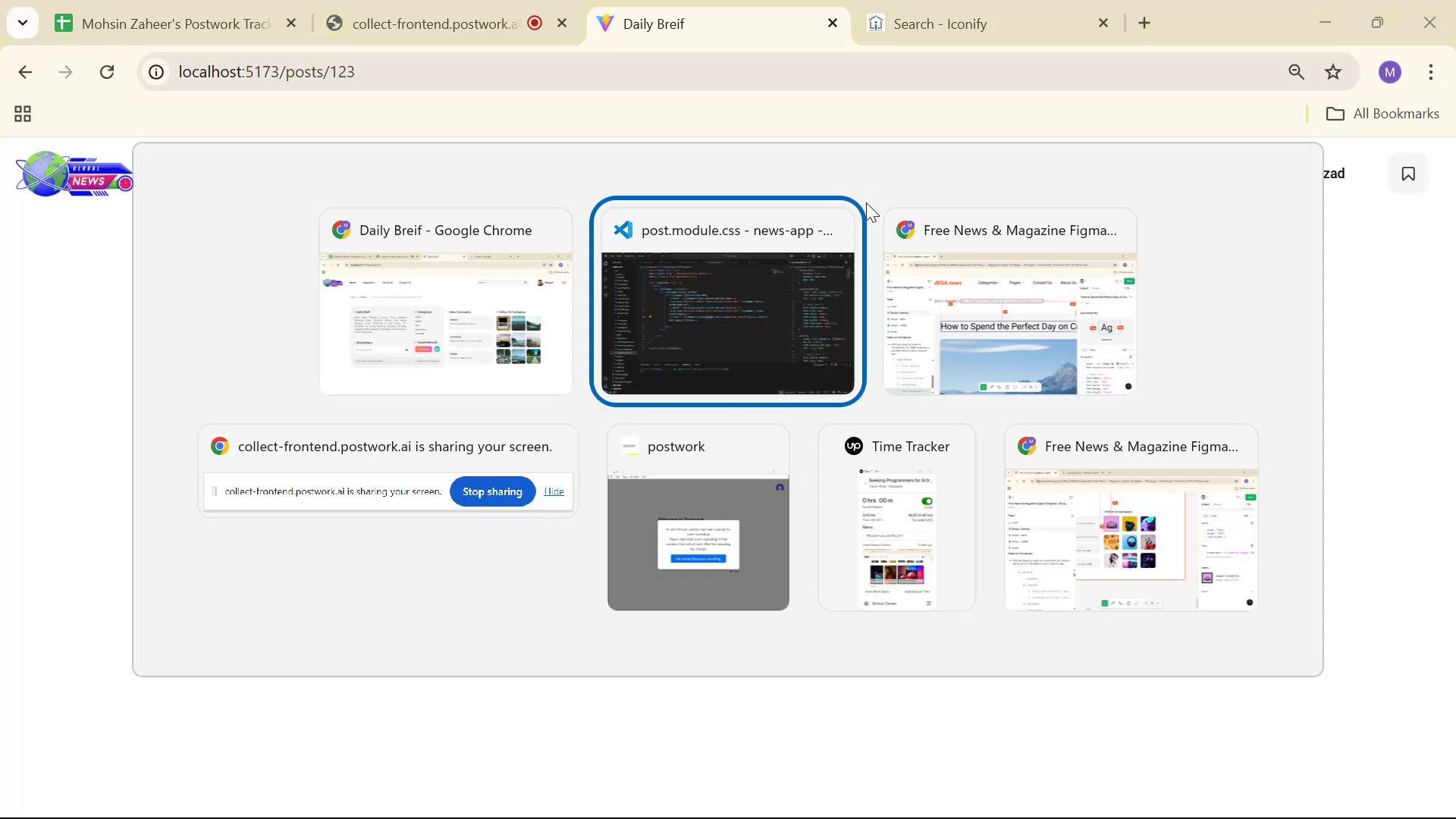 
key(Alt+Tab)
 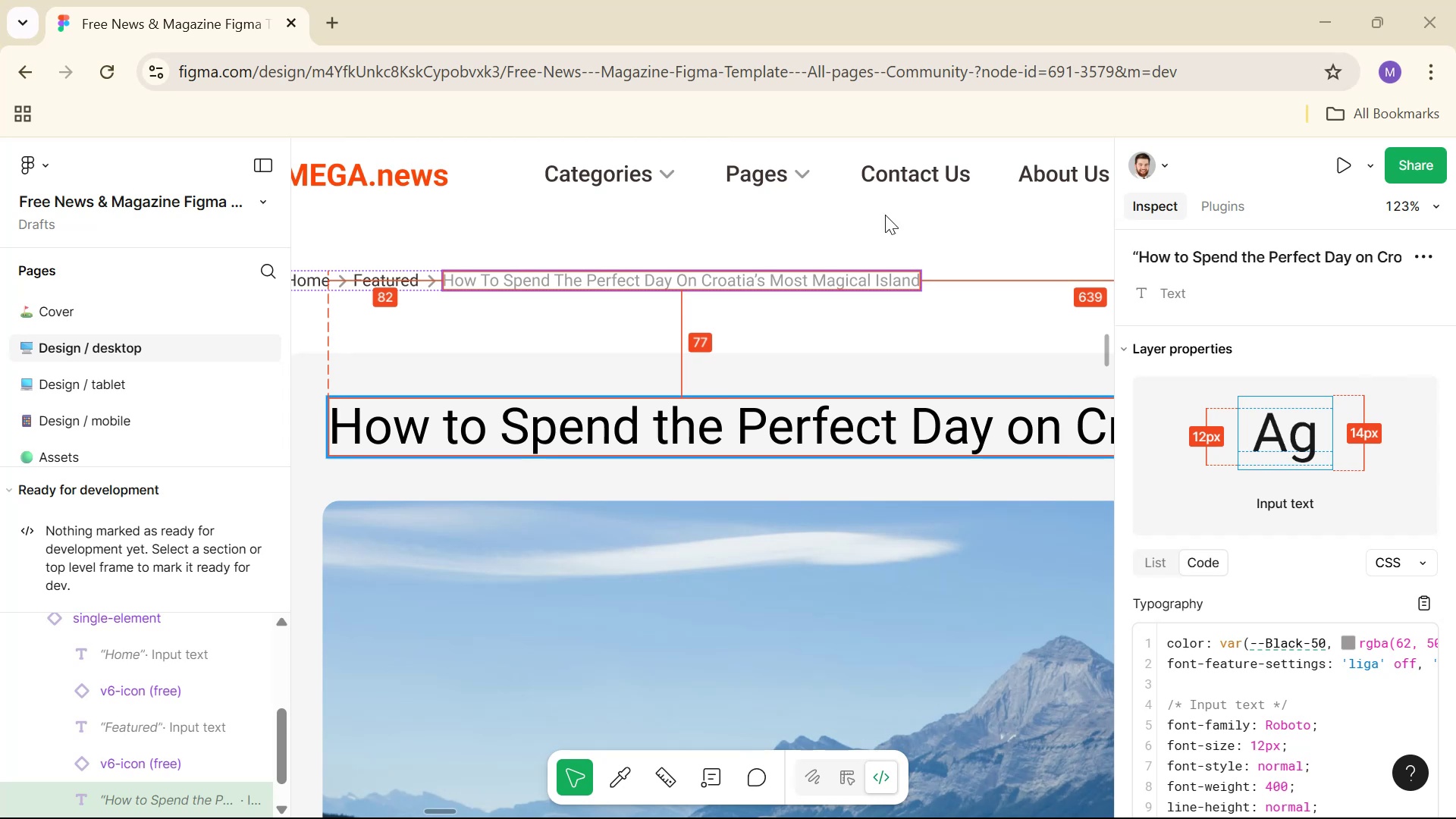 
hold_key(key=ControlLeft, duration=0.84)
scroll: coordinate [865, 333], scroll_direction: down, amount: 18.0
 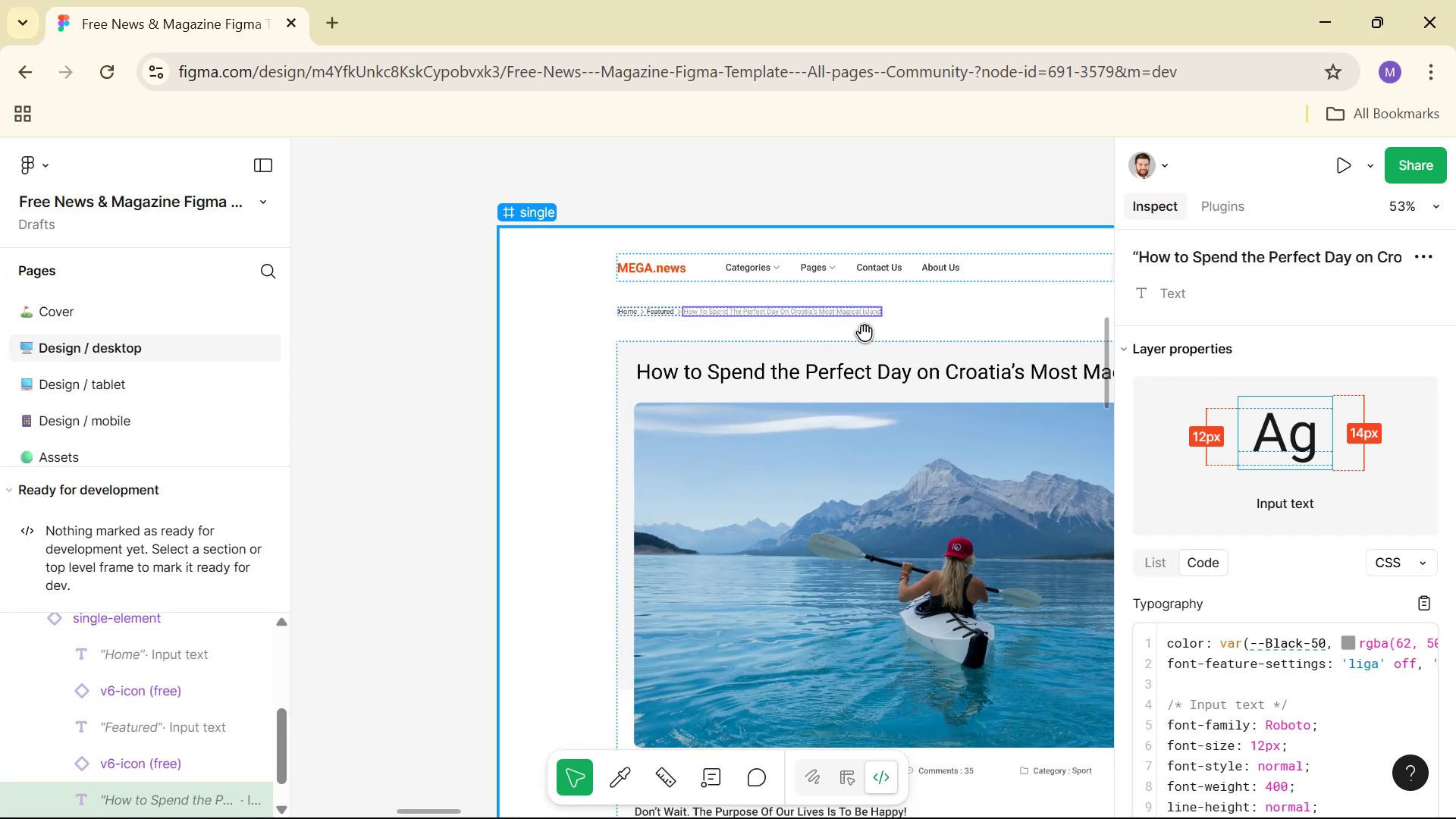 
hold_key(key=Space, duration=1.53)
 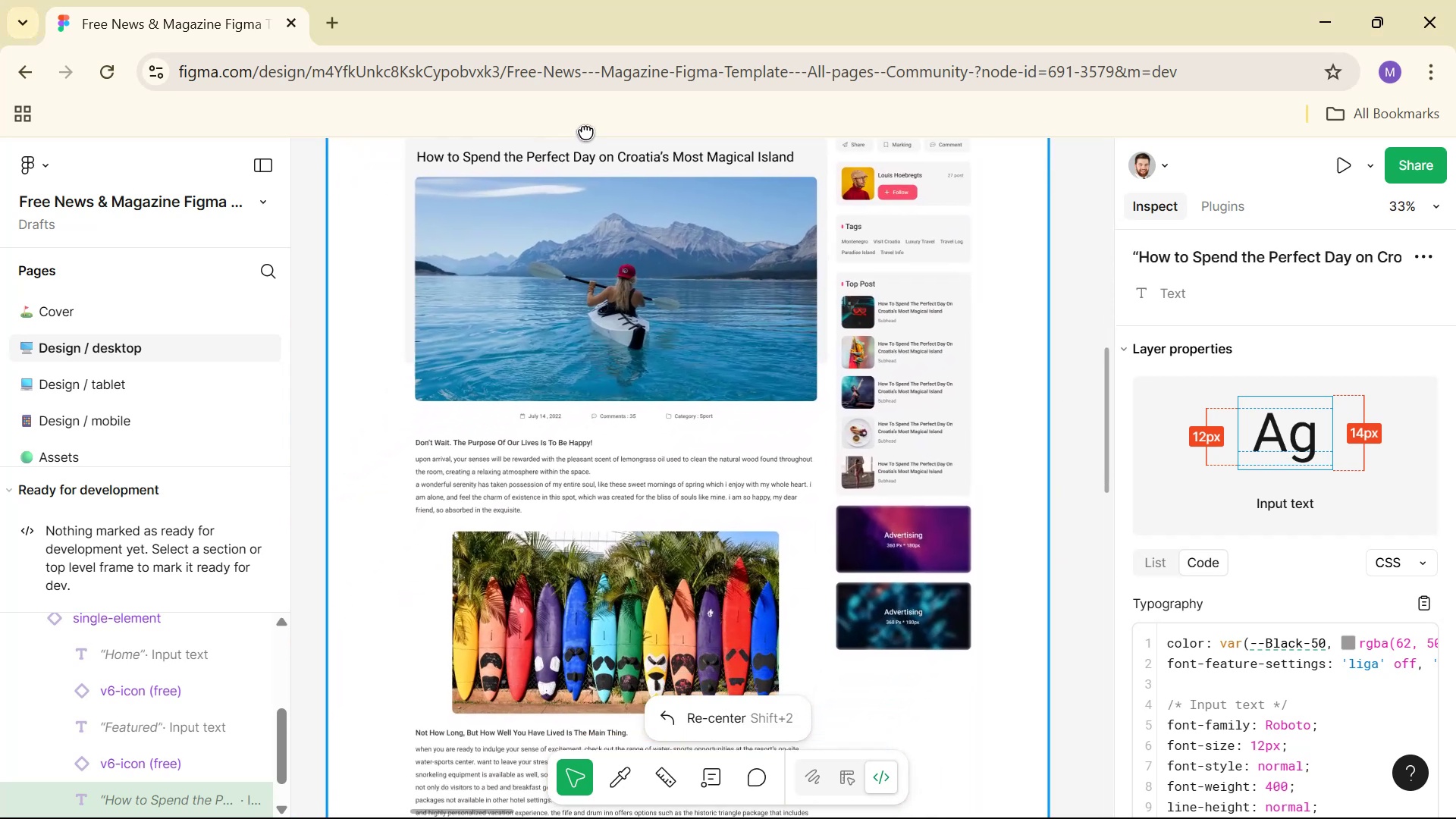 
left_click_drag(start_coordinate=[884, 333], to_coordinate=[585, 131])
 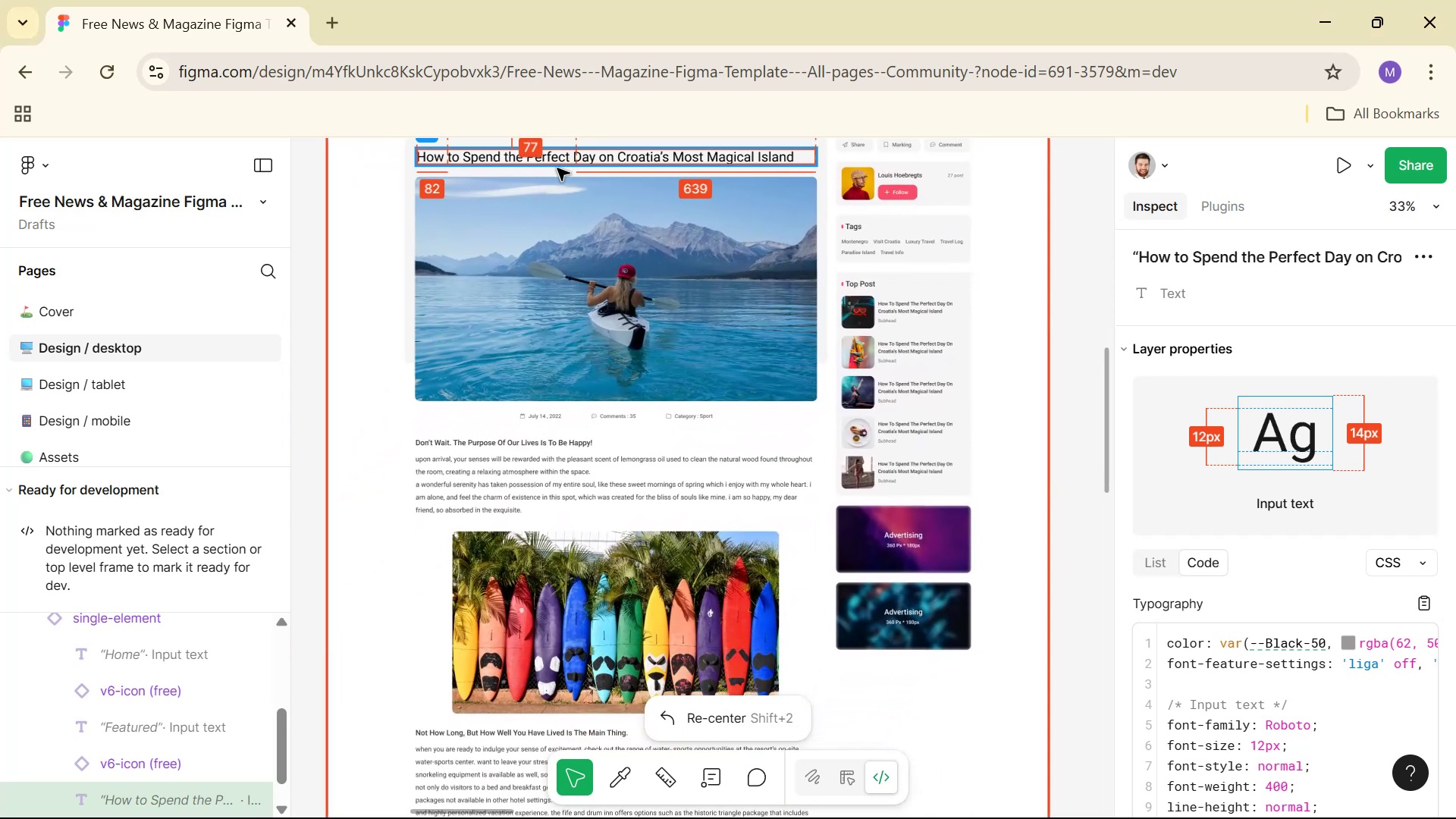 
hold_key(key=Space, duration=0.56)
 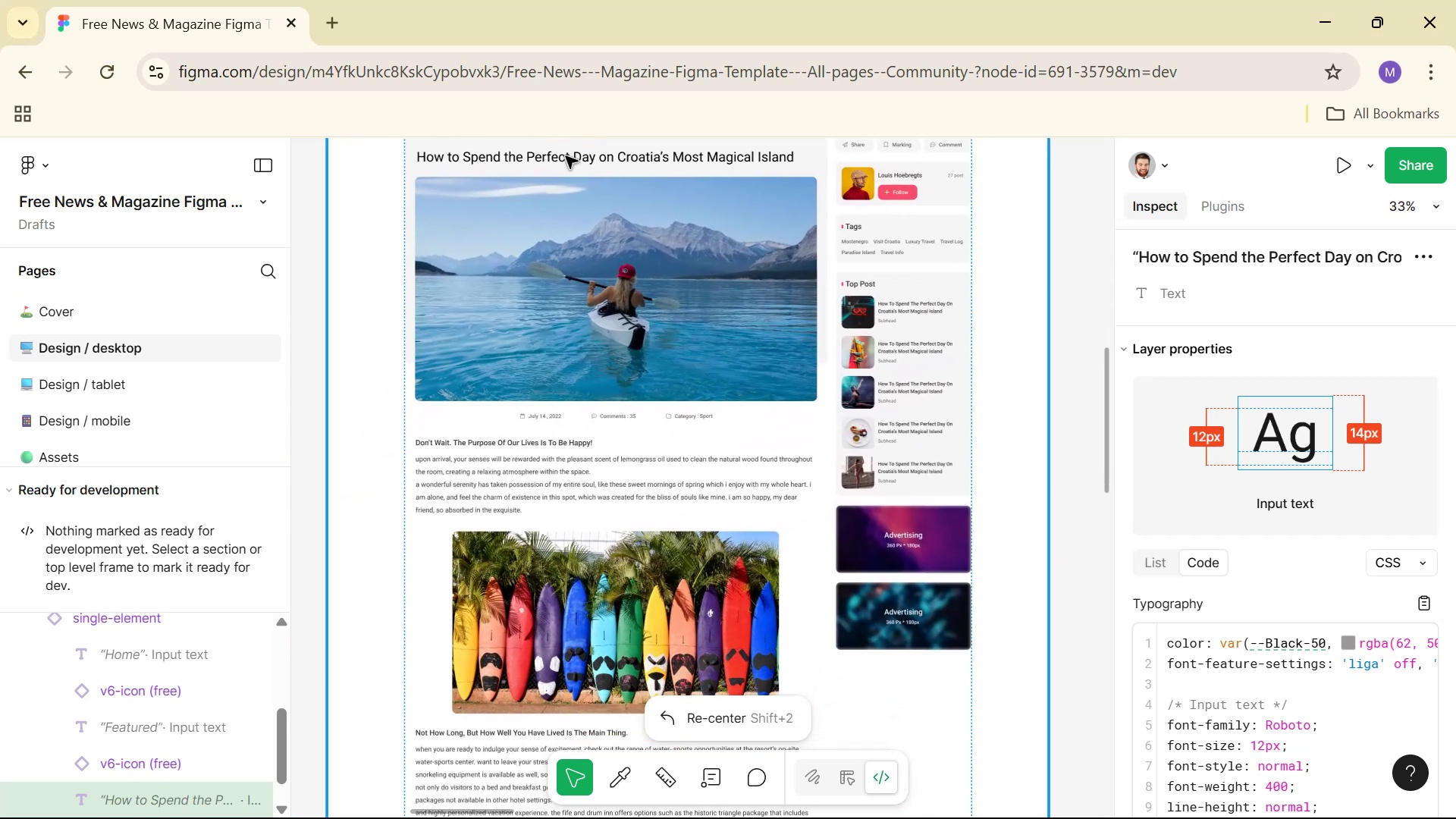 
hold_key(key=ControlLeft, duration=0.87)
scroll: coordinate [349, 220], scroll_direction: up, amount: 4.0
 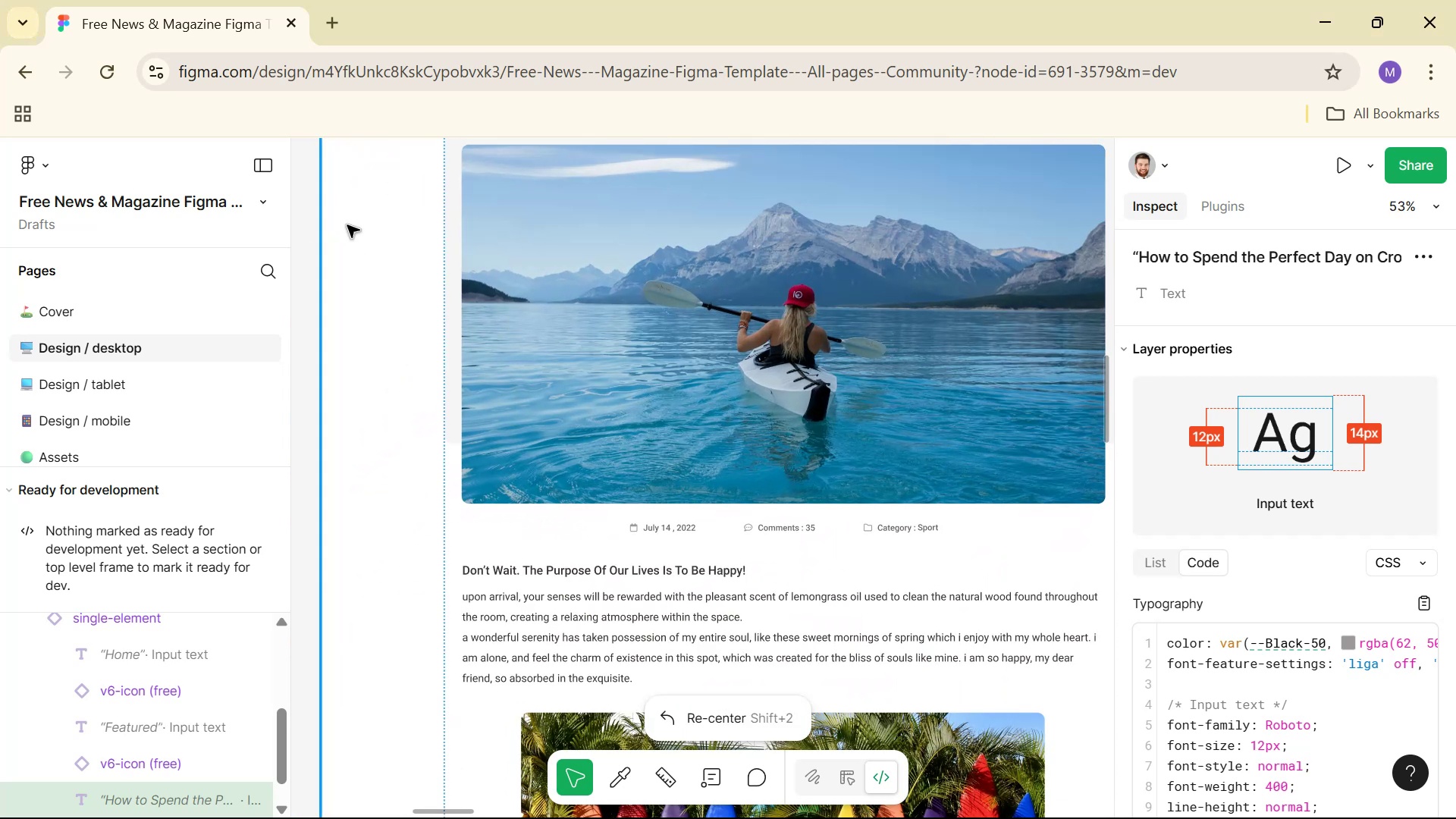 
hold_key(key=ControlLeft, duration=1.51)
scroll: coordinate [354, 248], scroll_direction: up, amount: 4.0
 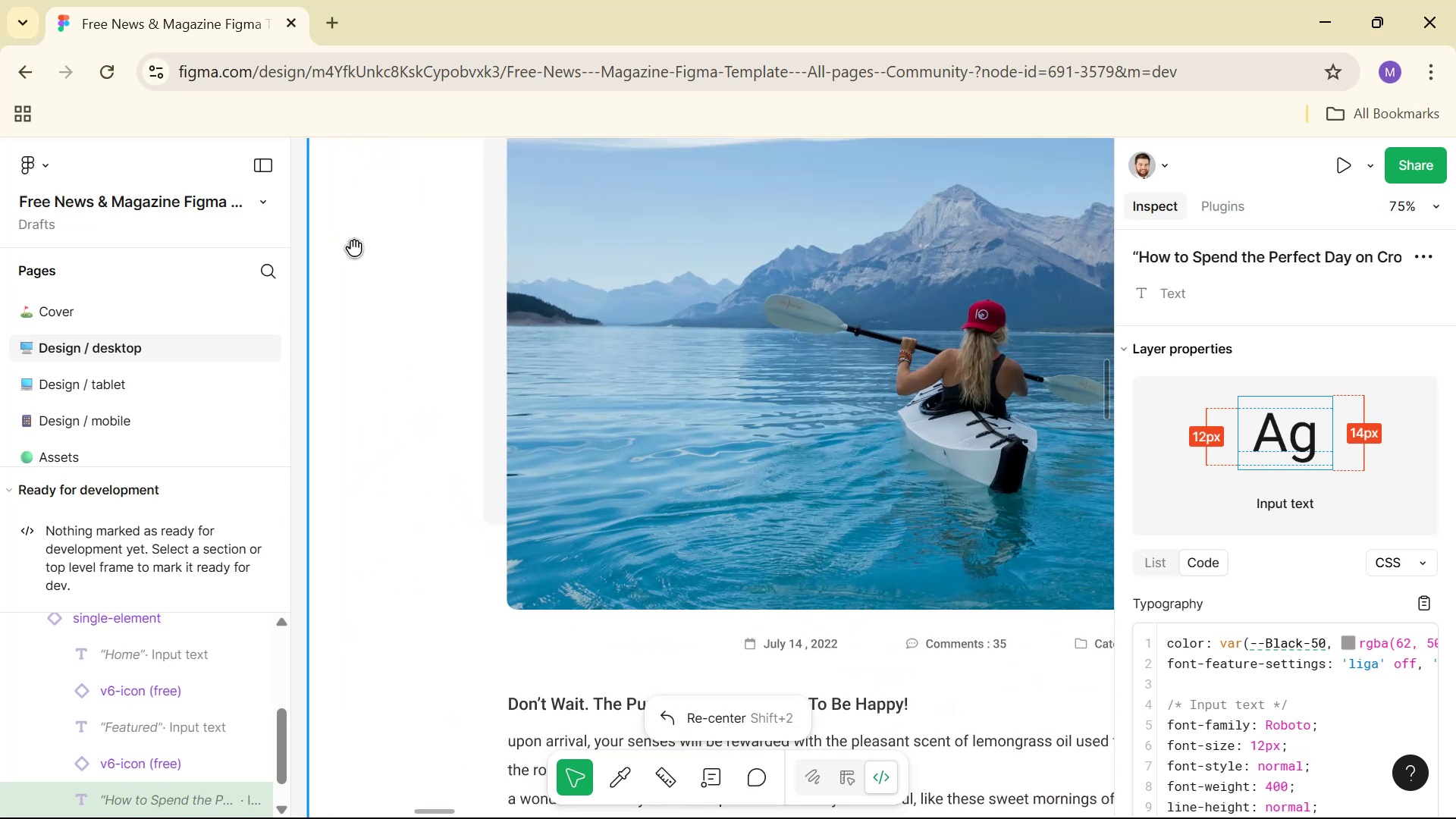 
hold_key(key=ControlLeft, duration=0.61)
scroll: coordinate [377, 234], scroll_direction: down, amount: 1.0
 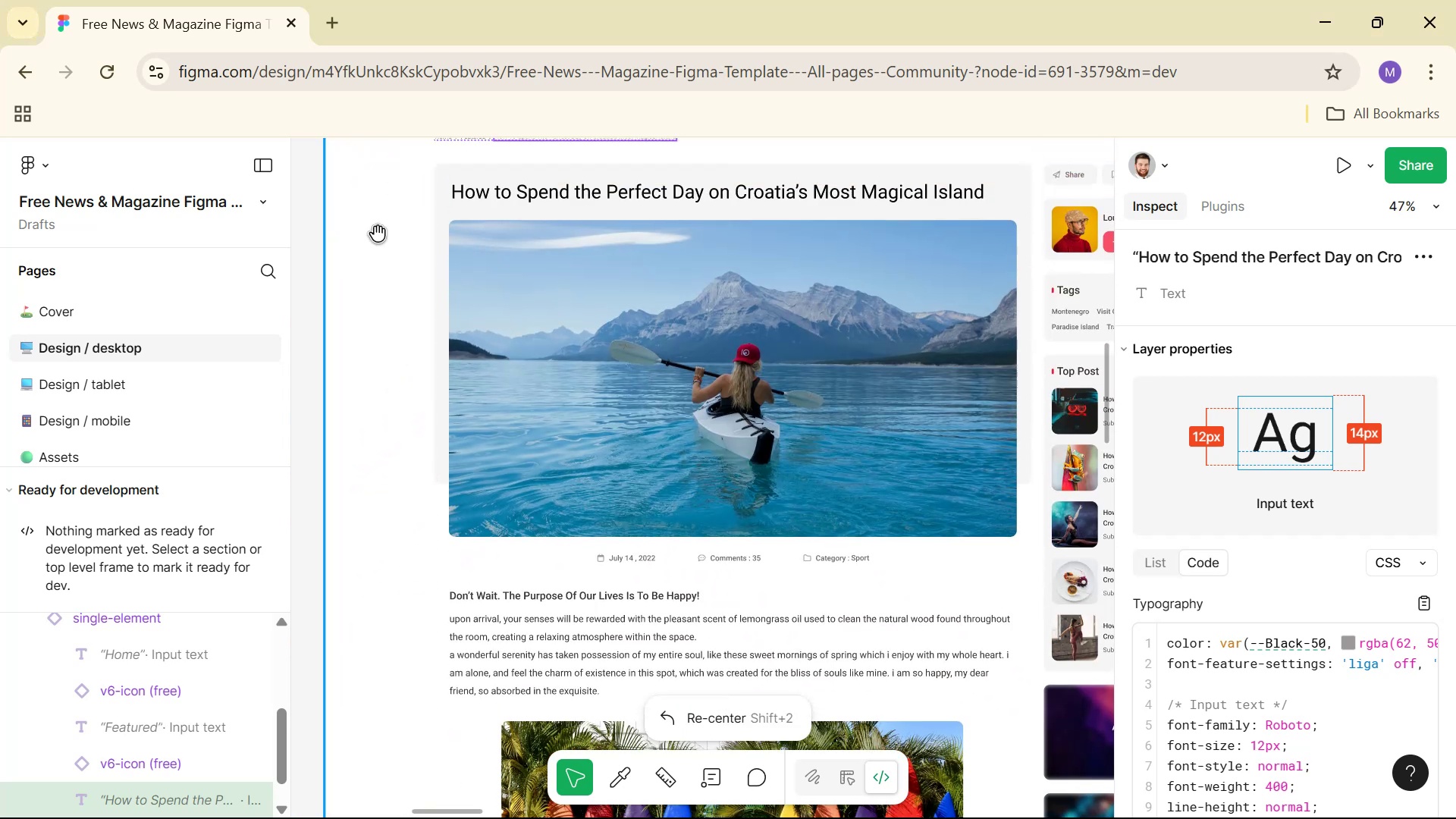 
hold_key(key=Space, duration=1.19)
 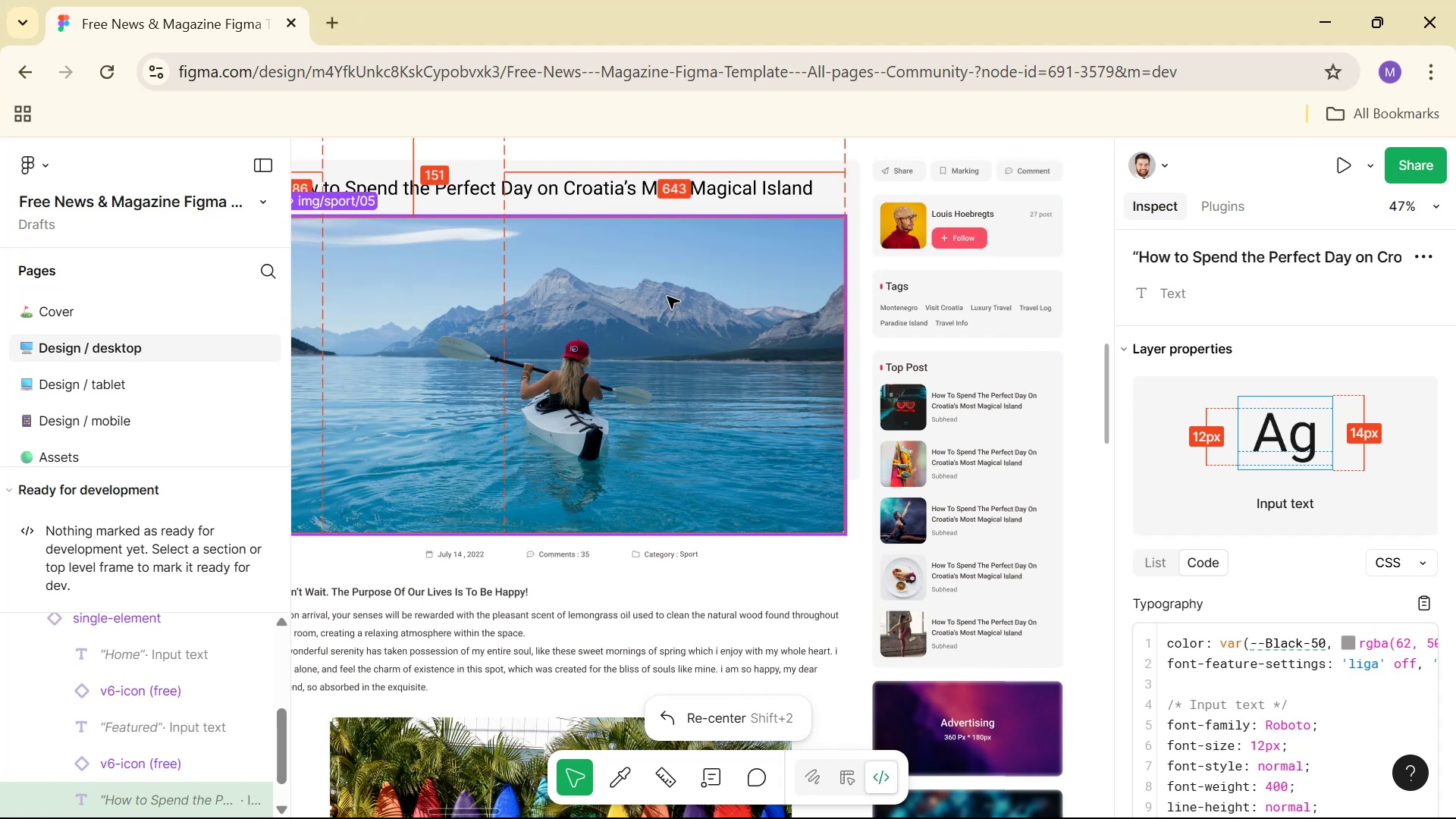 
left_click_drag(start_coordinate=[378, 232], to_coordinate=[206, 229])
 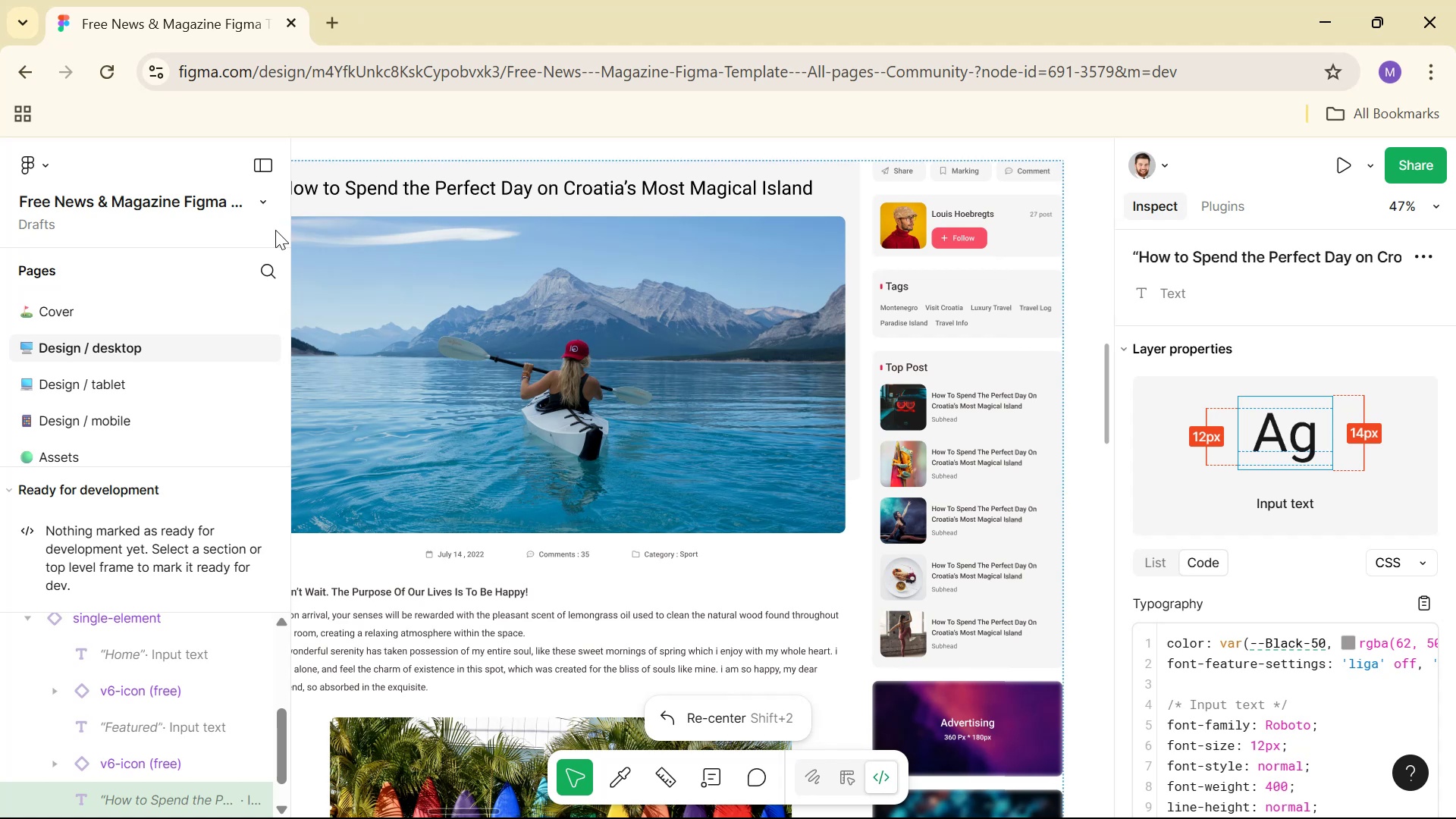 
hold_key(key=ControlLeft, duration=1.32)
scroll: coordinate [777, 284], scroll_direction: down, amount: 6.0
 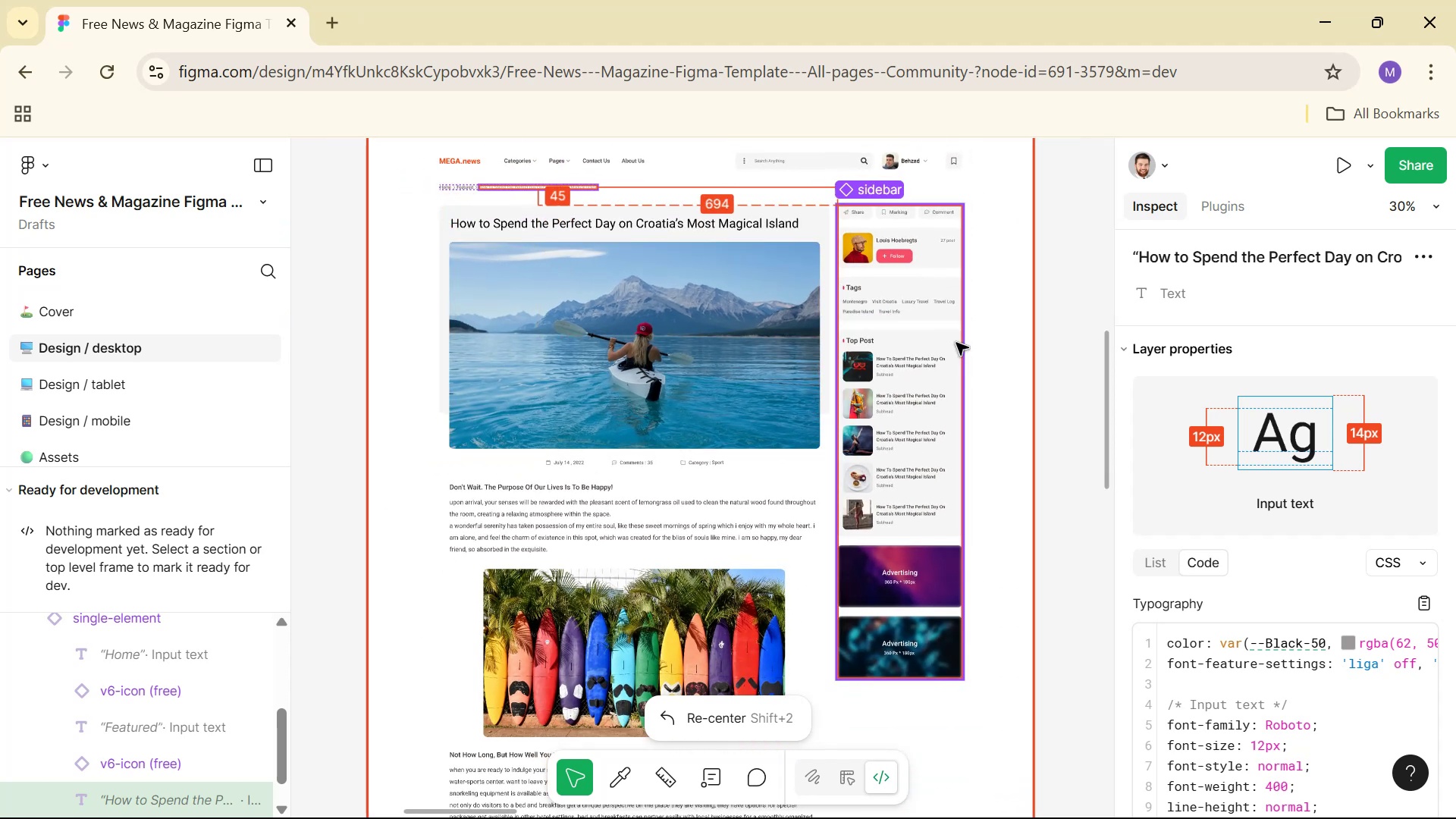 
hold_key(key=ControlLeft, duration=0.82)
scroll: coordinate [976, 302], scroll_direction: up, amount: 5.0
 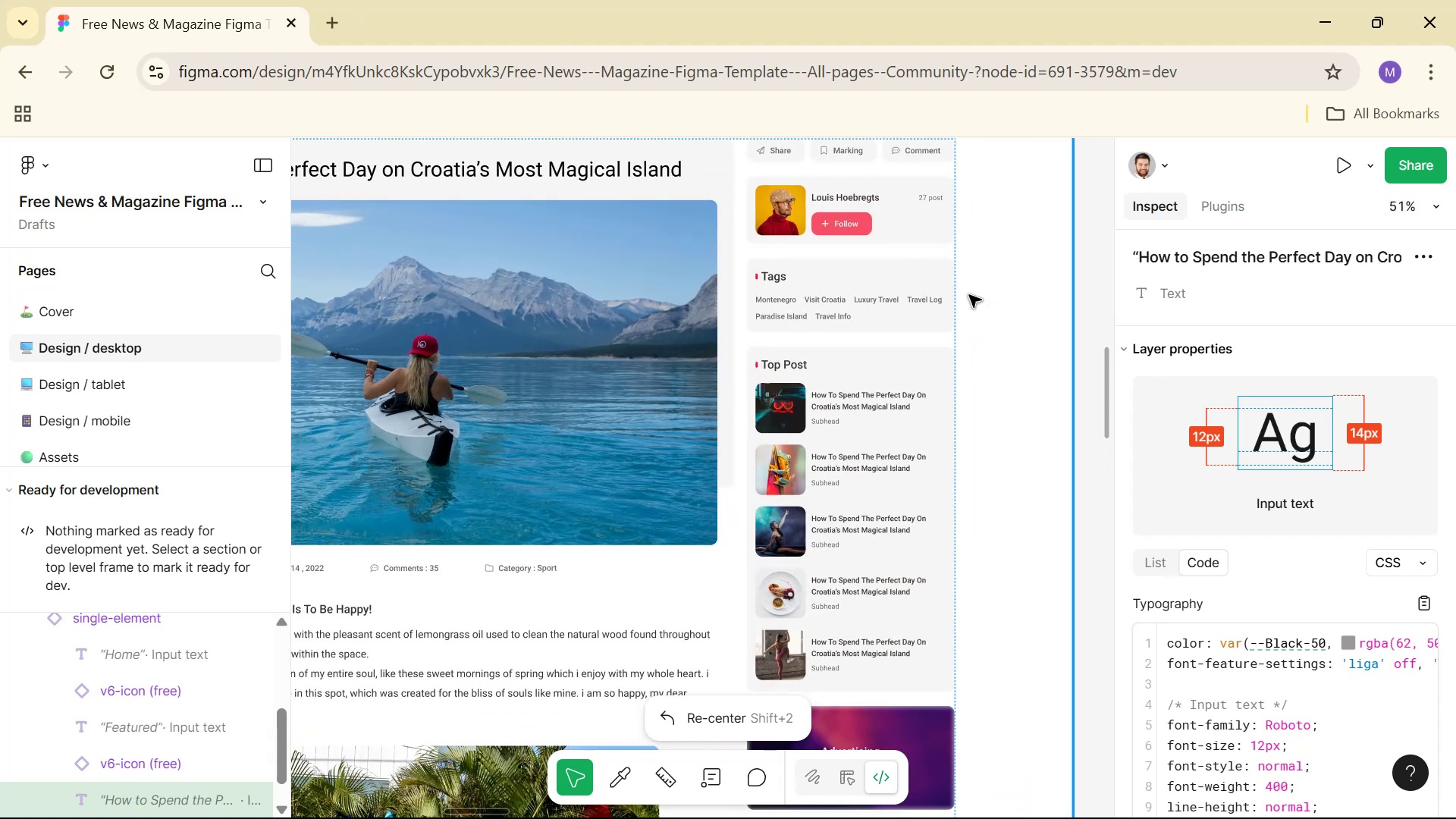 
wait(8.03)
 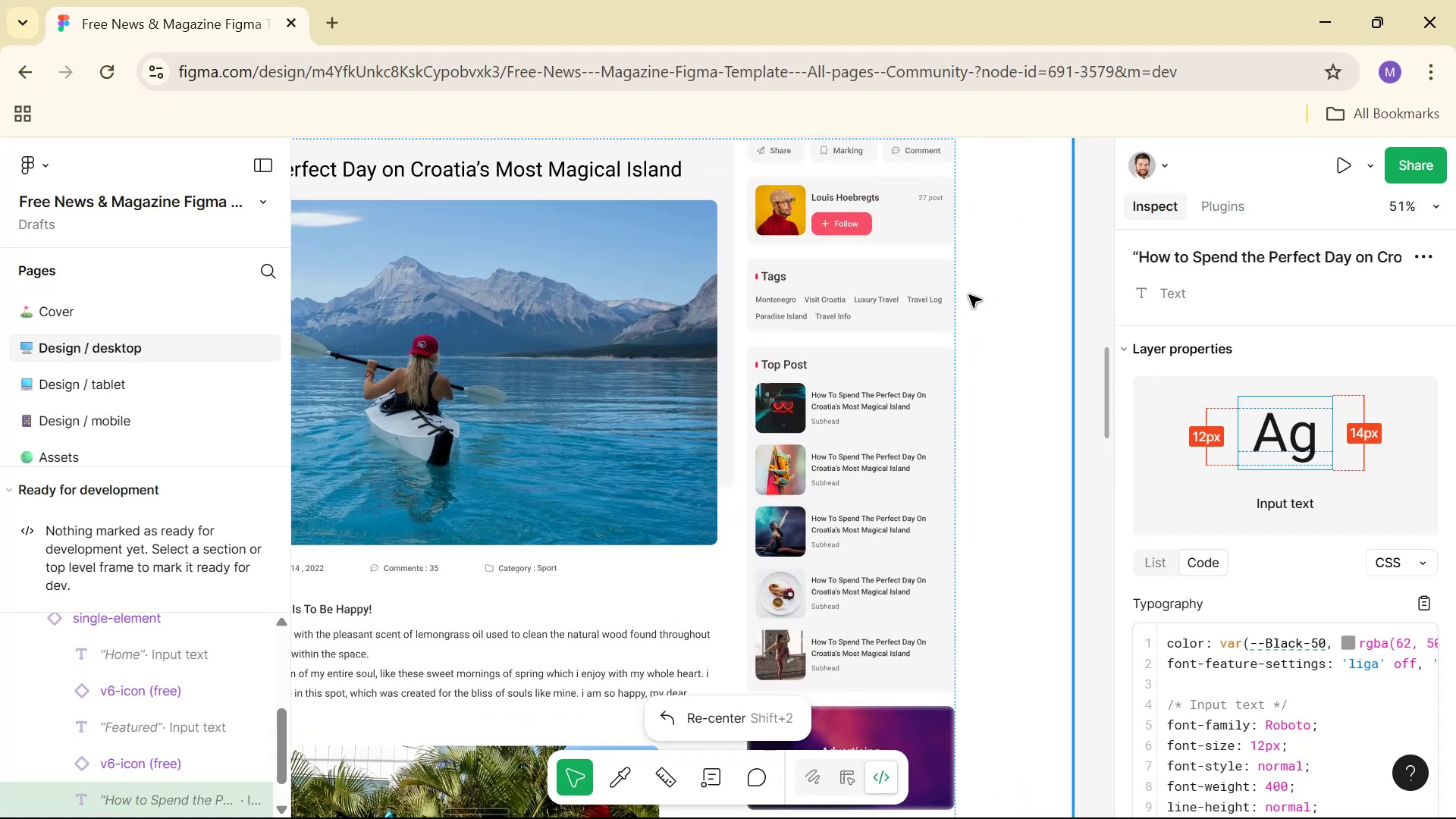 
scroll: coordinate [993, 321], scroll_direction: up, amount: 2.0
 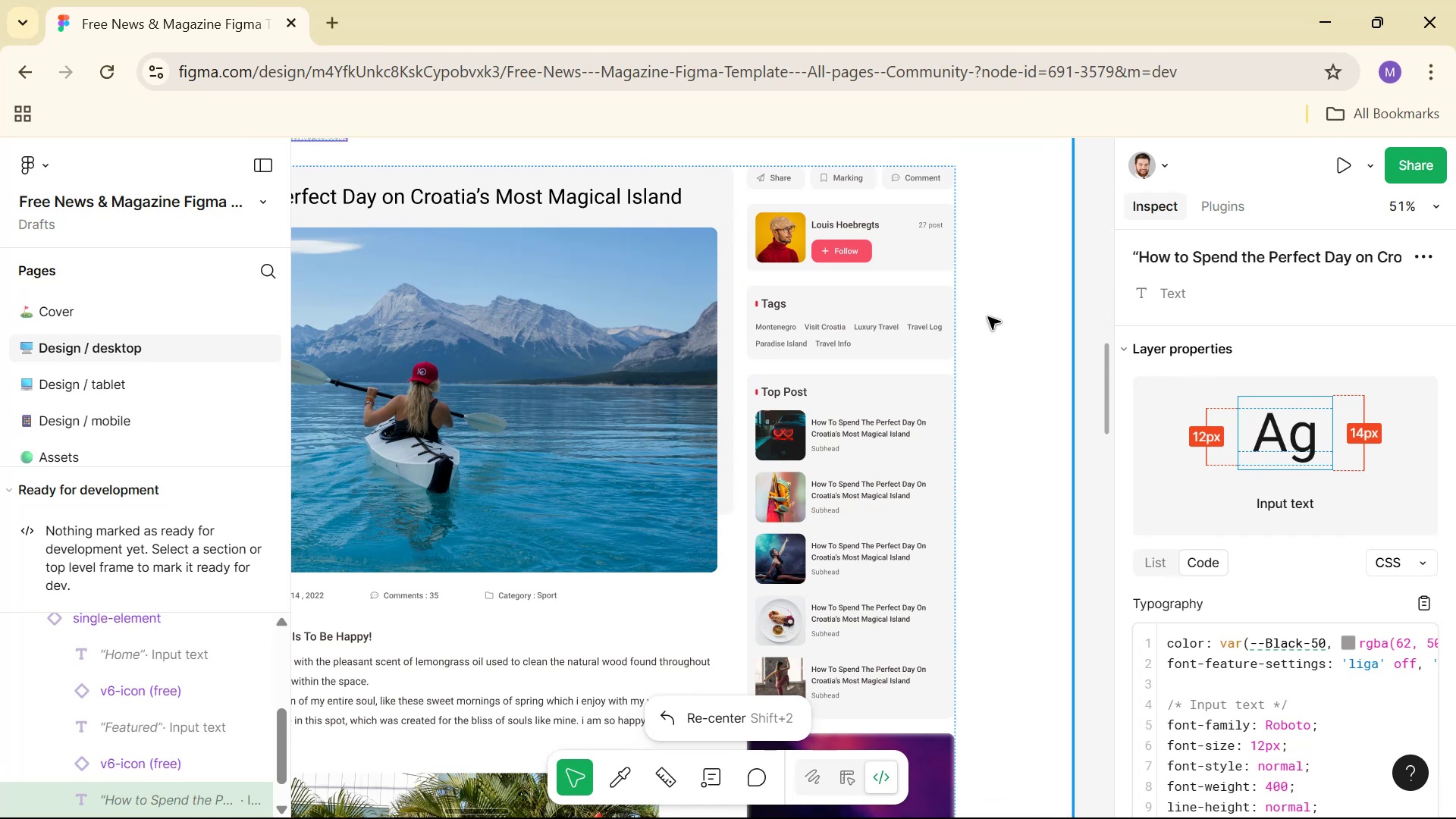 
wait(7.05)
 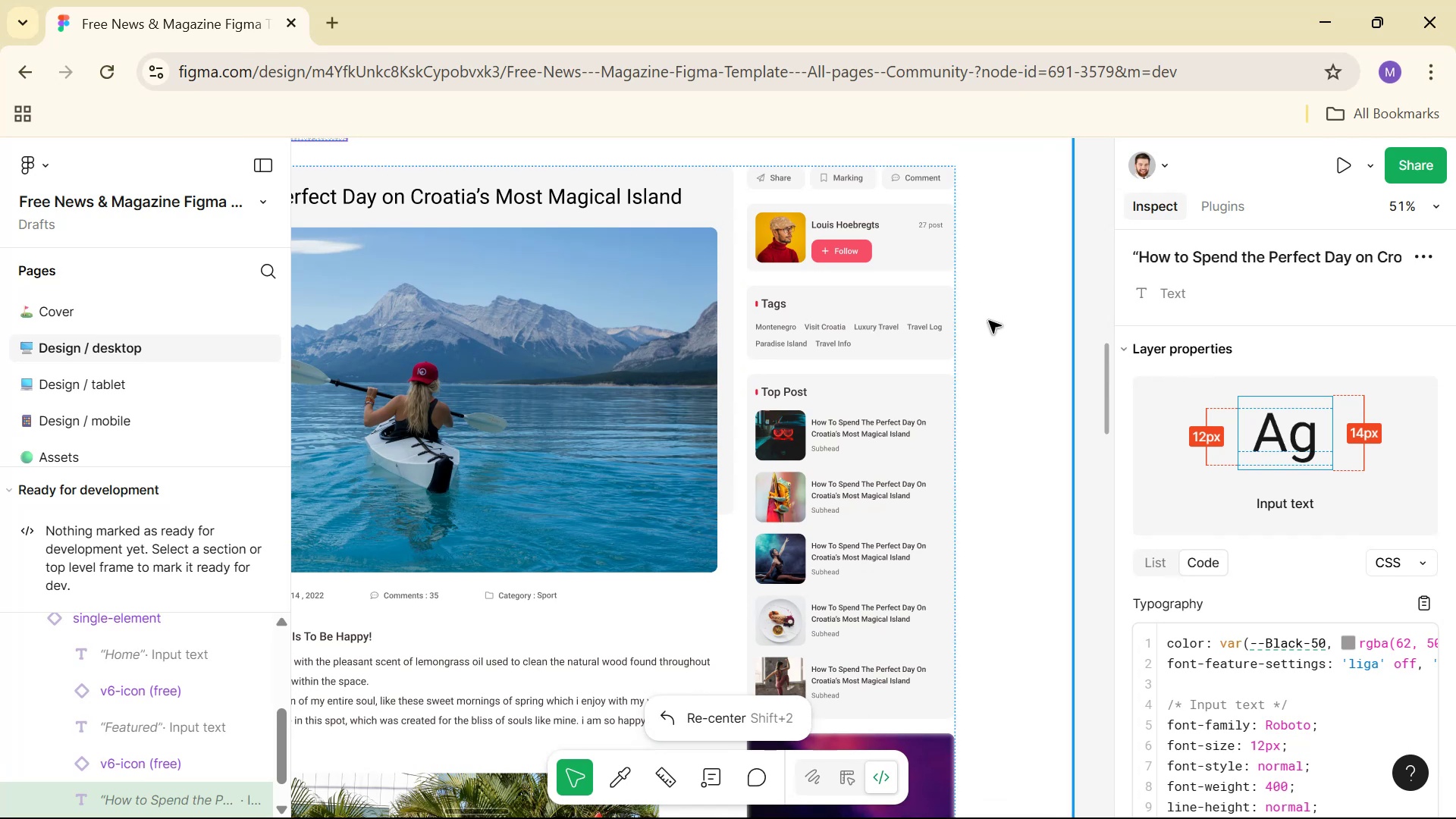 
scroll: coordinate [987, 341], scroll_direction: down, amount: 8.0
 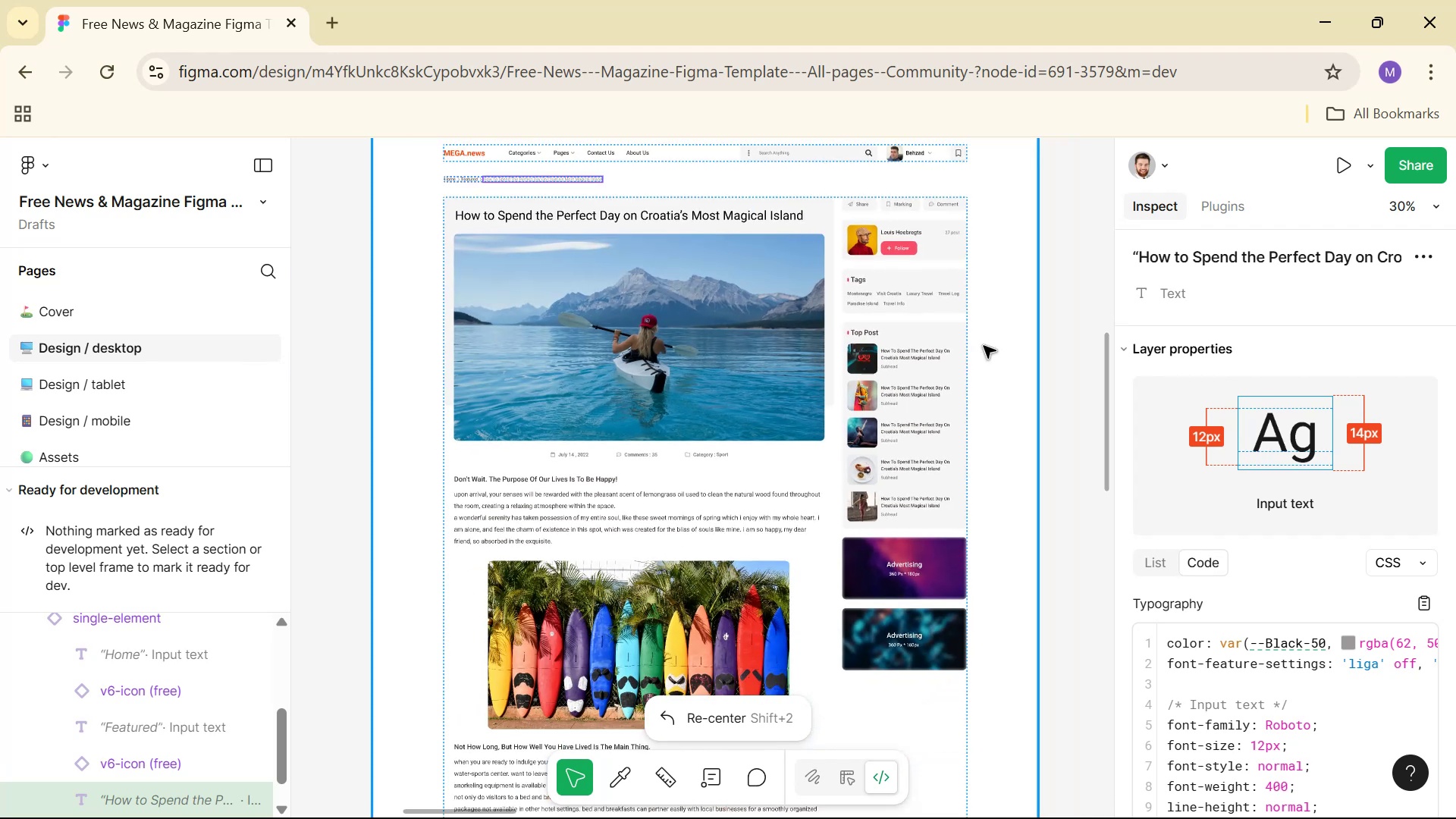 
hold_key(key=ControlLeft, duration=0.67)
 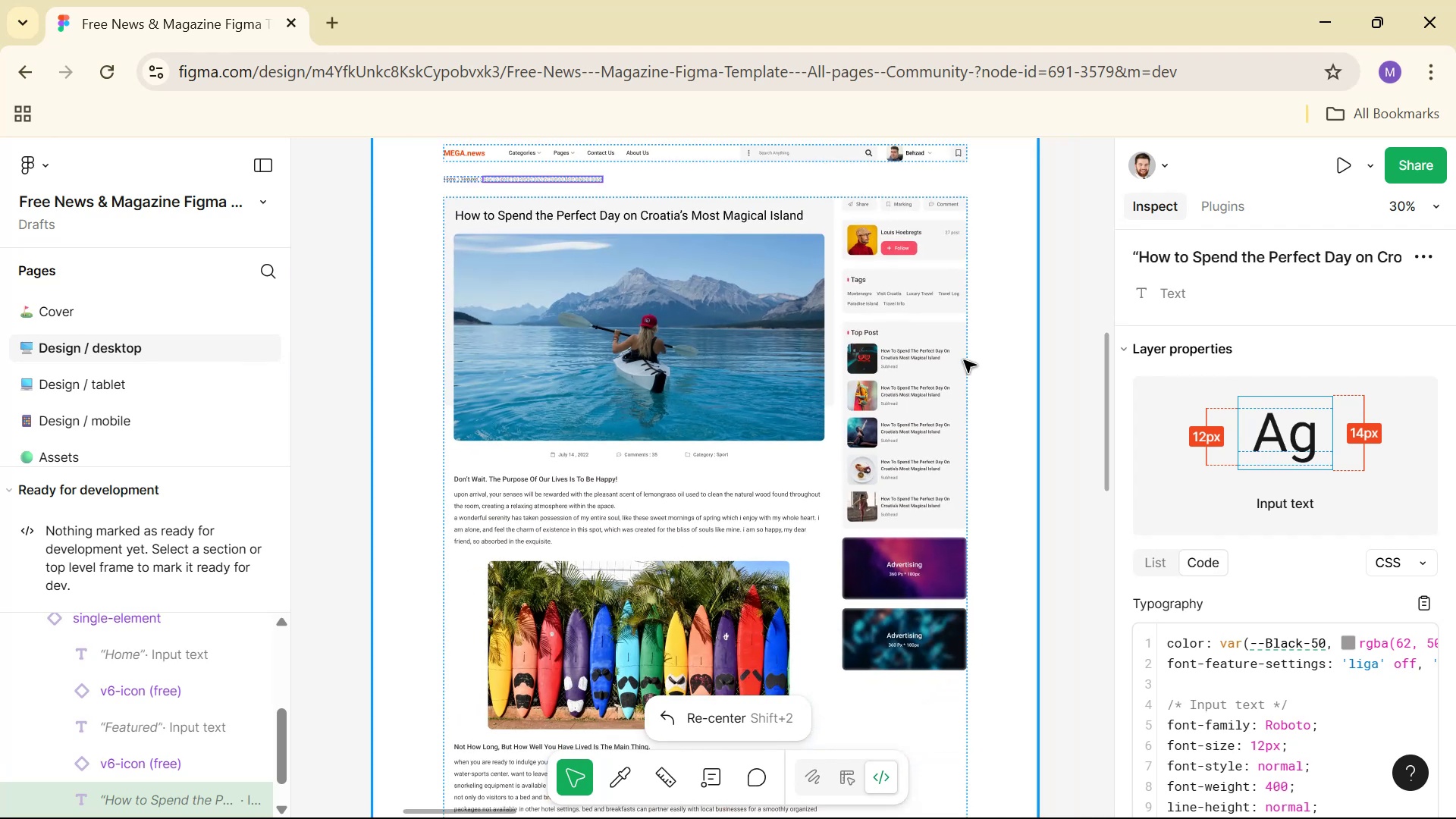 
key(Alt+AltLeft)
 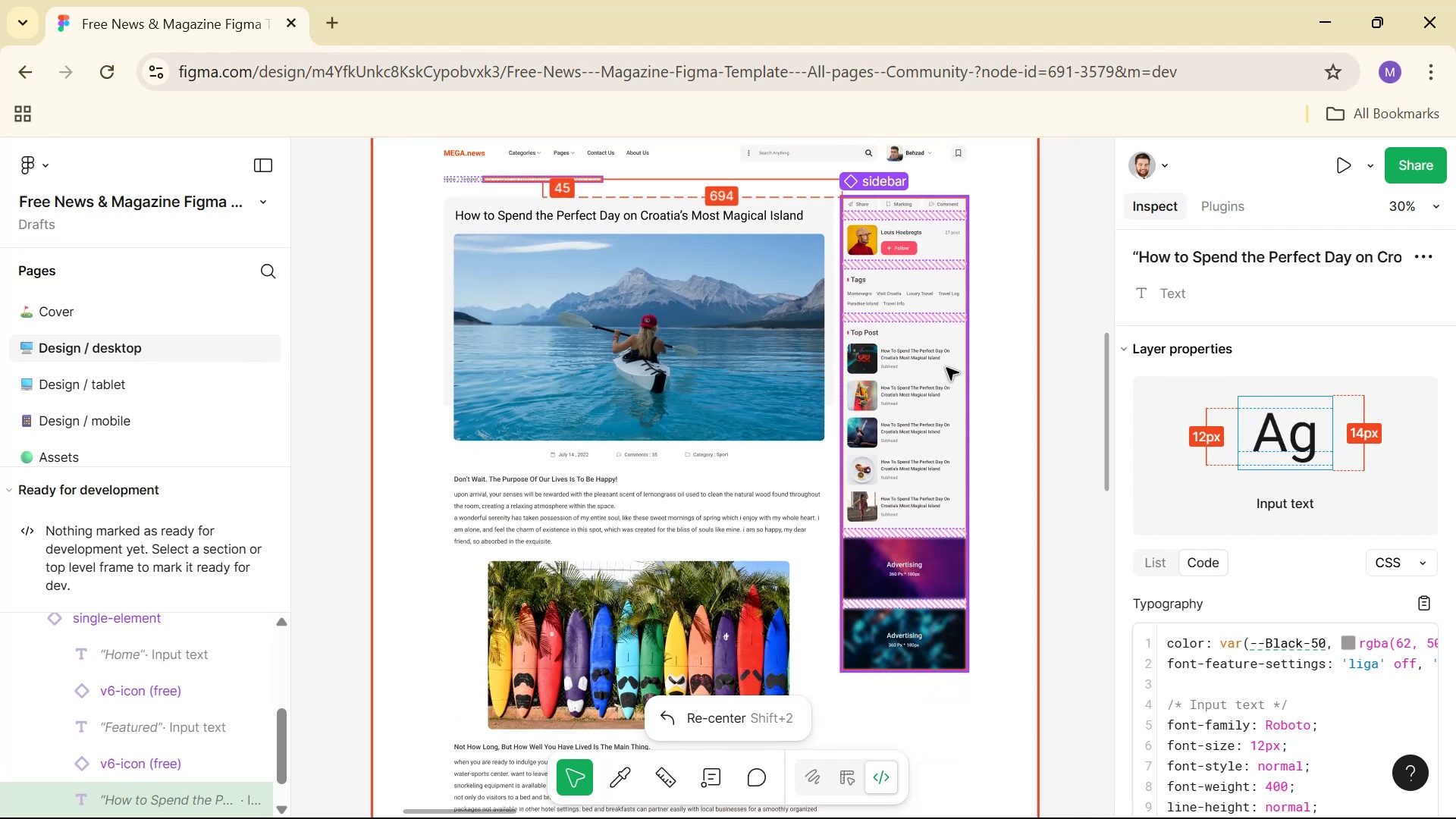 
key(Alt+Tab)
 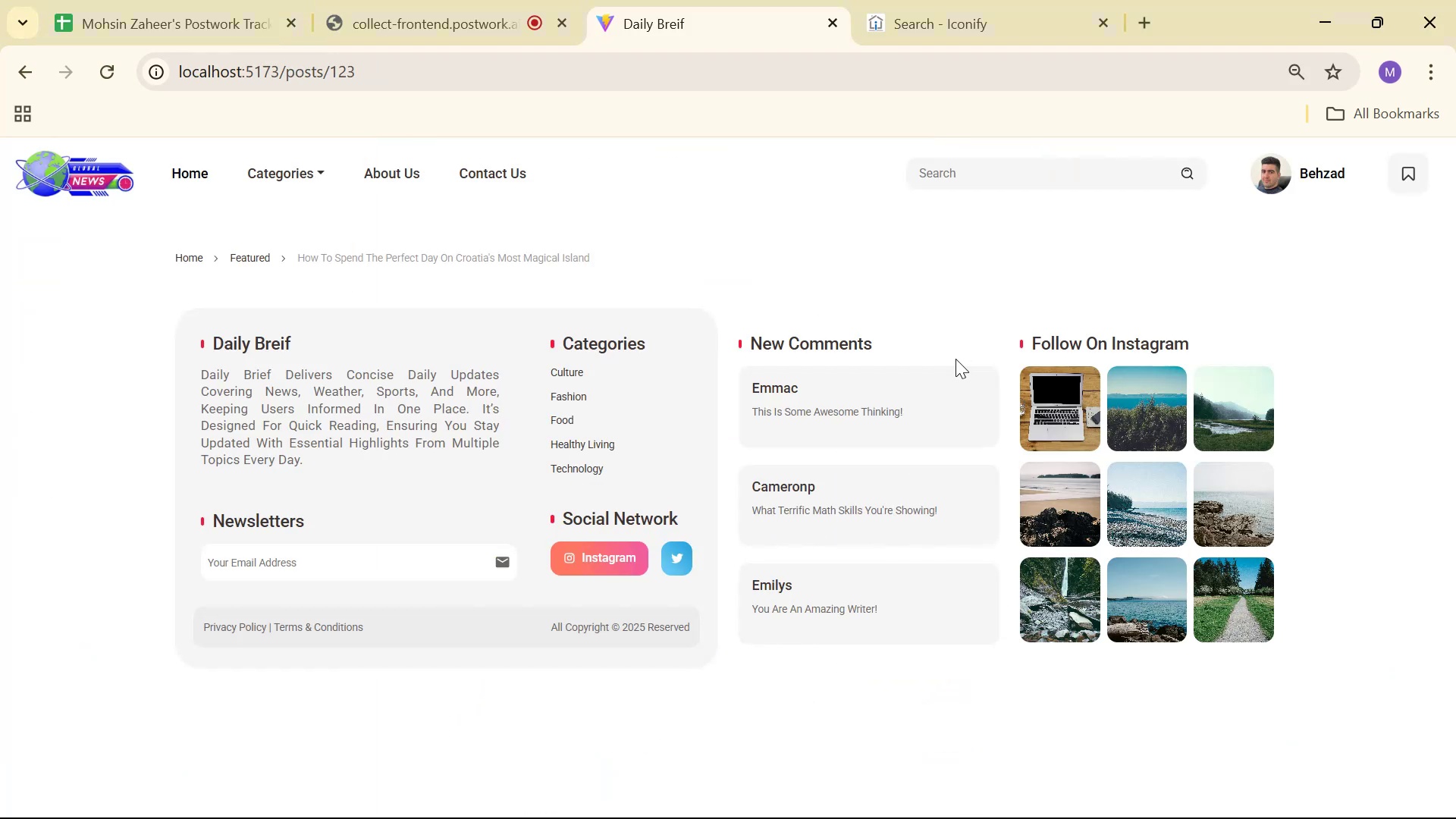 
key(Alt+Tab)
 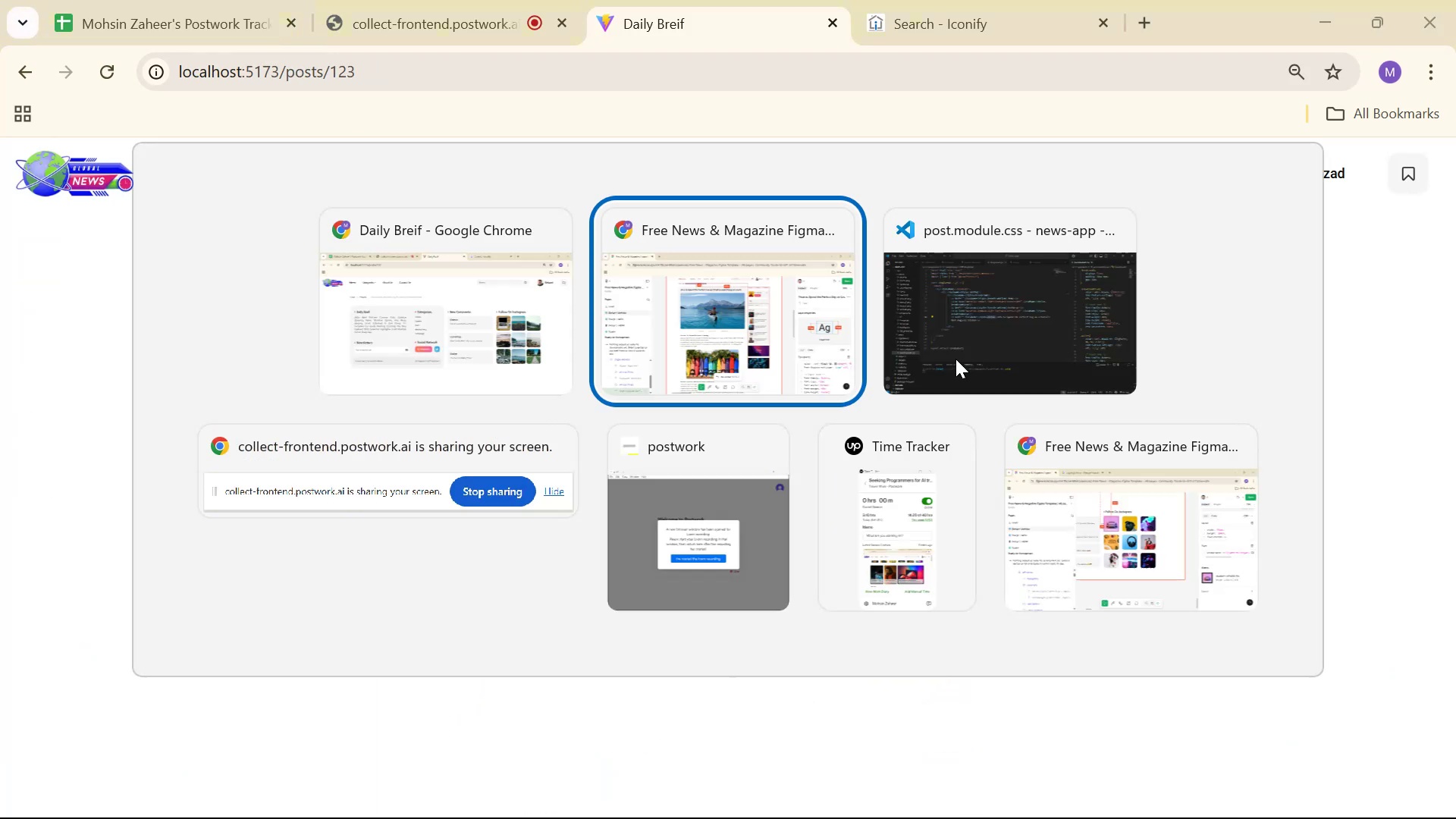 
key(Alt+Tab)
 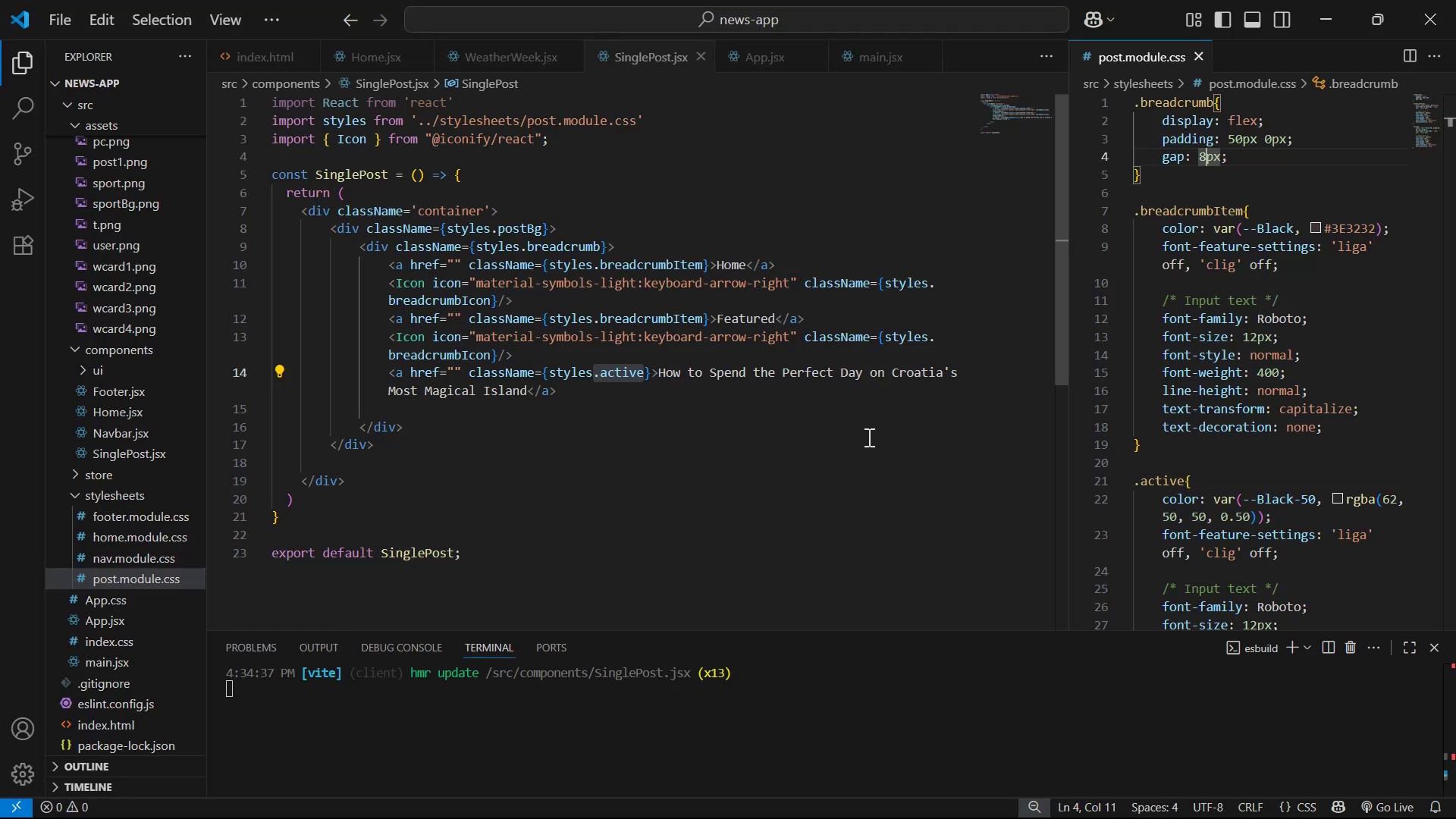 
wait(5.93)
 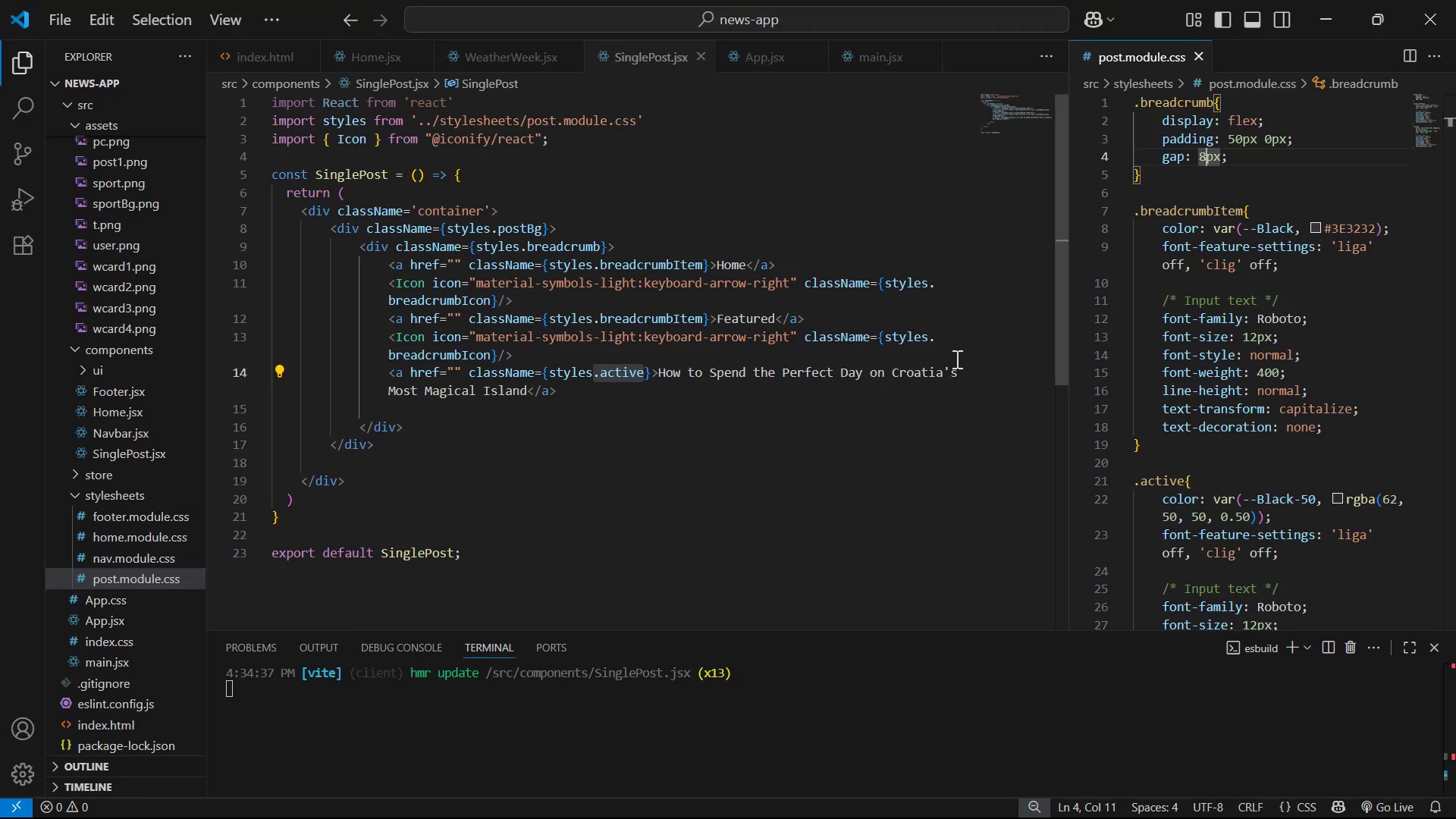 
left_click([443, 416])
 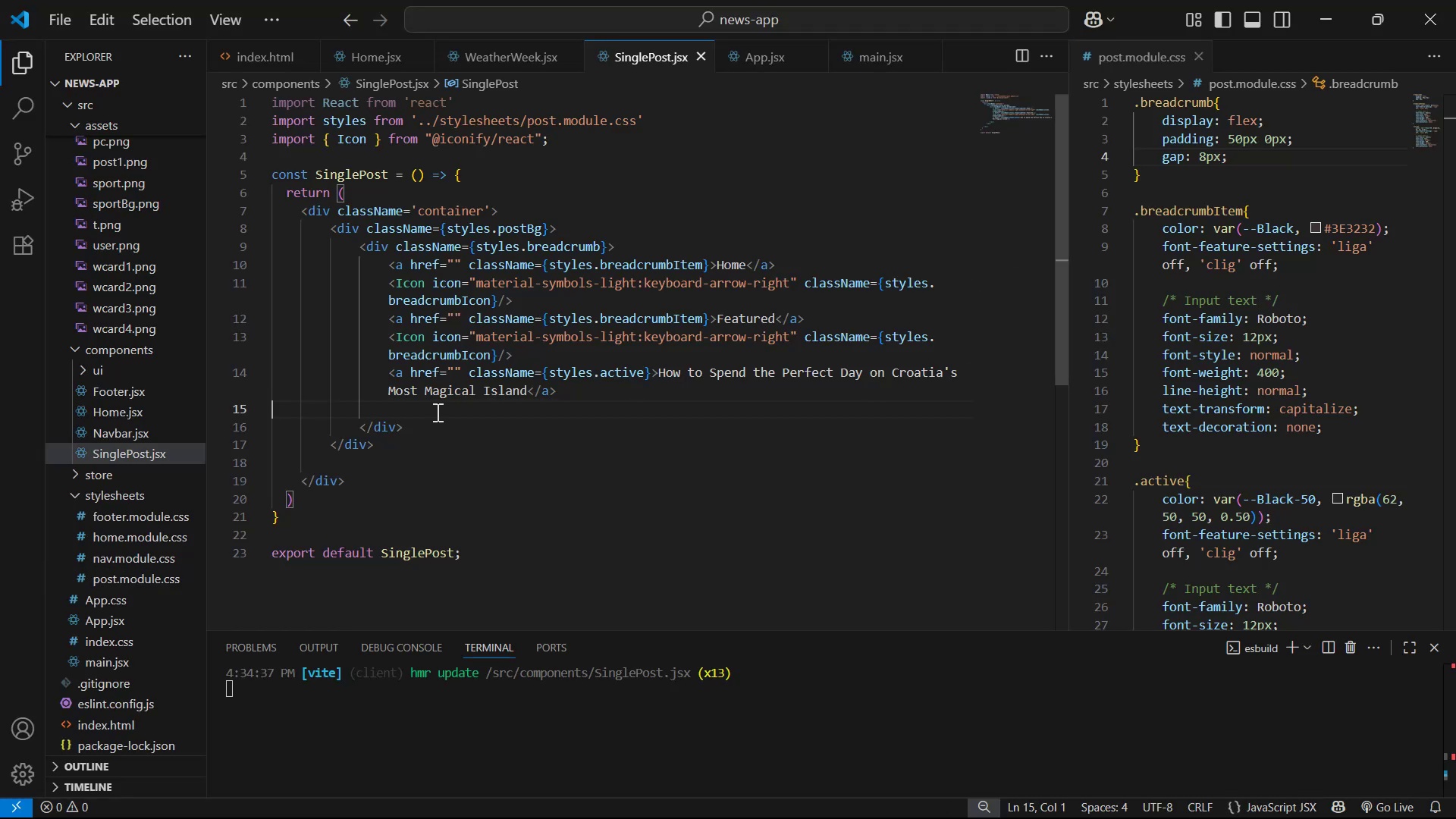 
key(Backspace)
 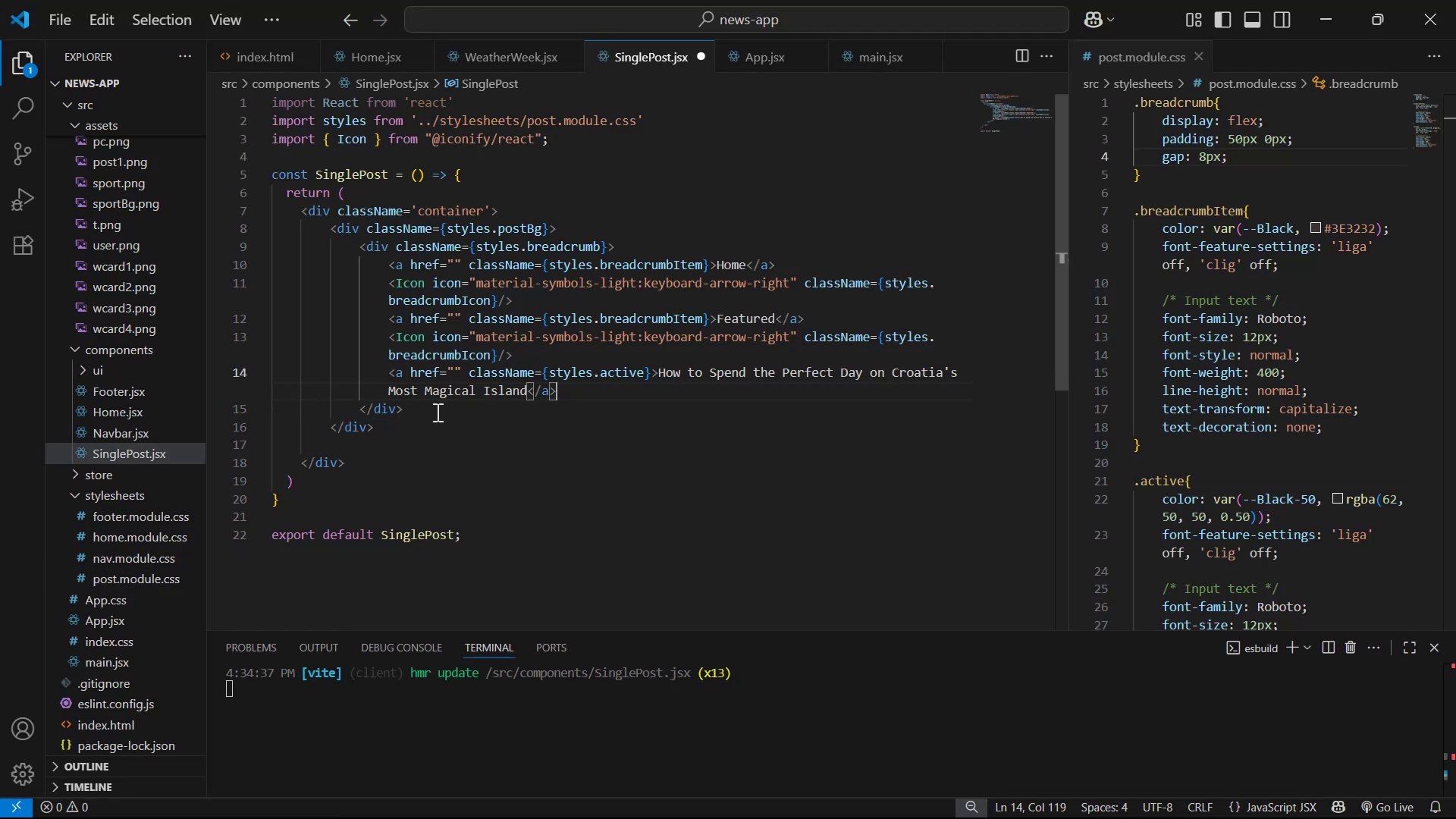 
key(ArrowDown)
 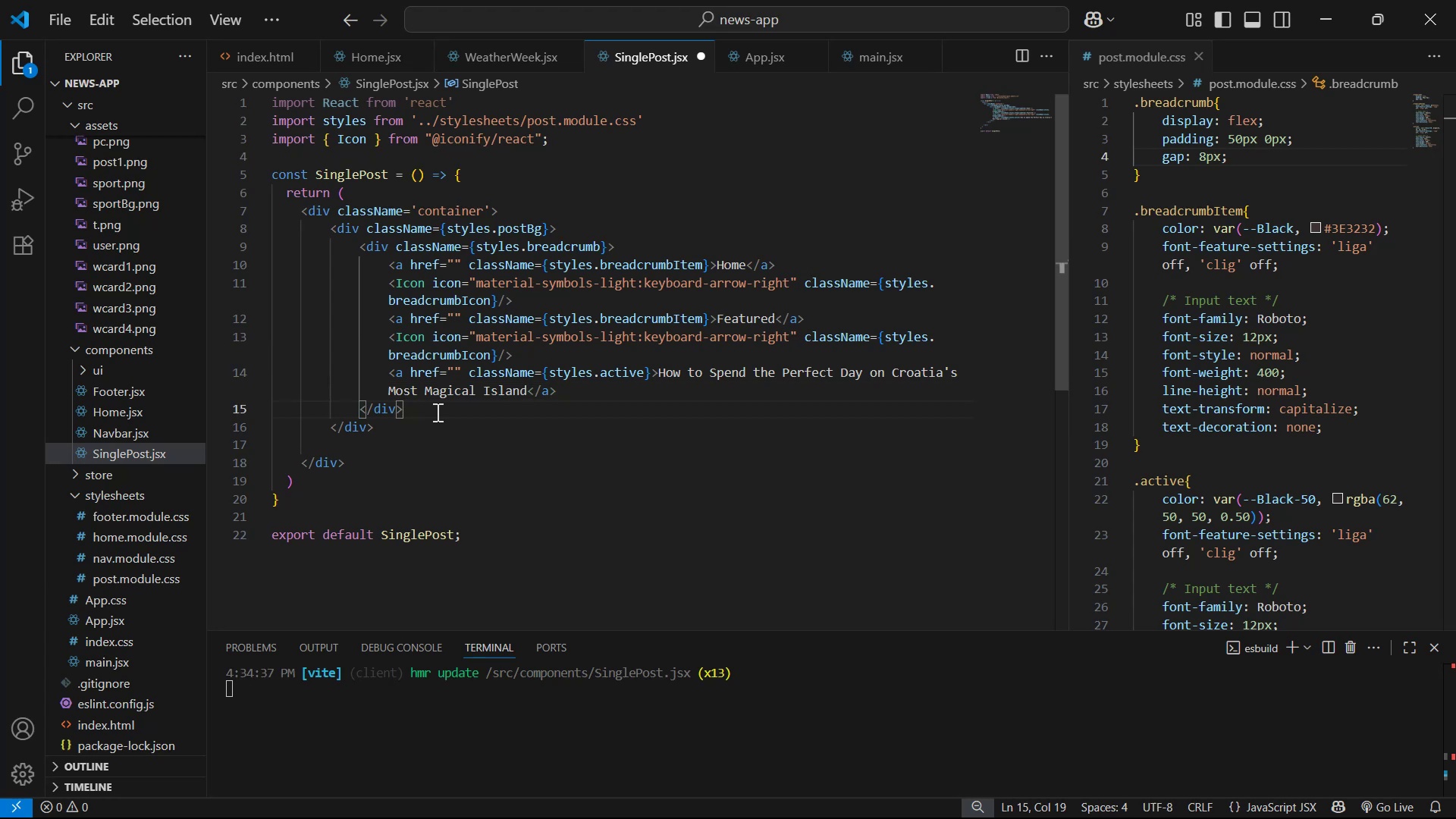 
key(Enter)
 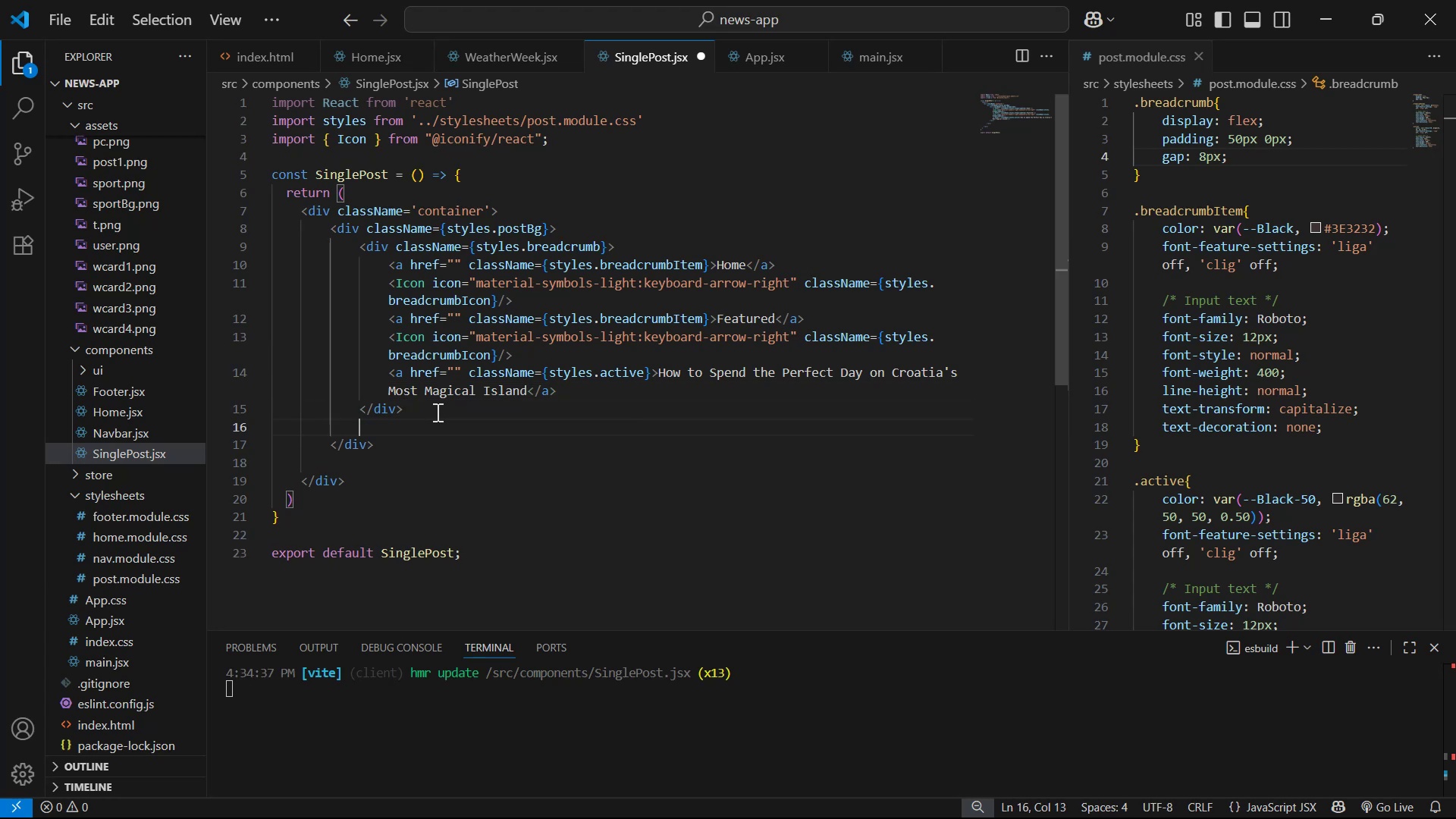 
key(Enter)
 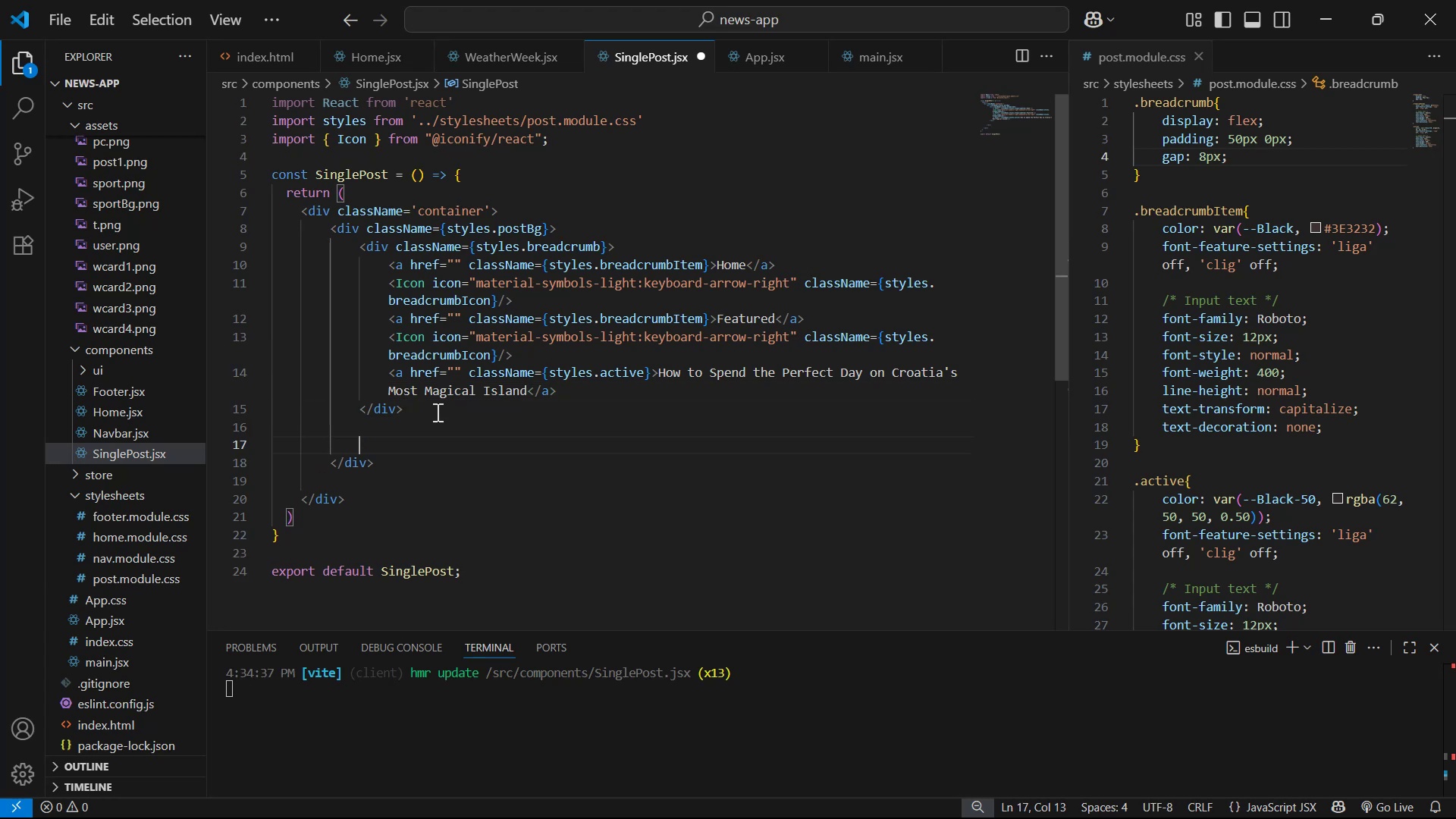 
type(div.row)
 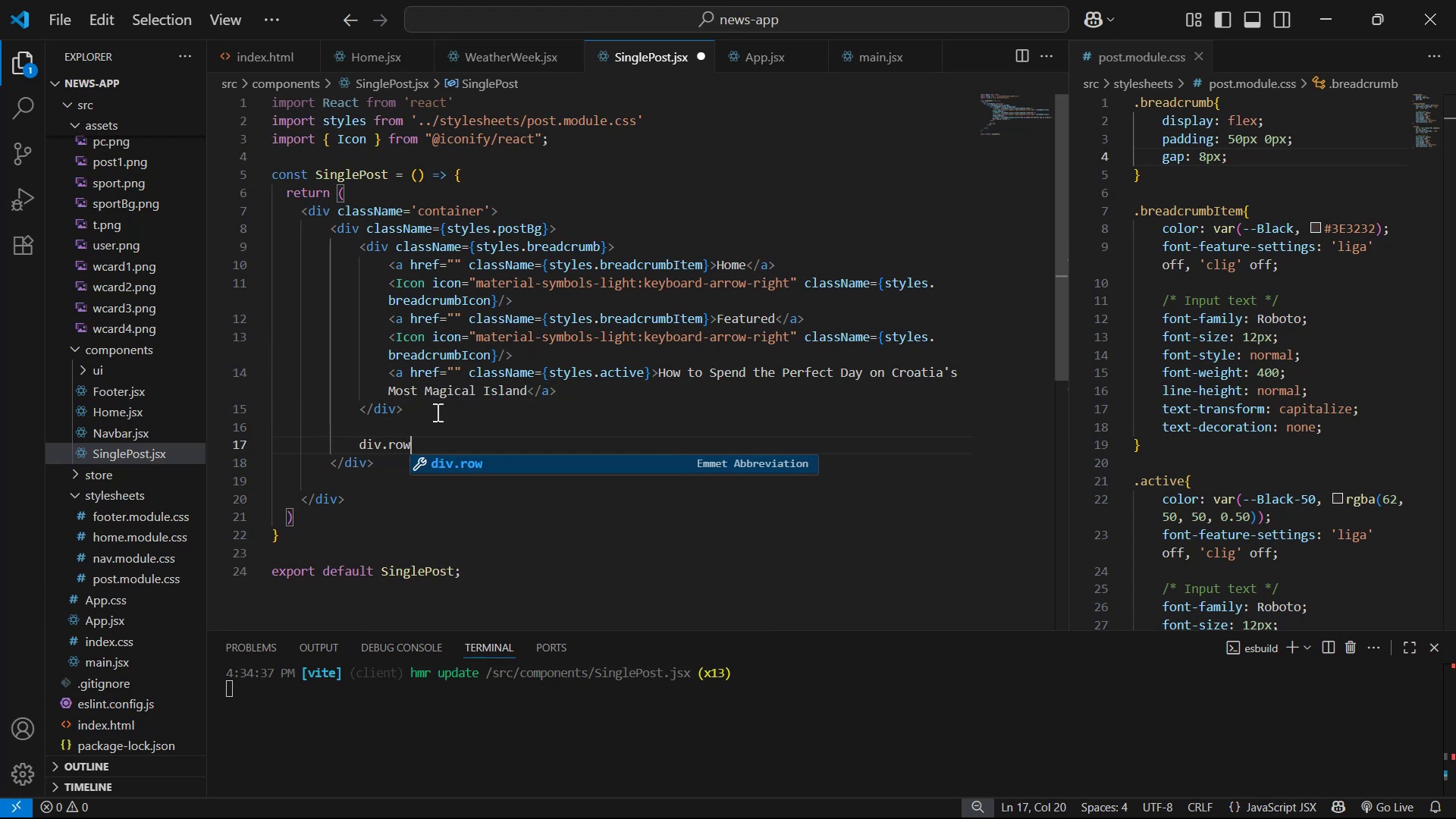 
key(Enter)
 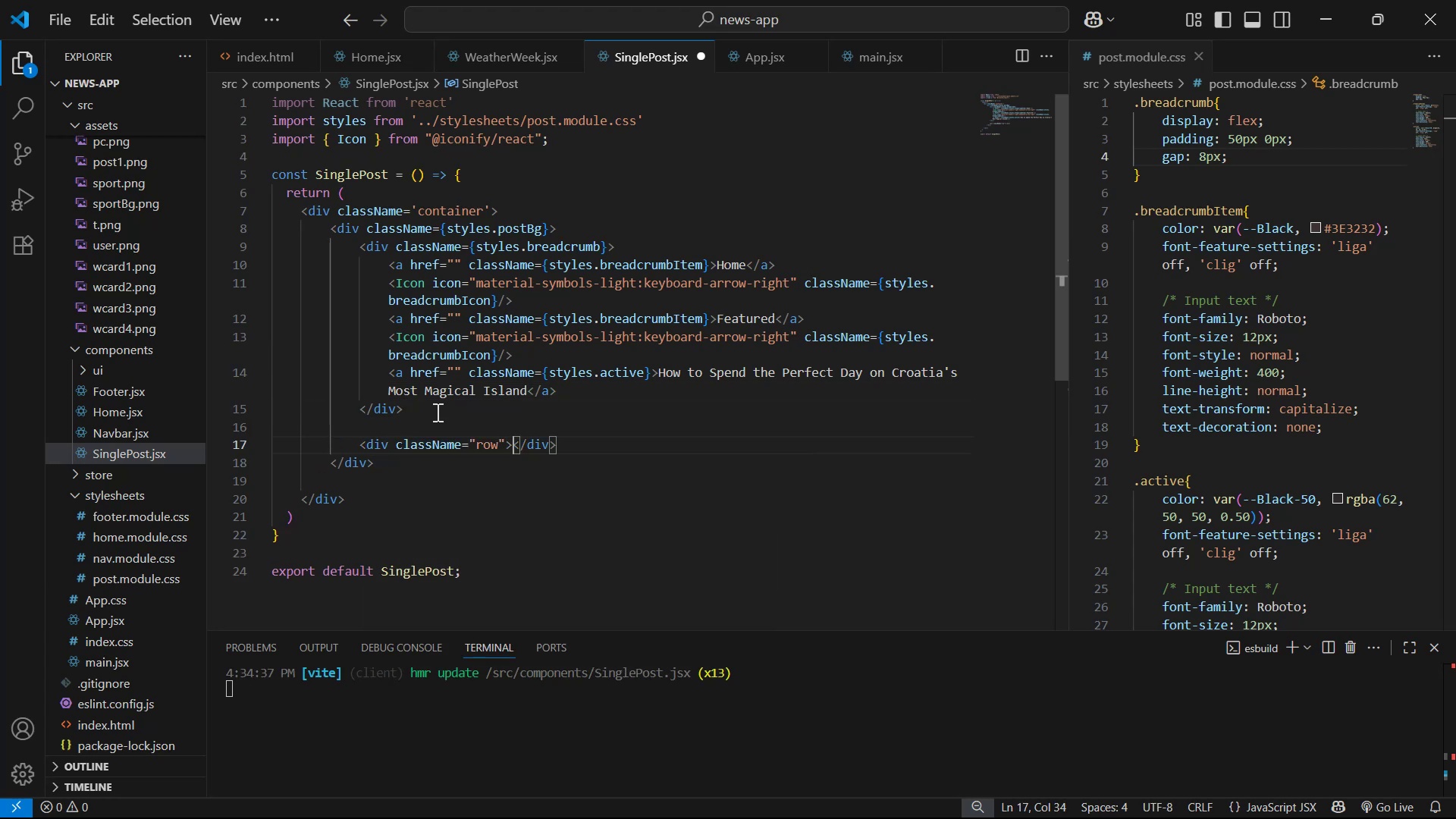 
key(Enter)
 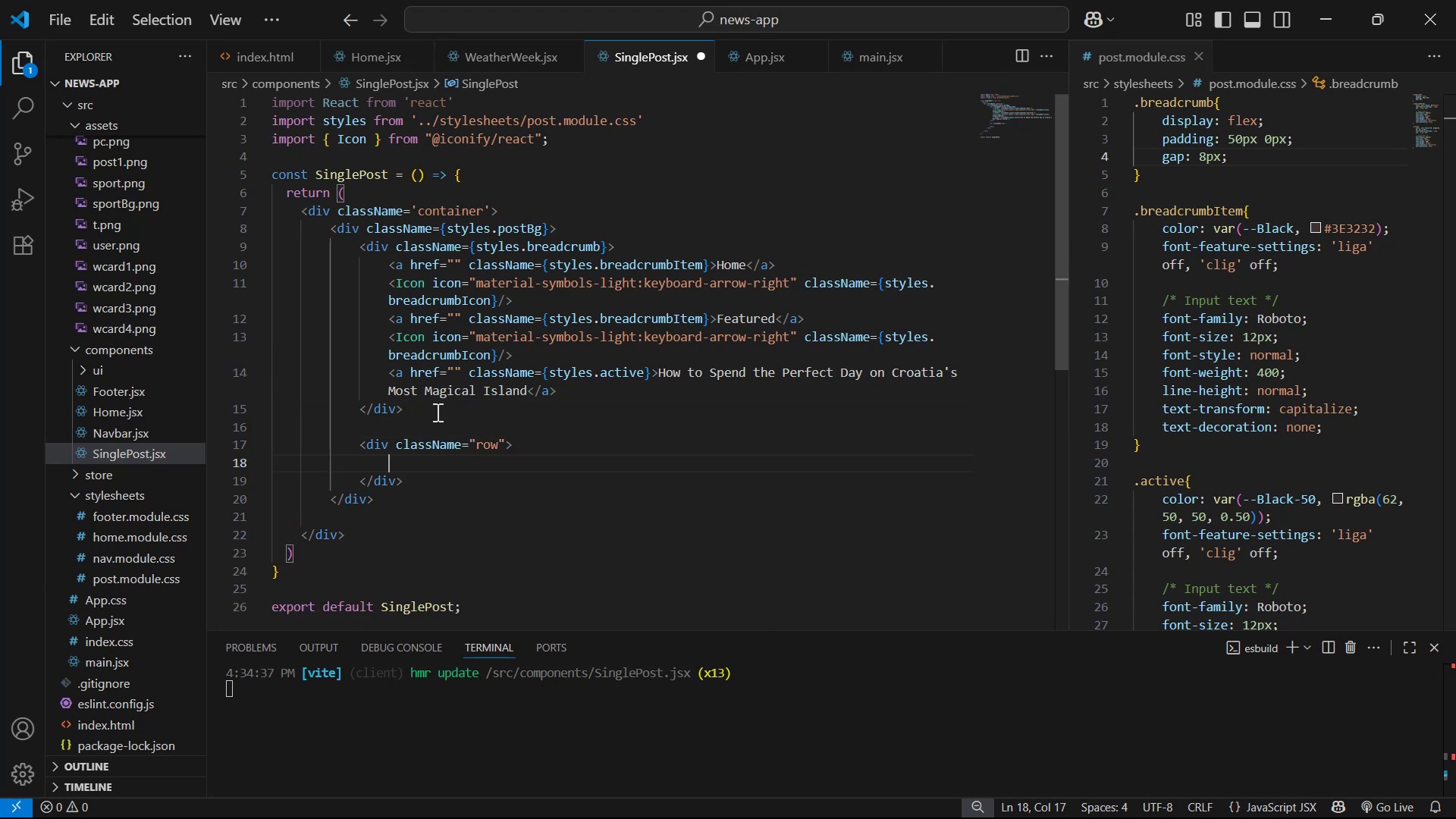 
type(div.col)
 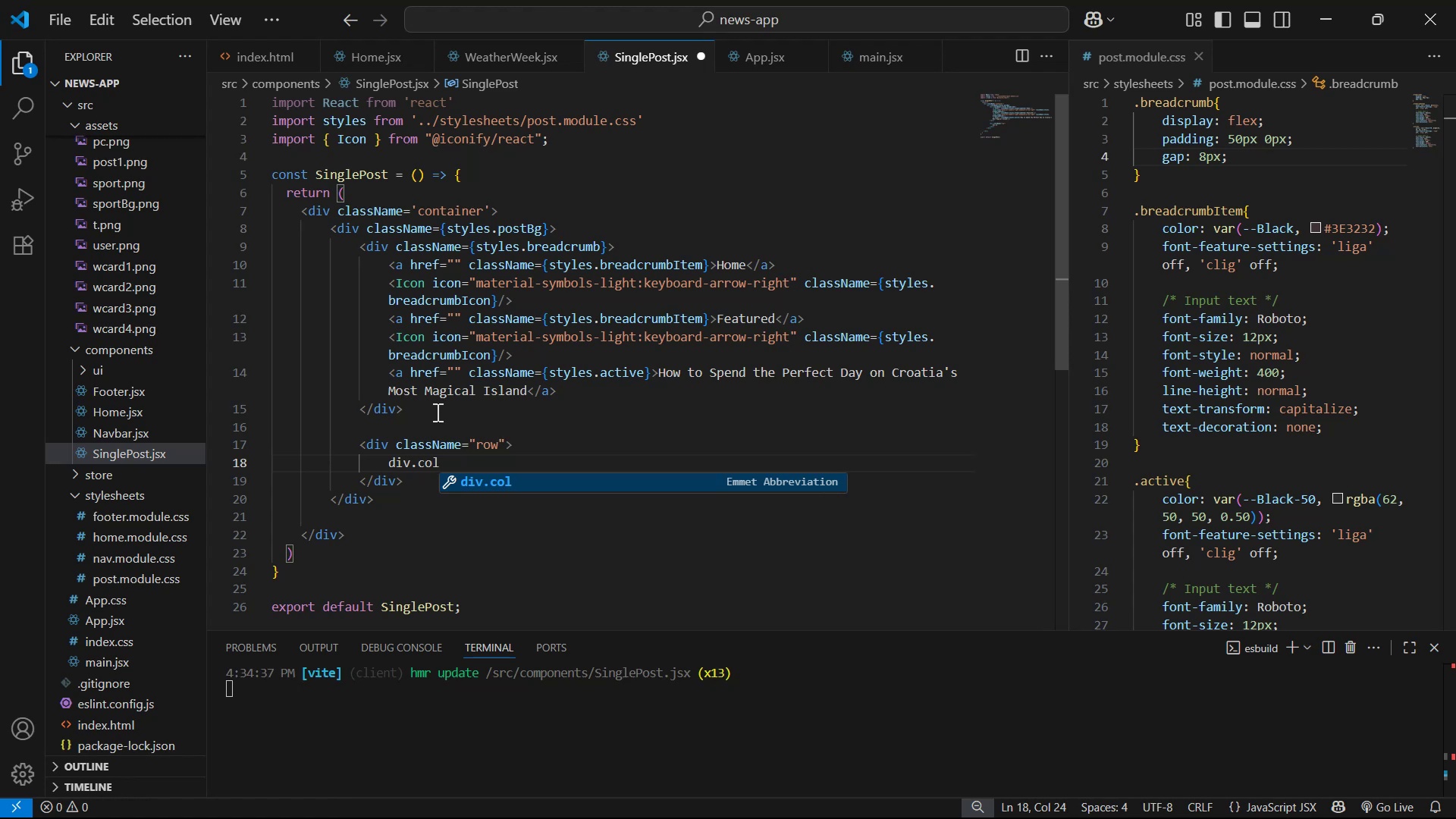 
wait(5.14)
 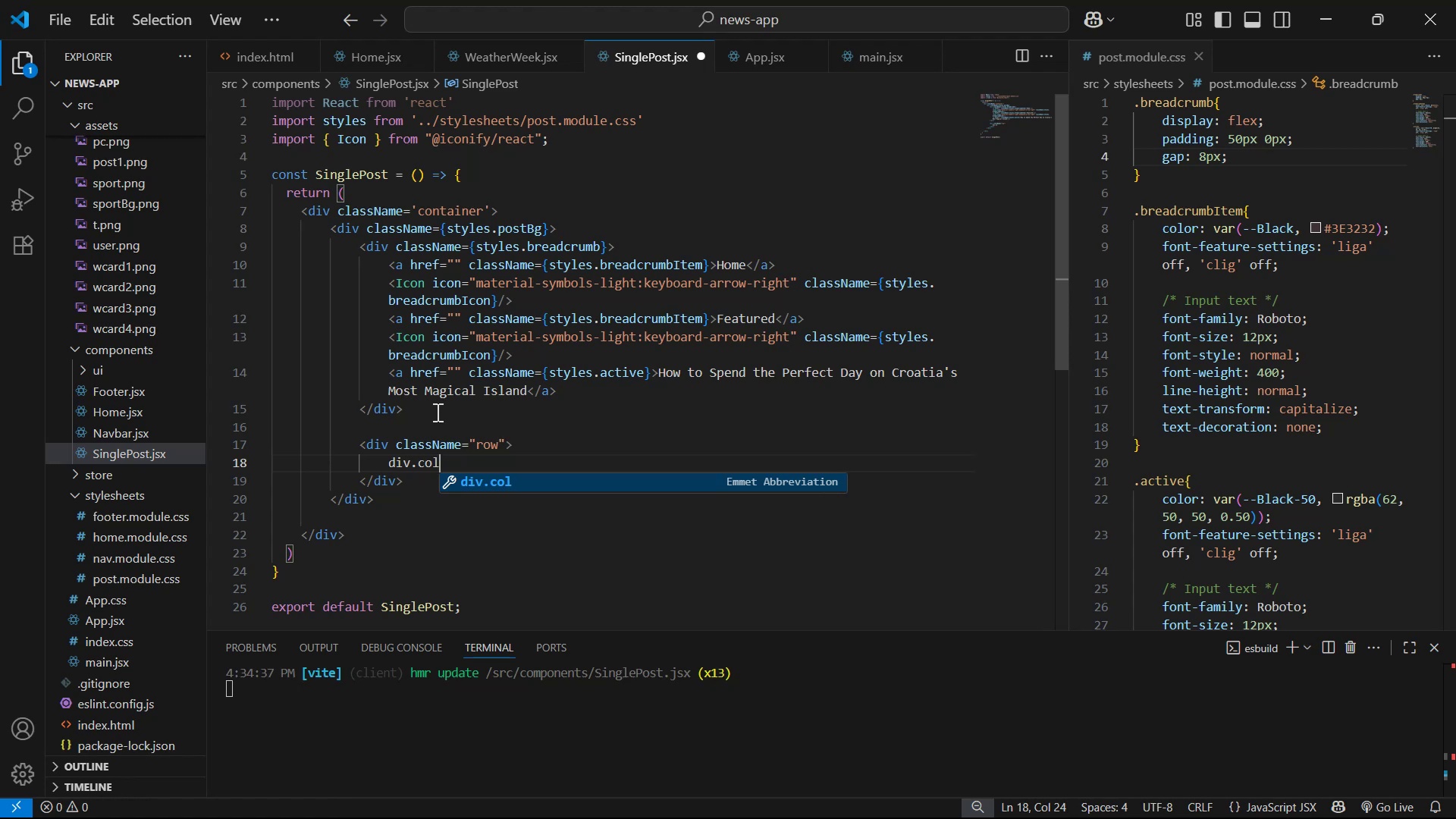 
mouse_move([535, 169])
 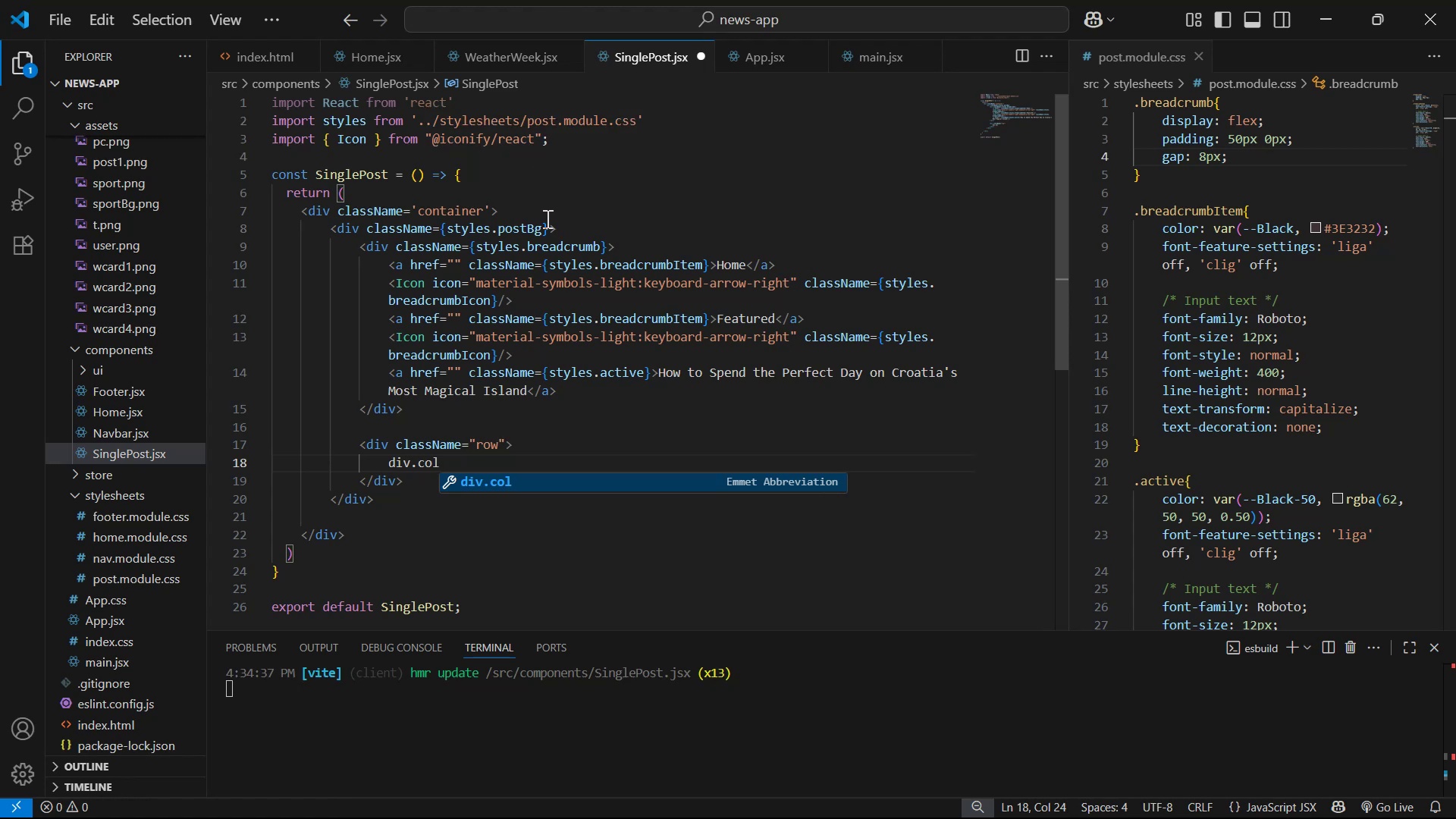 
left_click([546, 228])
 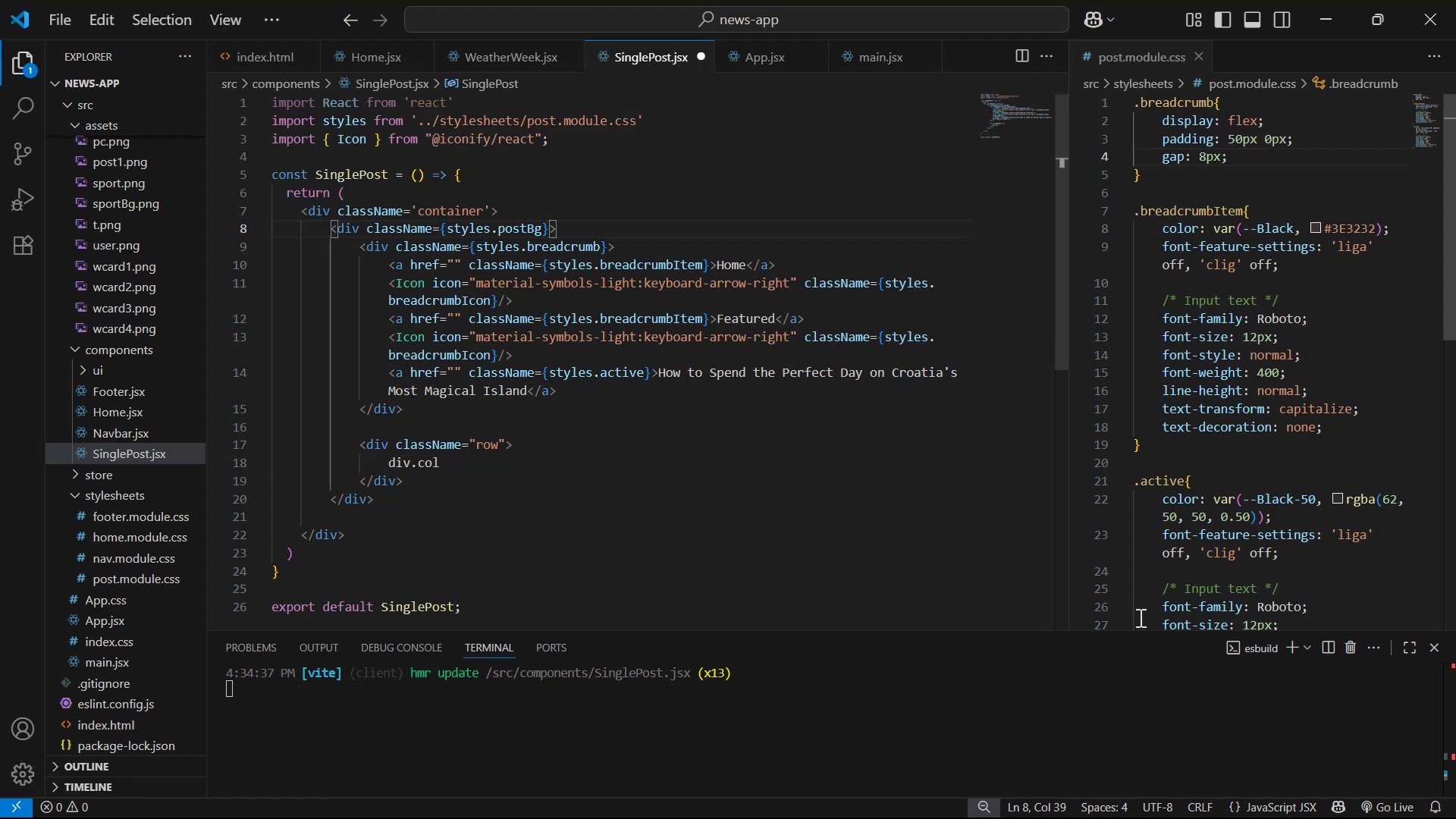 
key(ArrowLeft)
 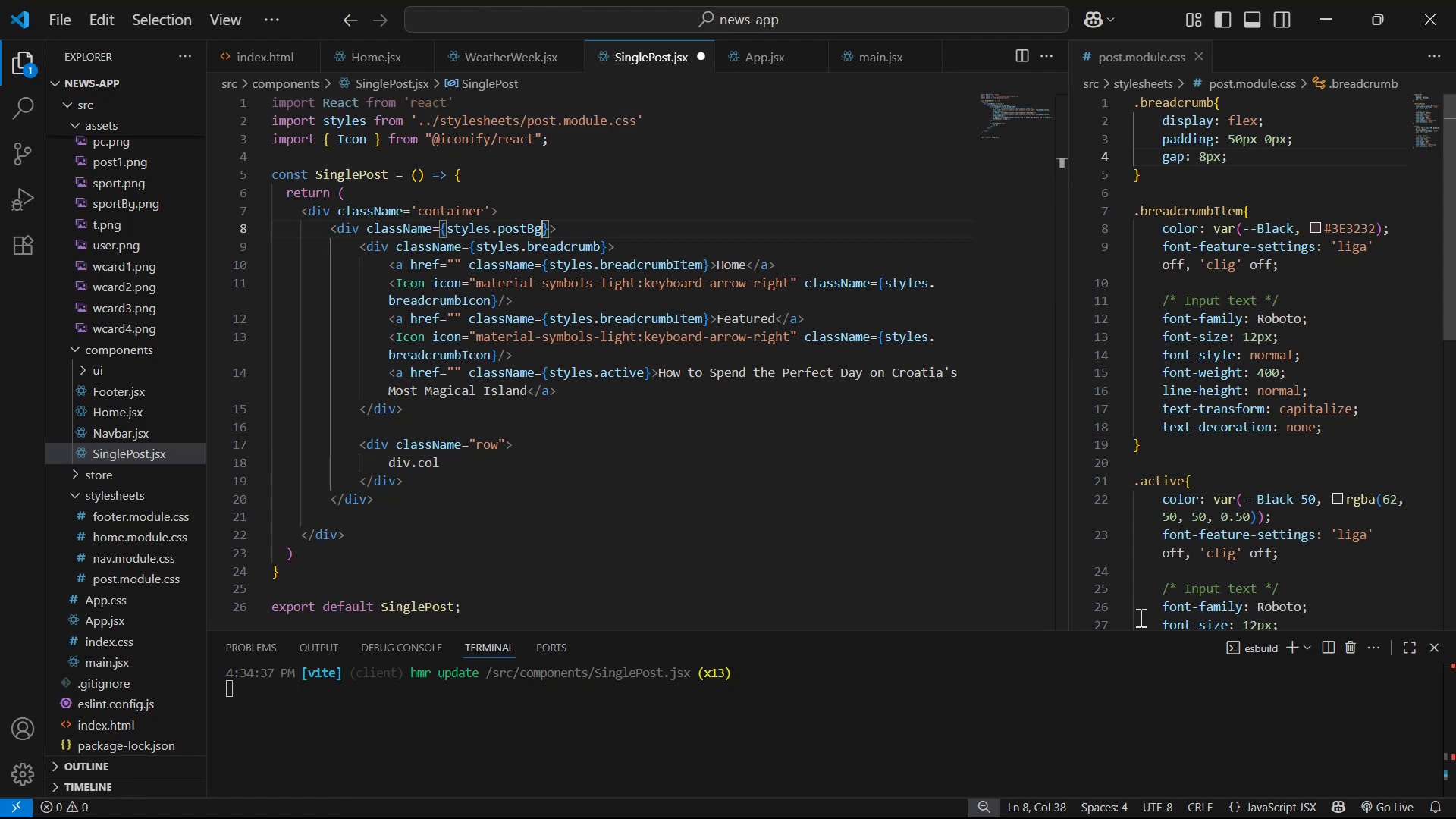 
key(Backspace)
key(Backspace)
type(Conati)
key(Backspace)
key(Backspace)
key(Backspace)
type(tainer )
key(Backspace)
 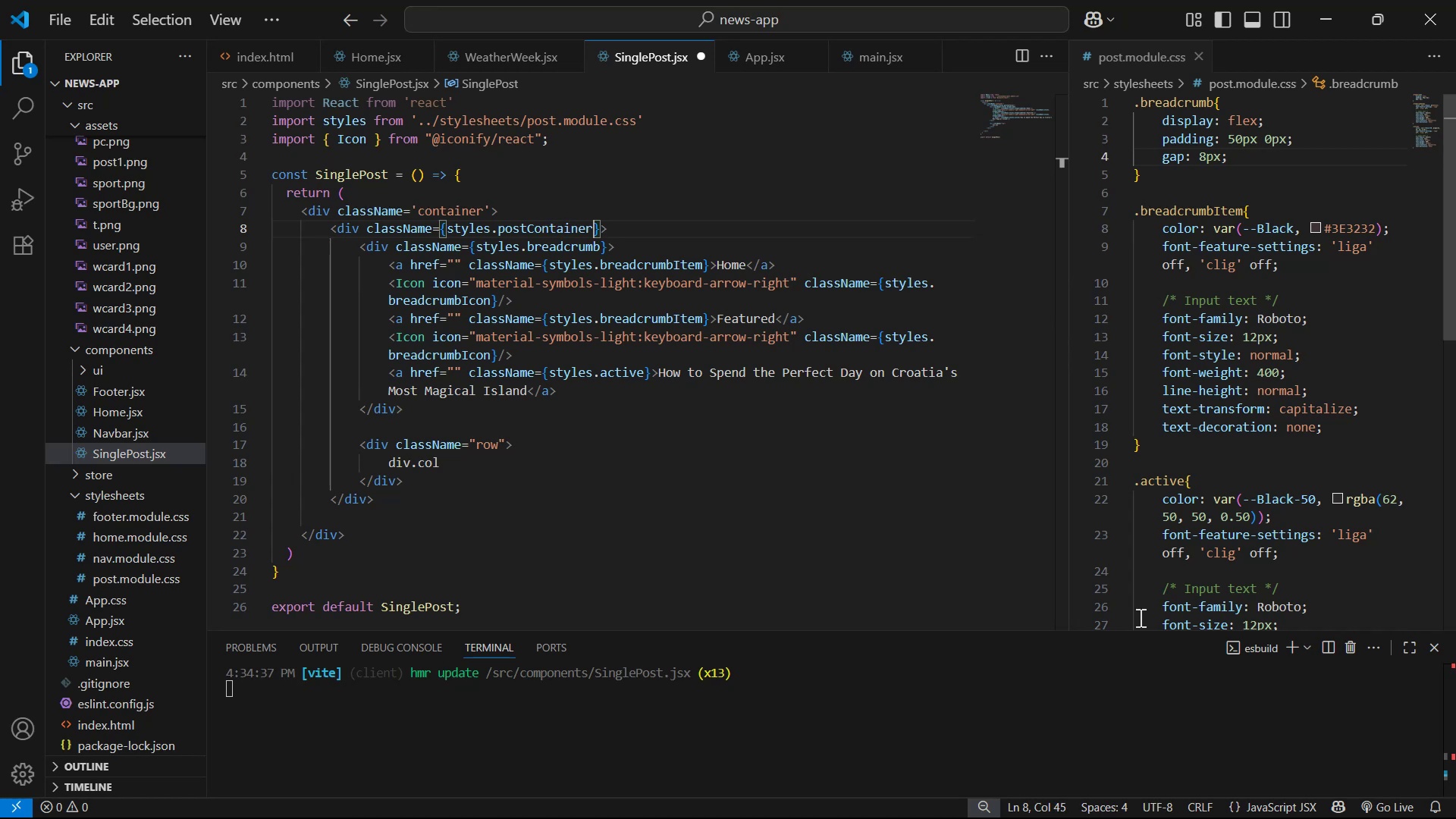 
key(Control+S)
 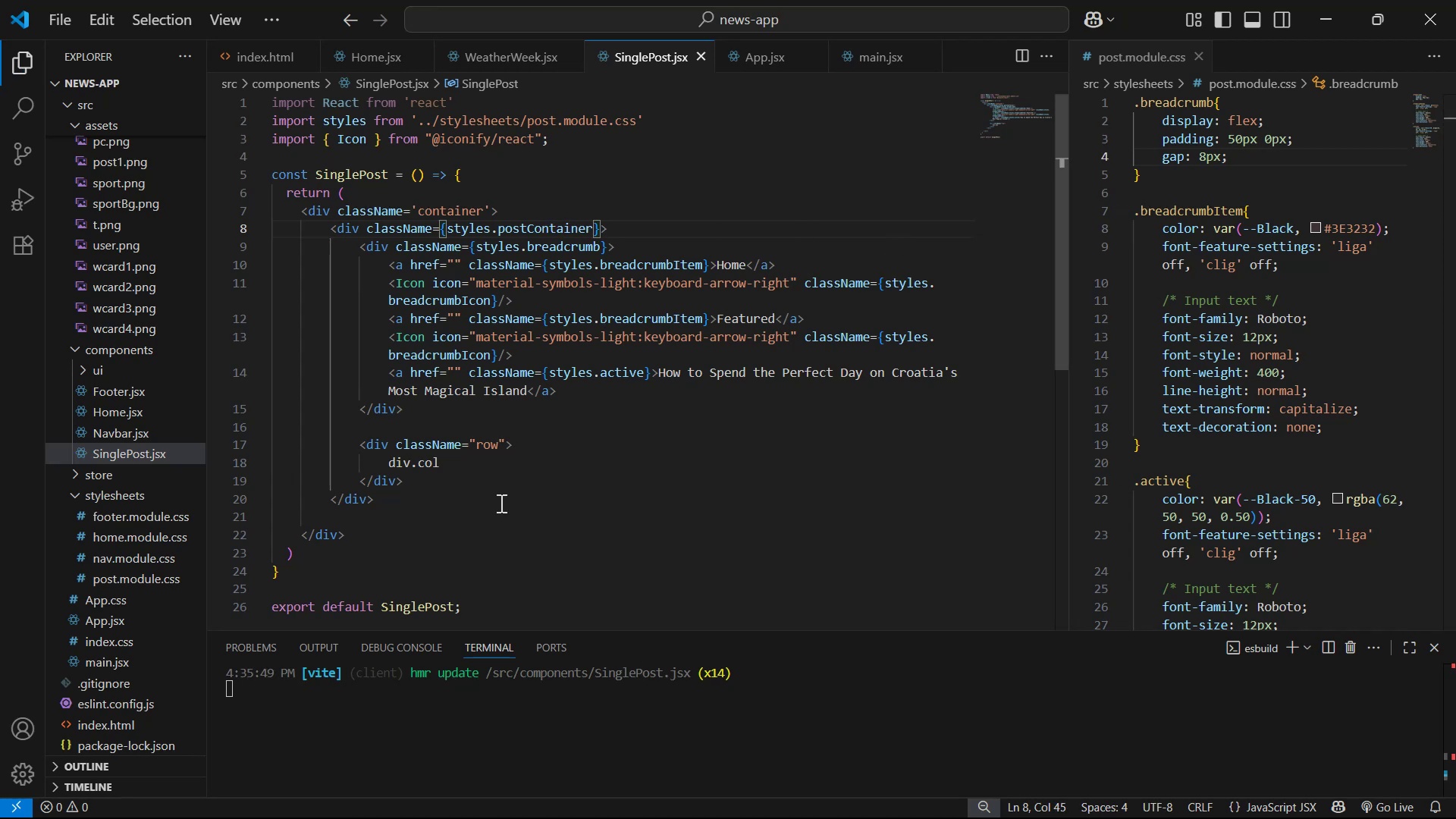 
double_click([509, 463])
 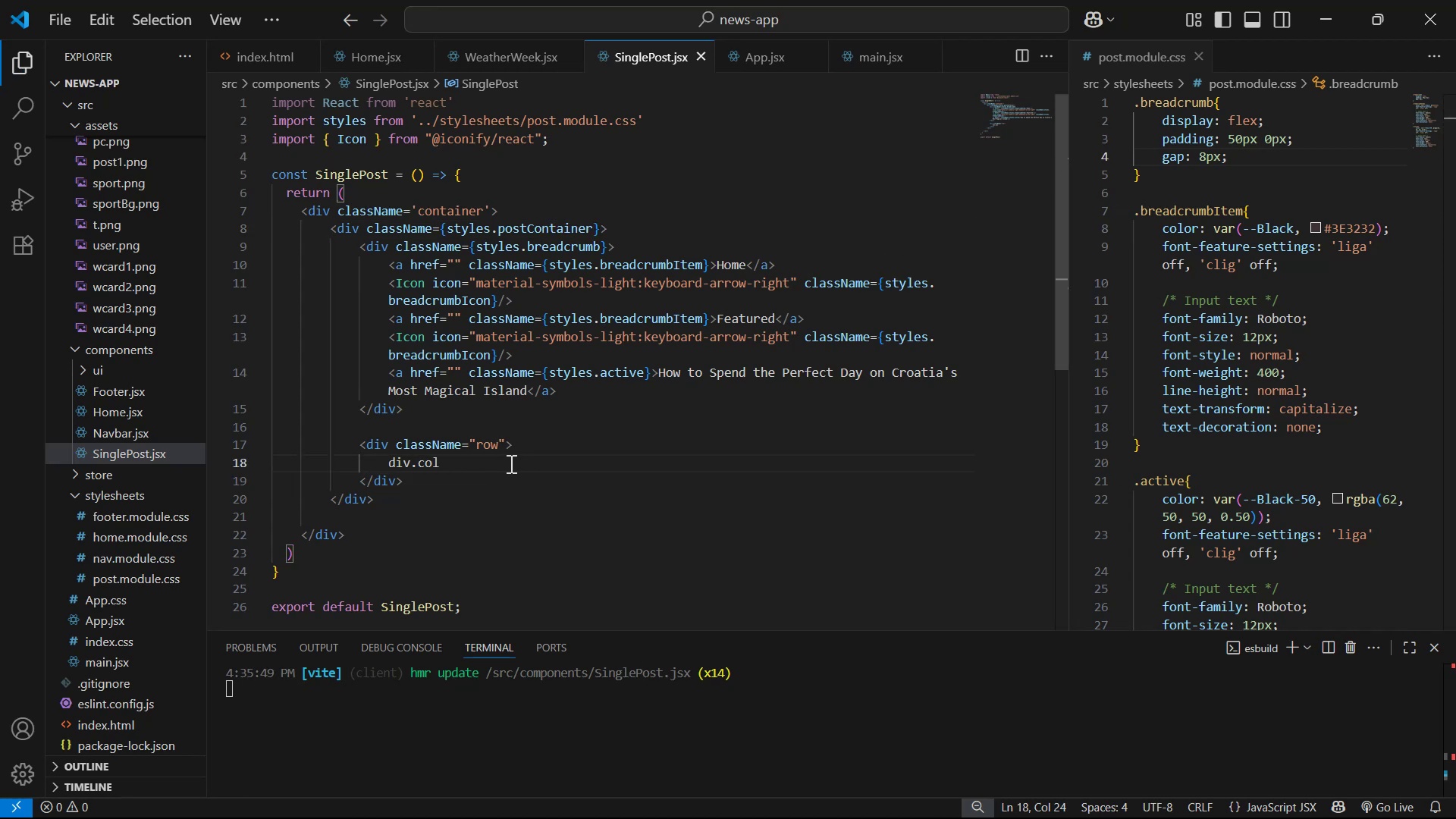 
key(Minus)
 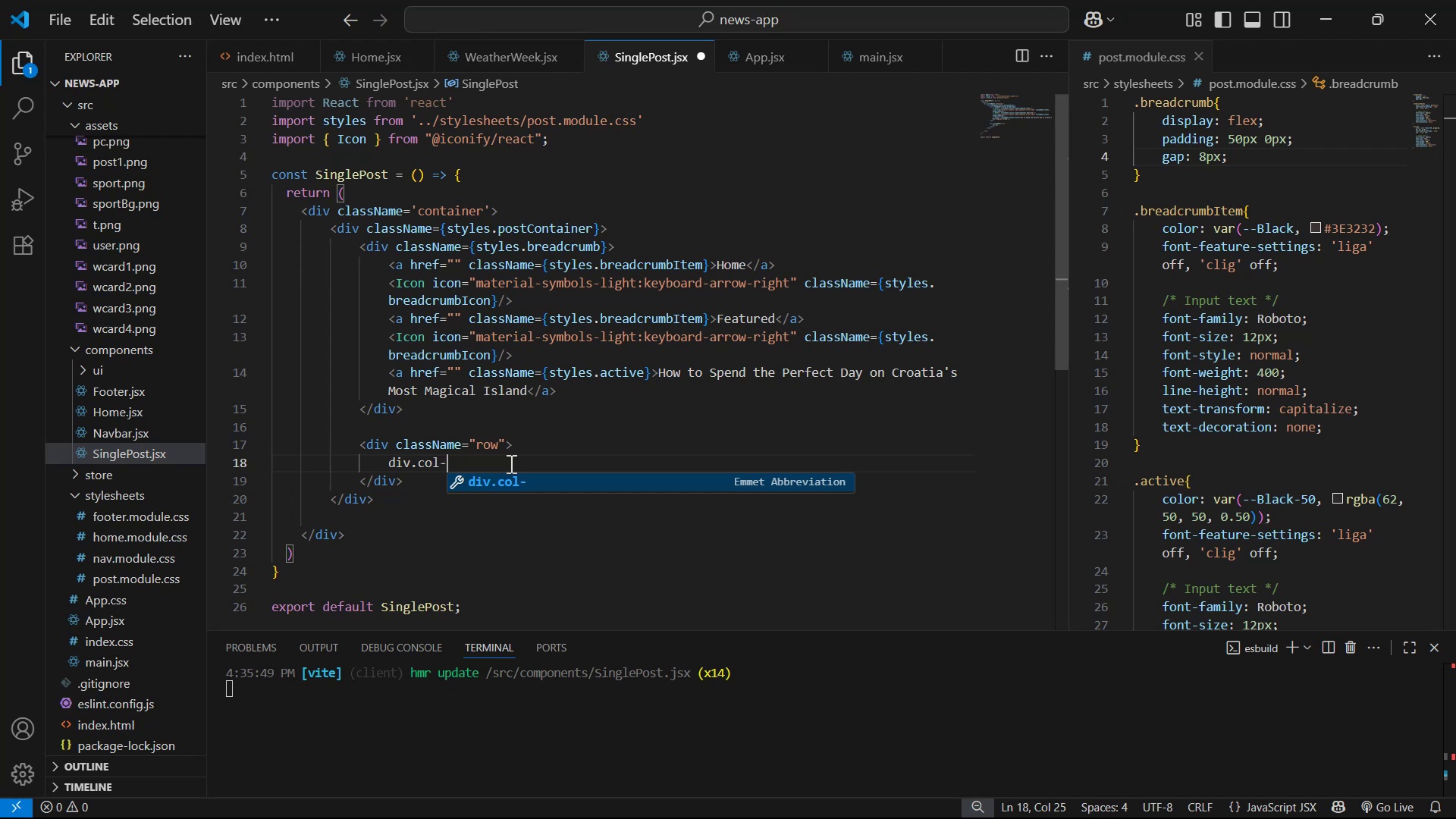 
wait(6.87)
 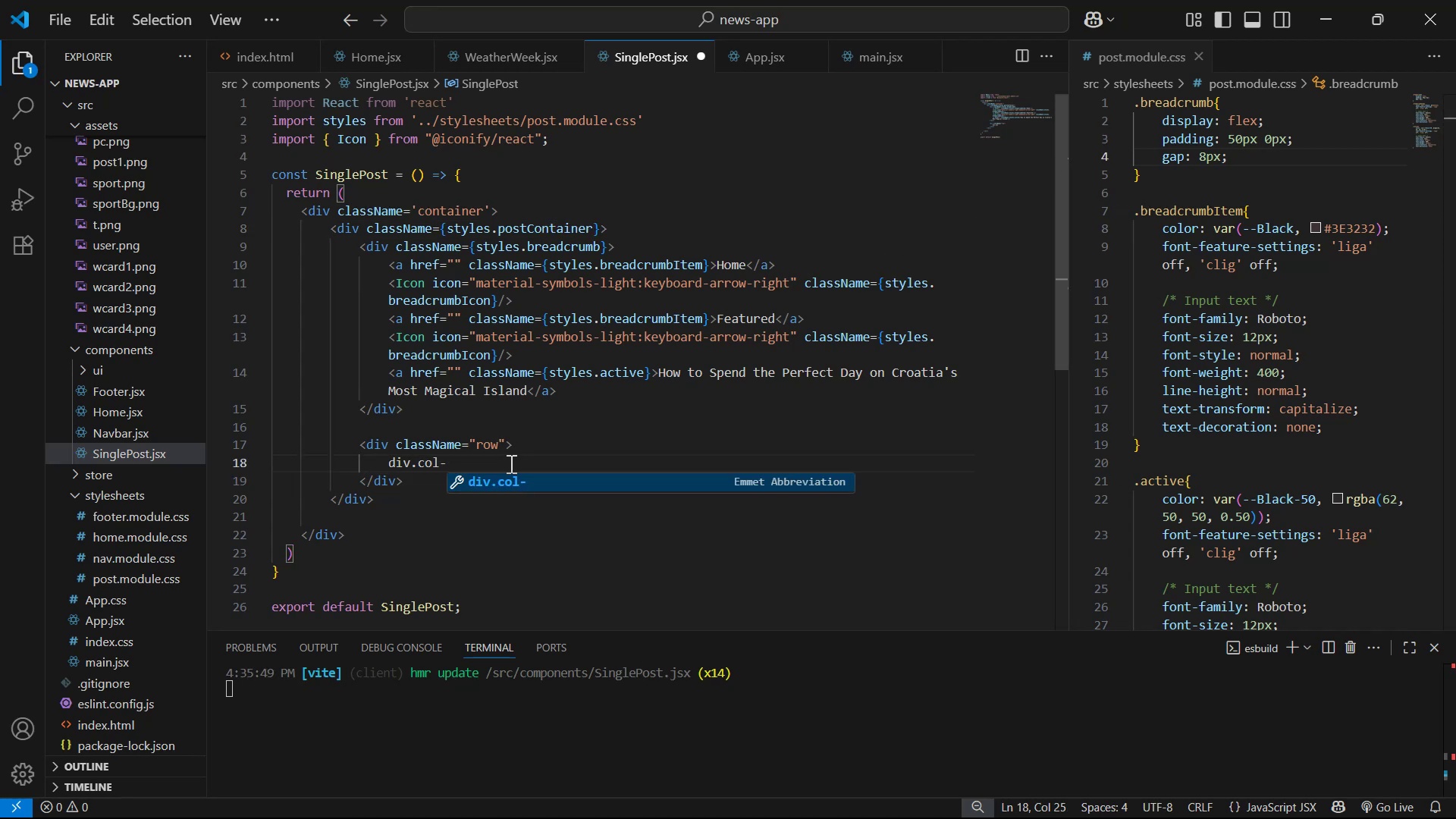 
key(9)
 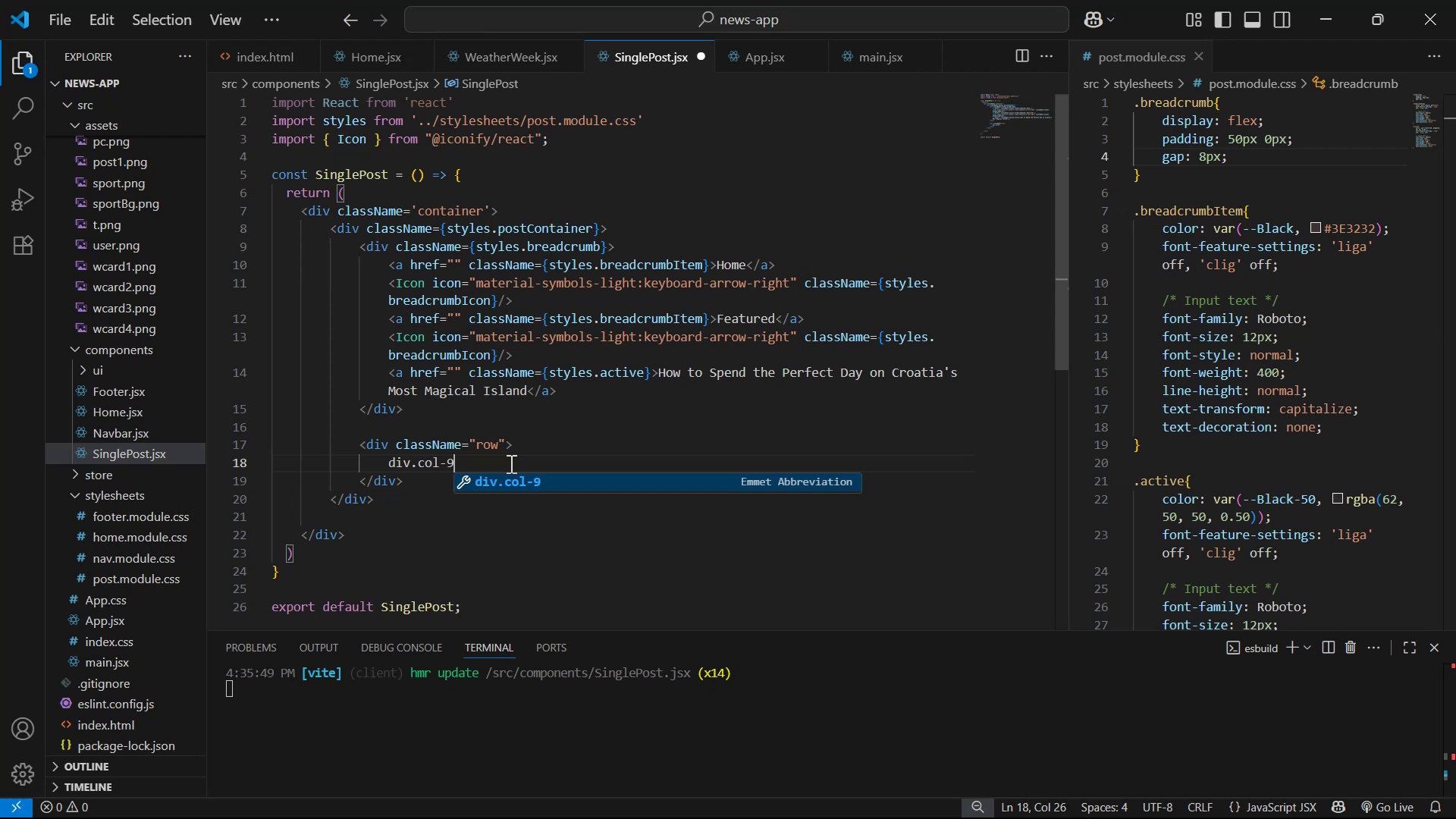 
key(Enter)
 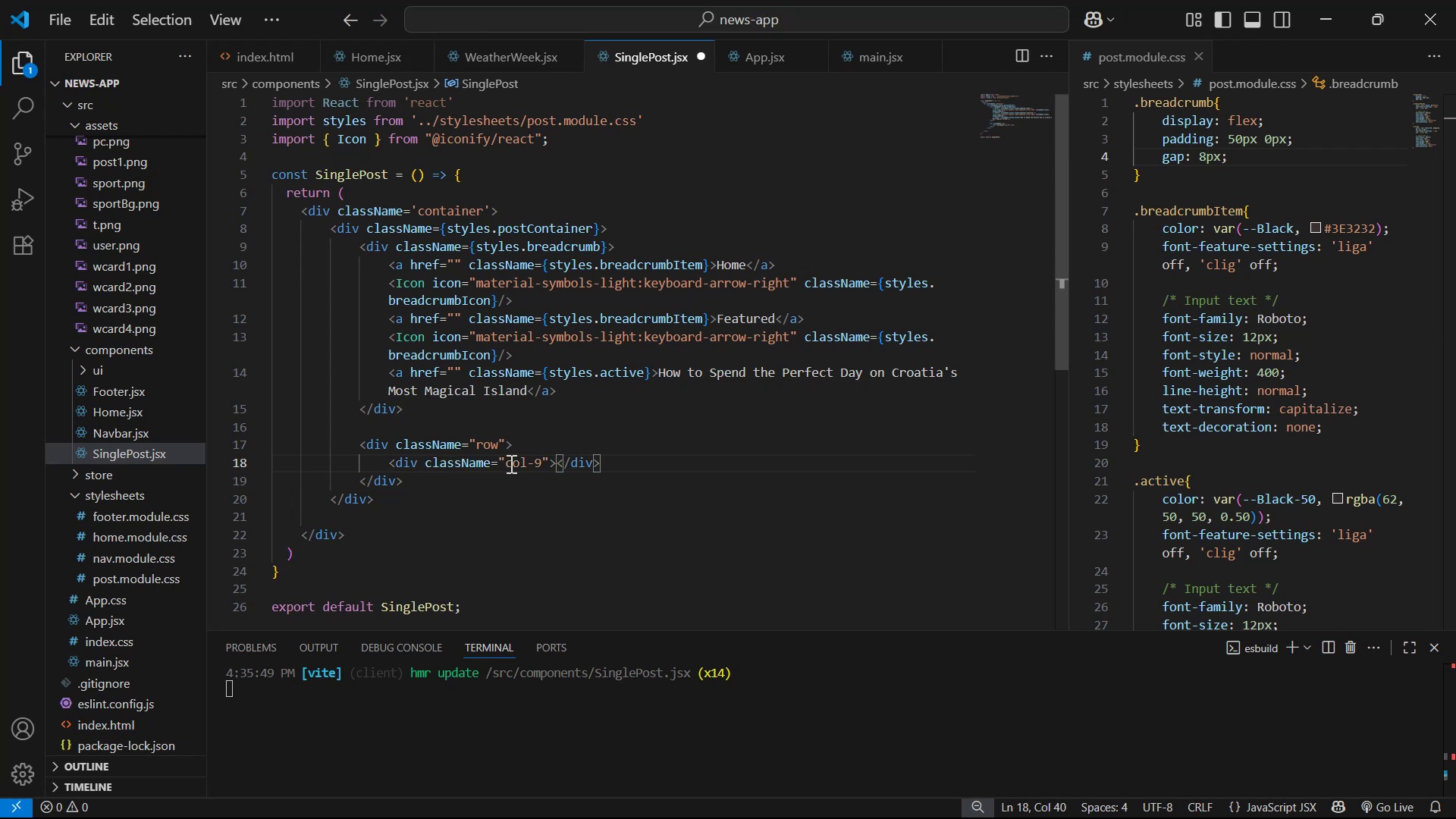 
key(ArrowRight)
 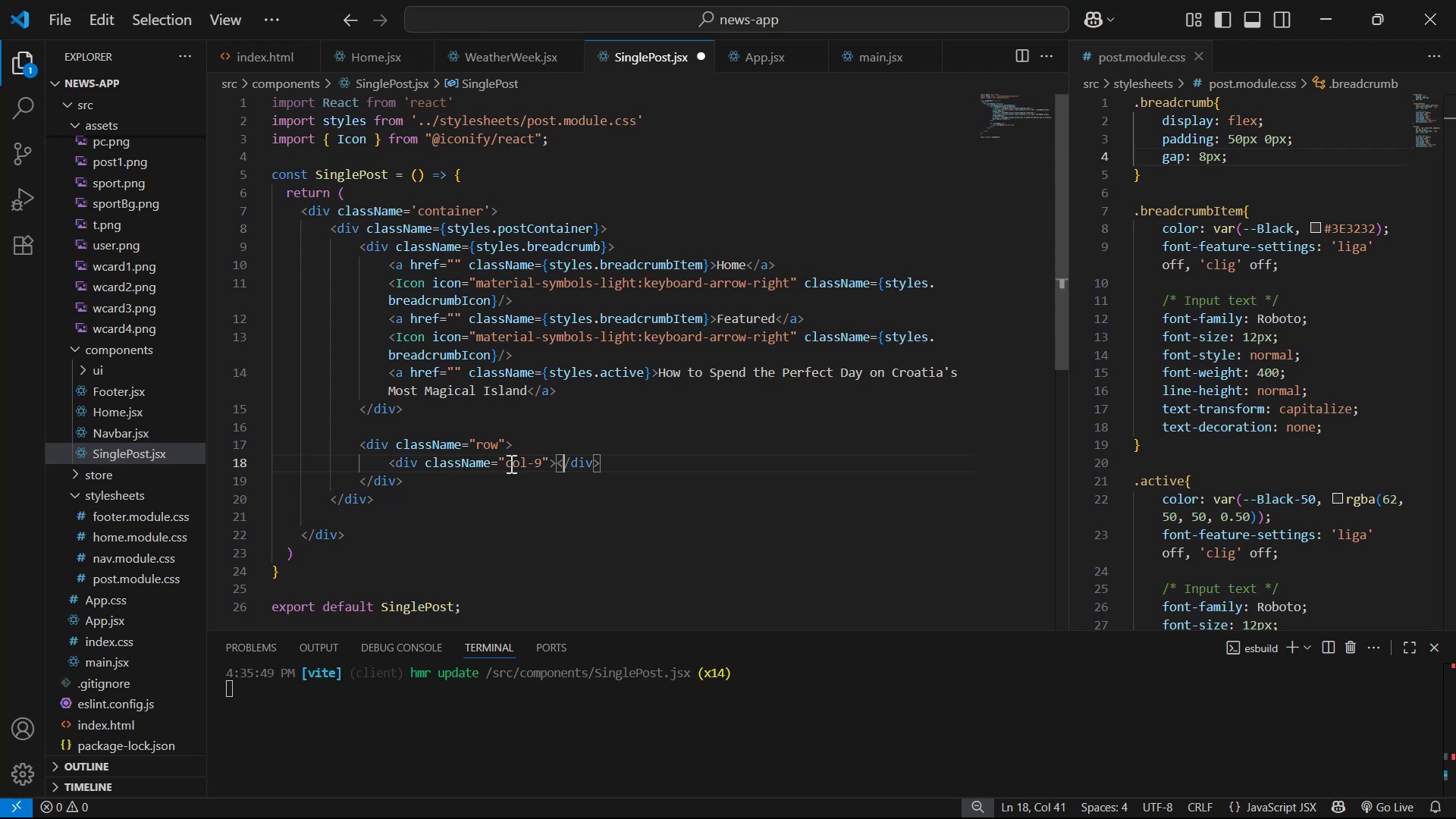 
key(ArrowRight)
 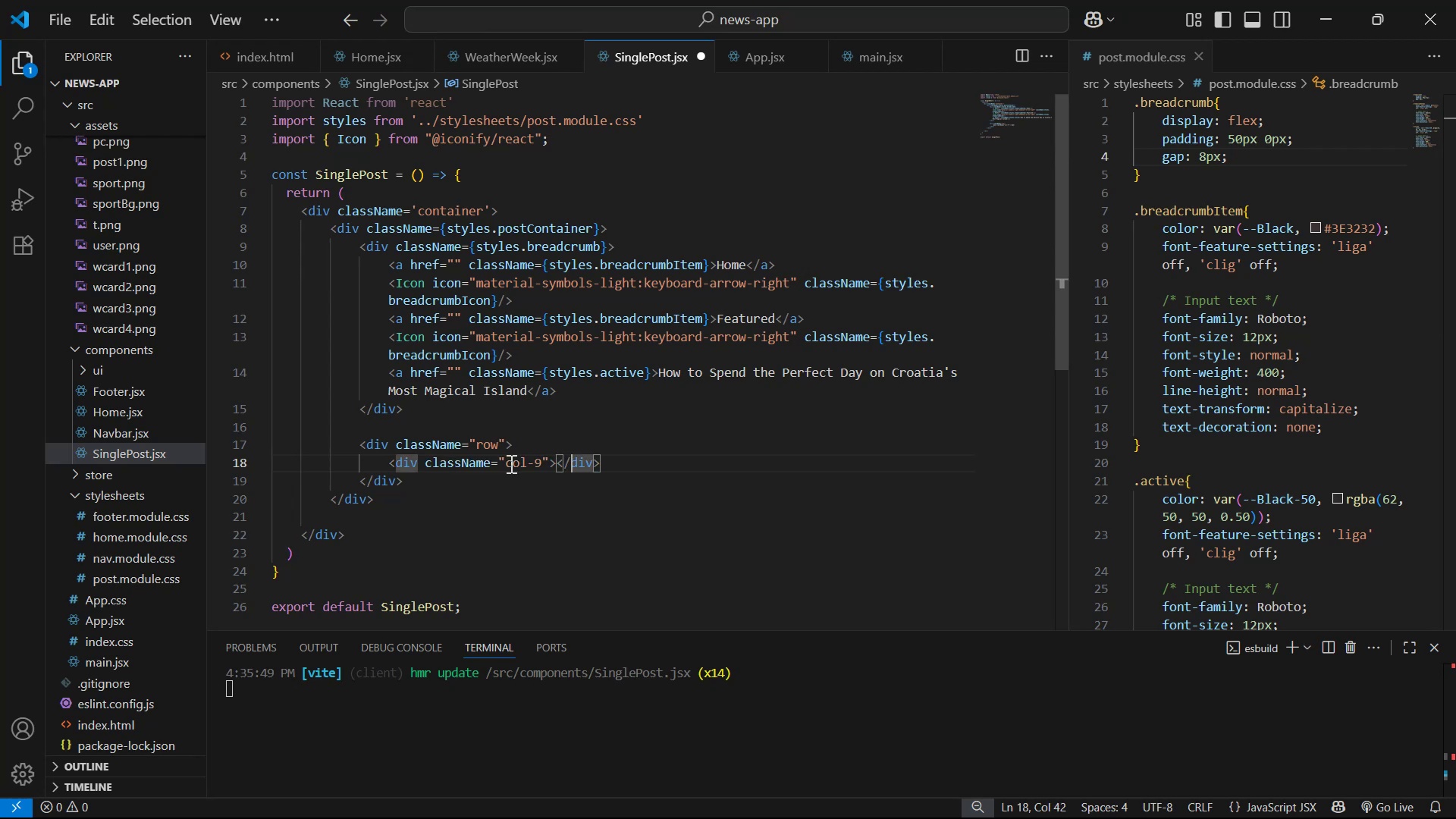 
key(Alt+Shift+ShiftLeft)
 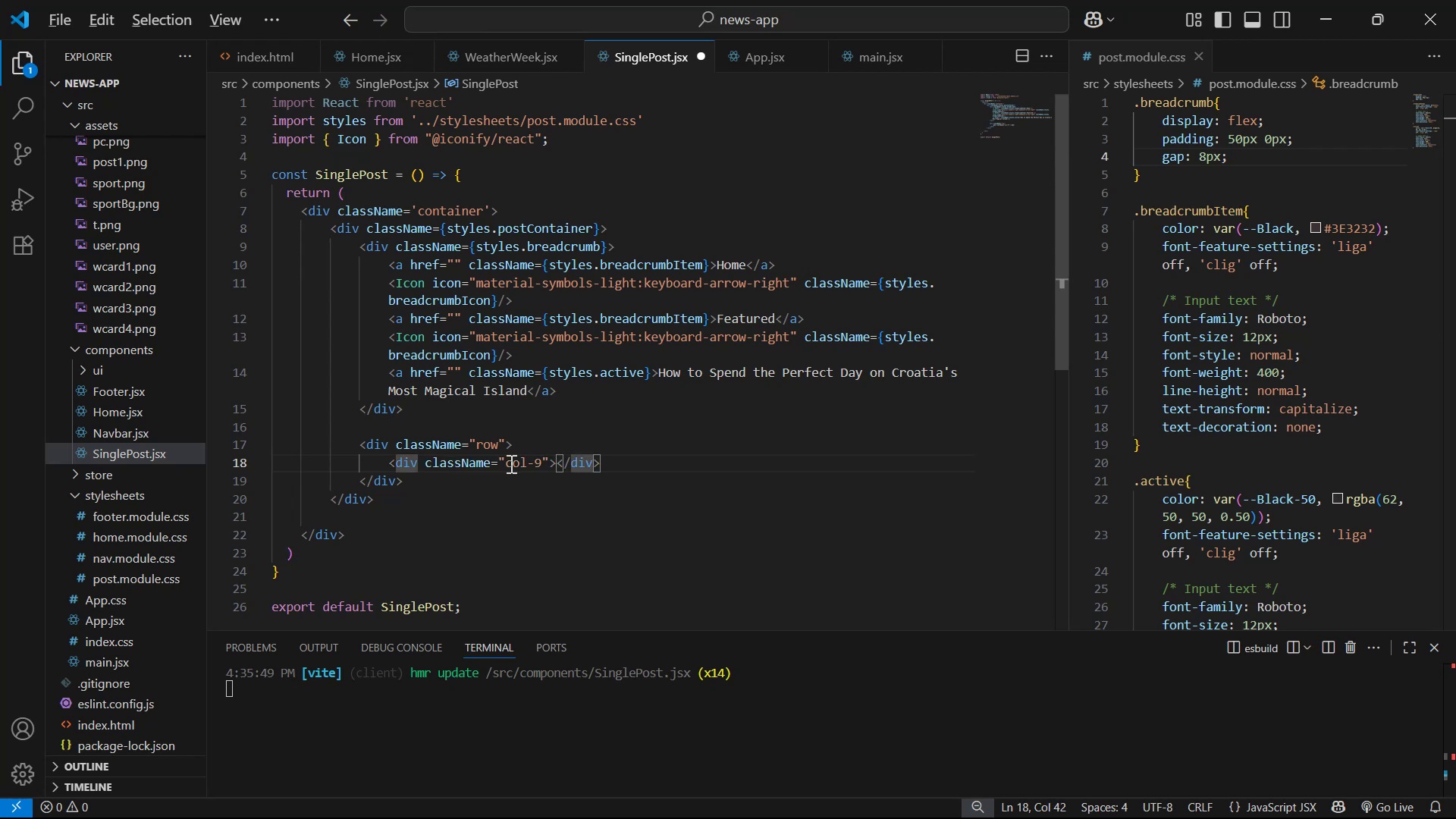 
key(Alt+Shift+ArrowDown)
 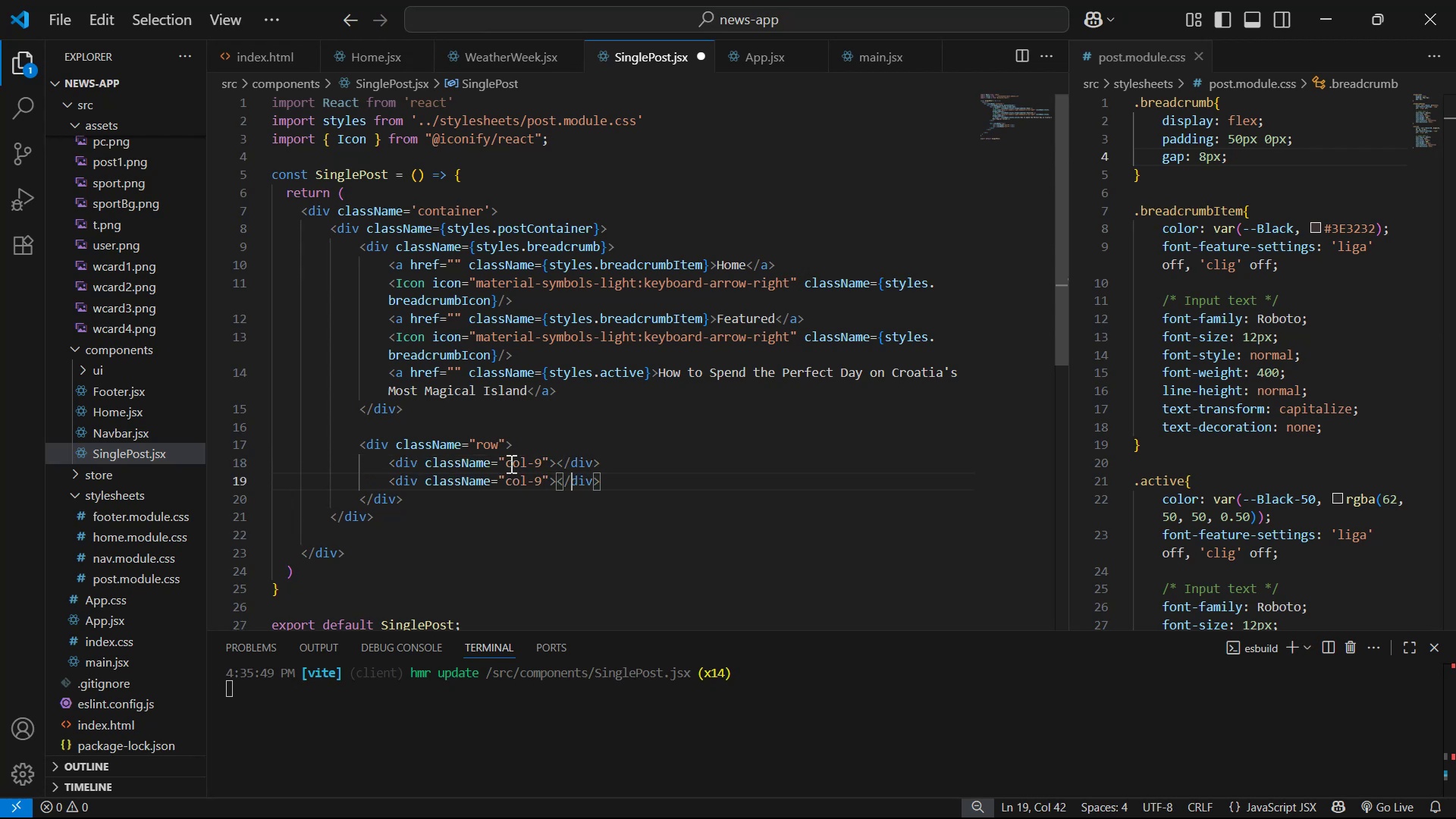 
key(ArrowLeft)
 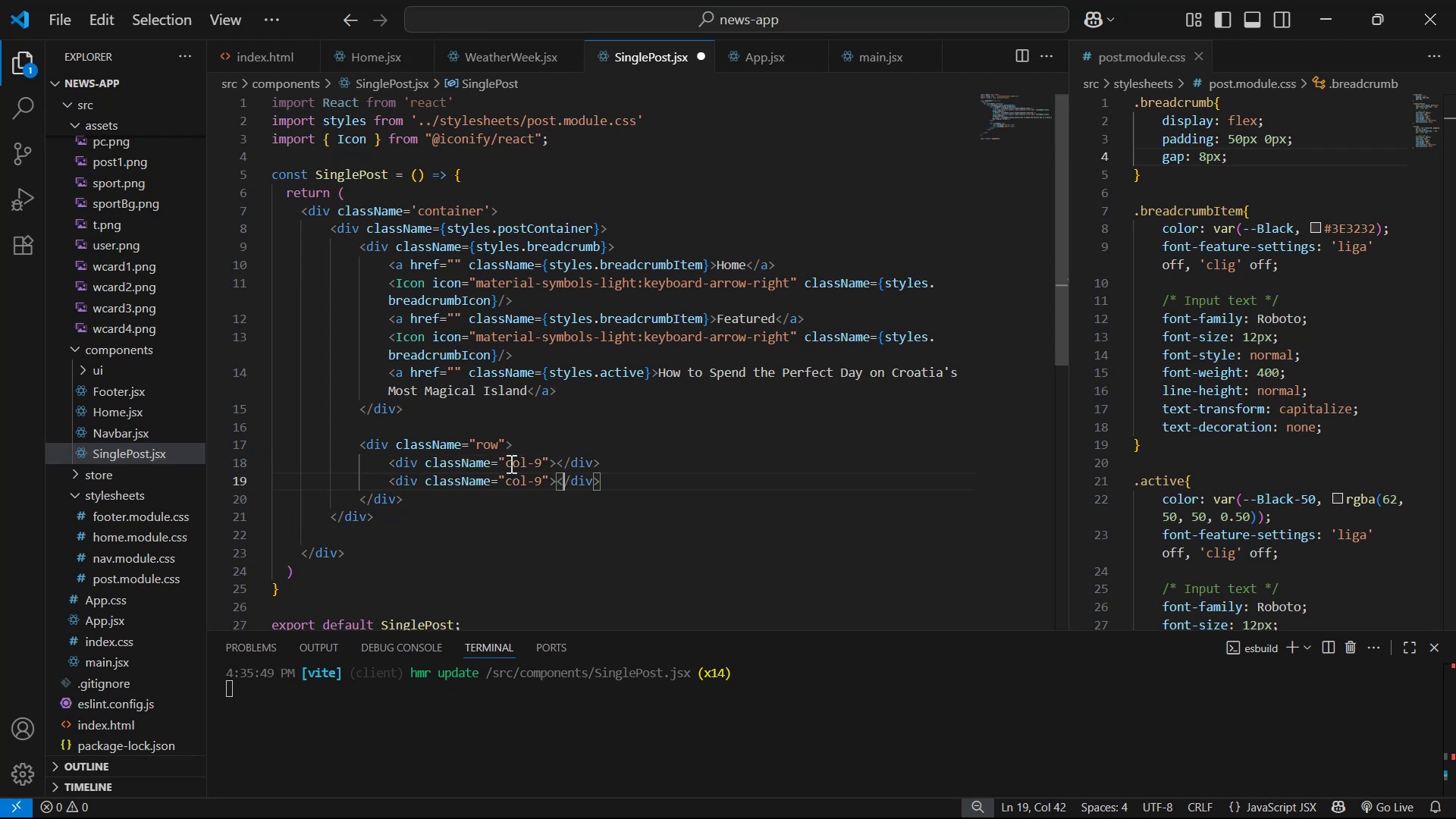 
key(ArrowLeft)
 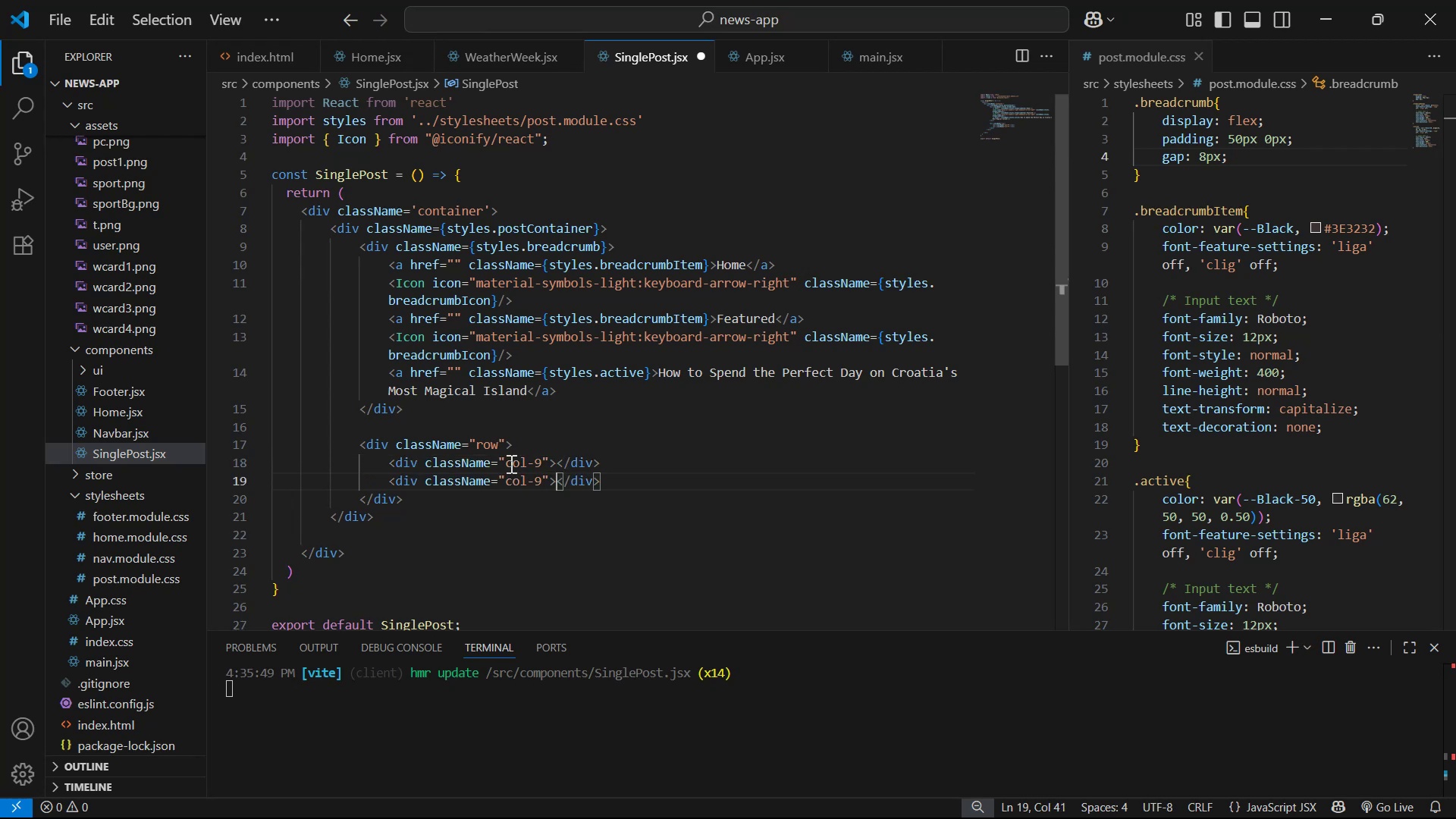 
key(ArrowLeft)
 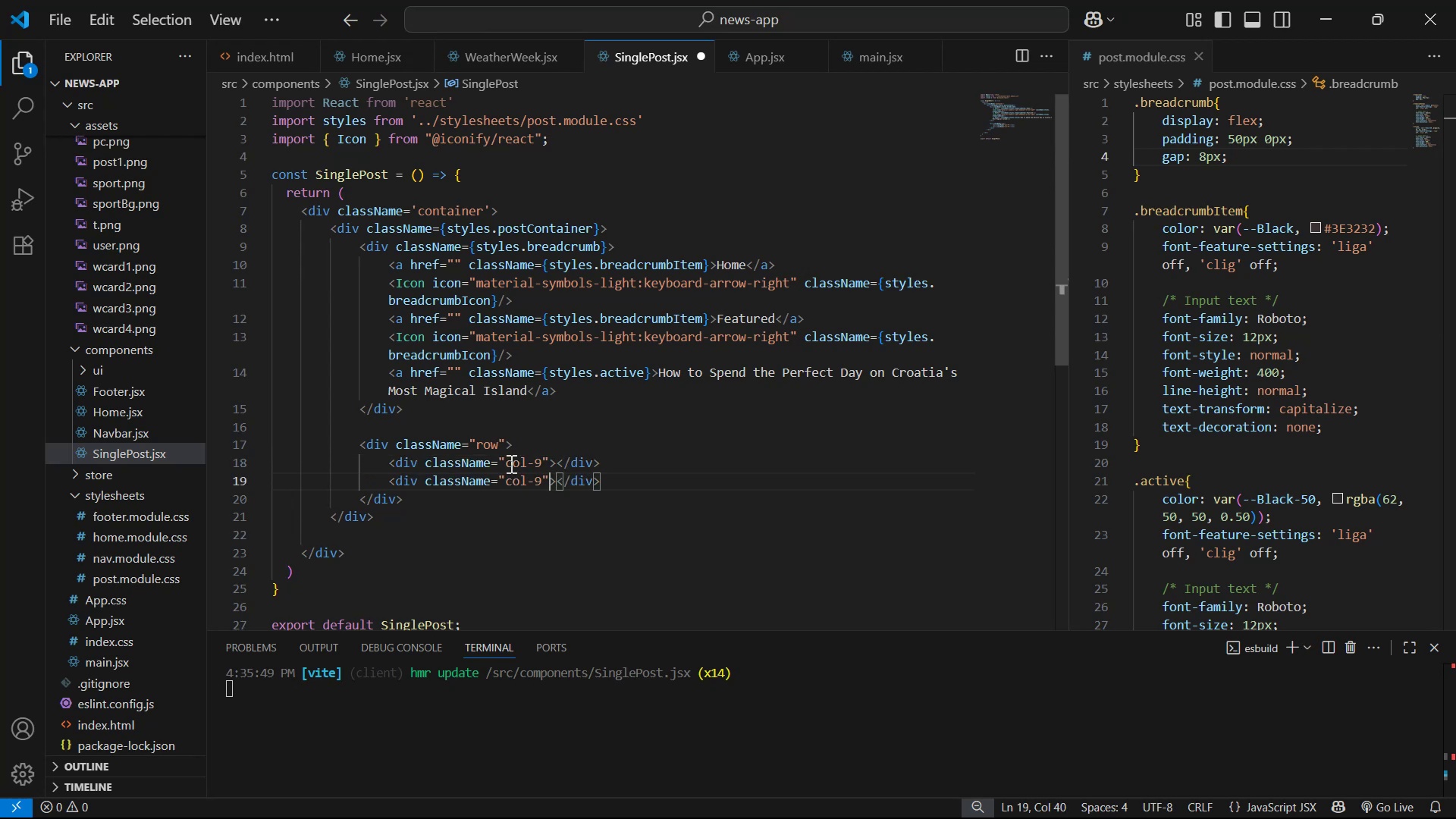 
key(ArrowLeft)
 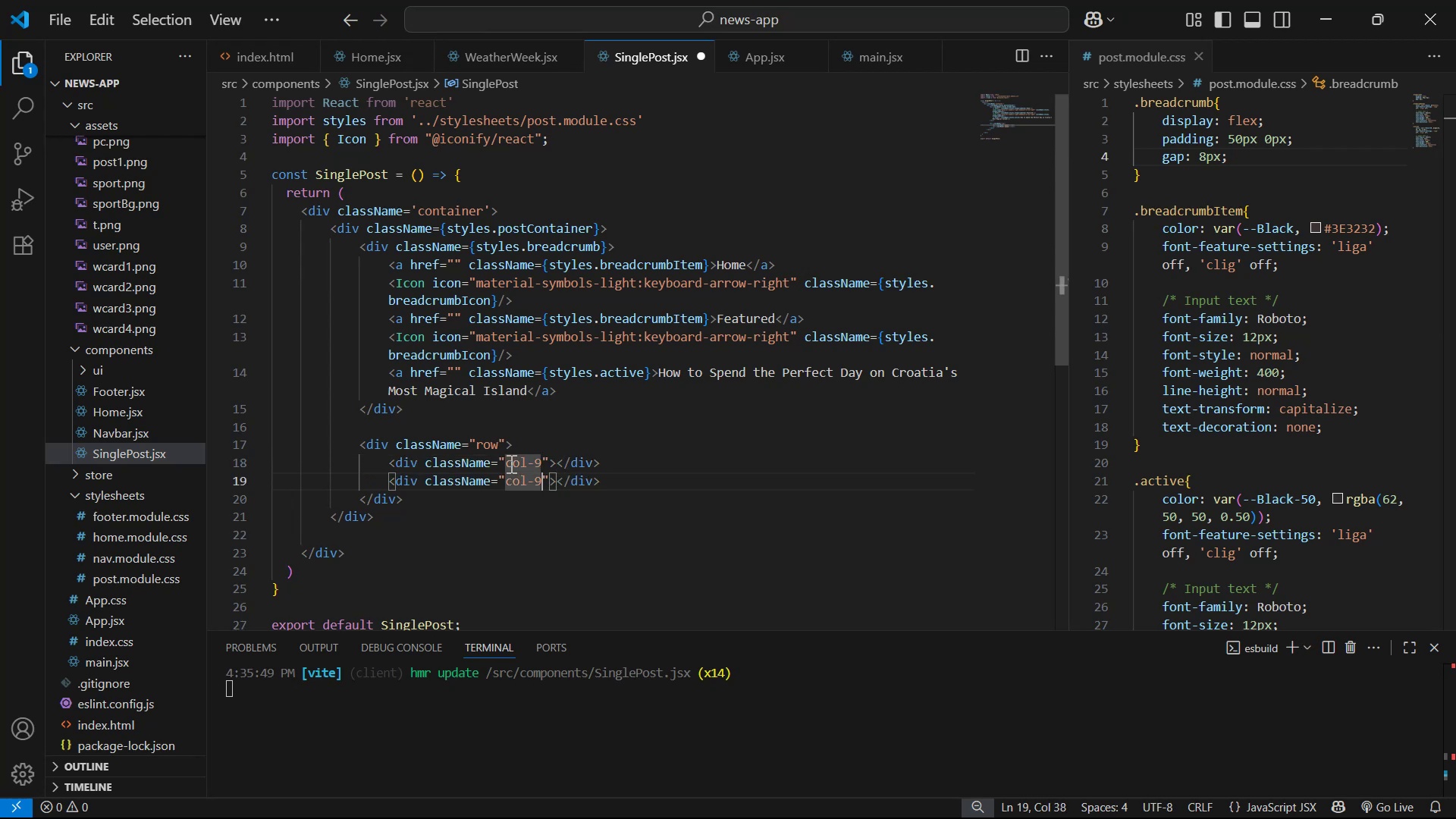 
key(Backspace)
 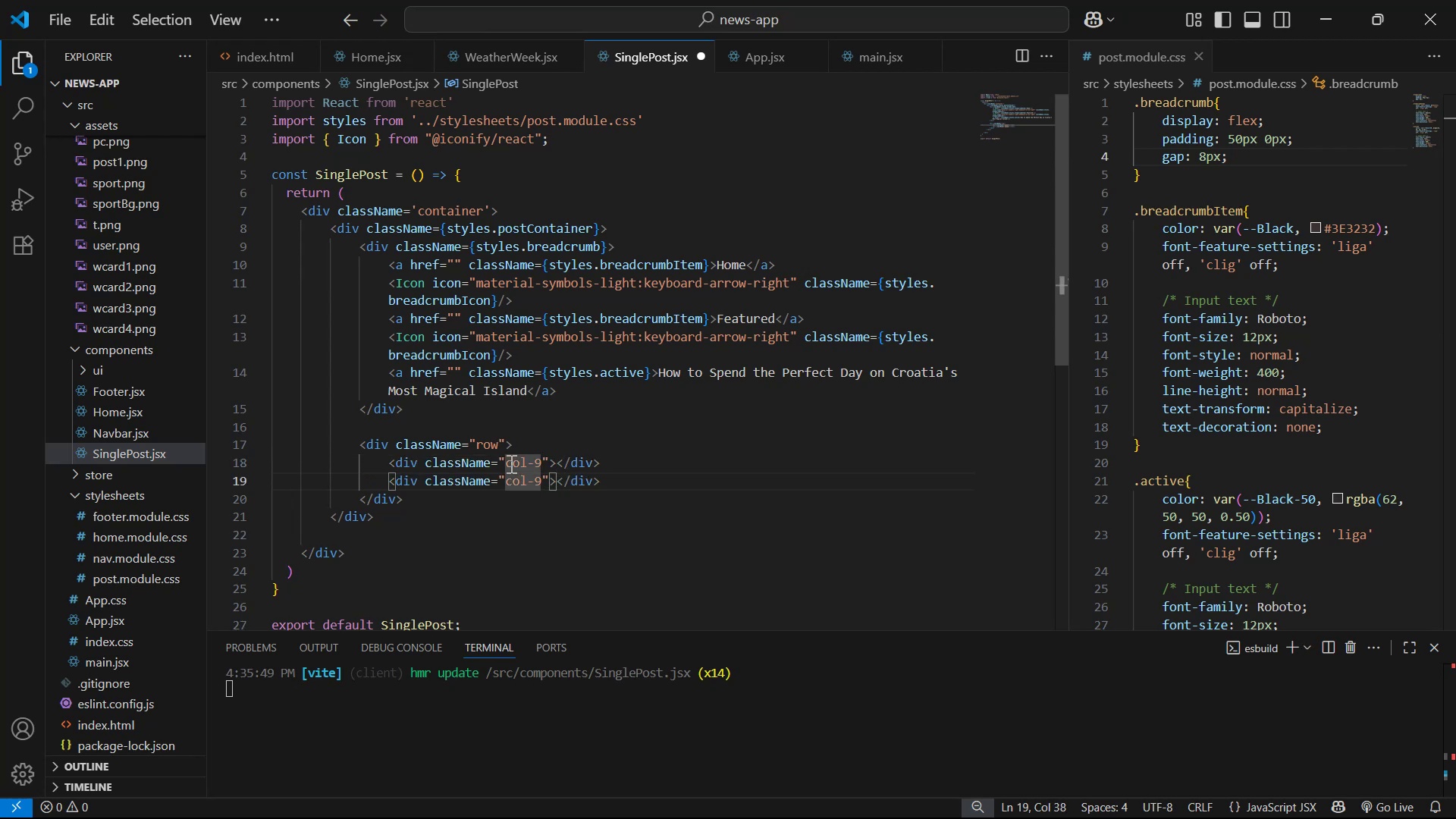 
key(3)
 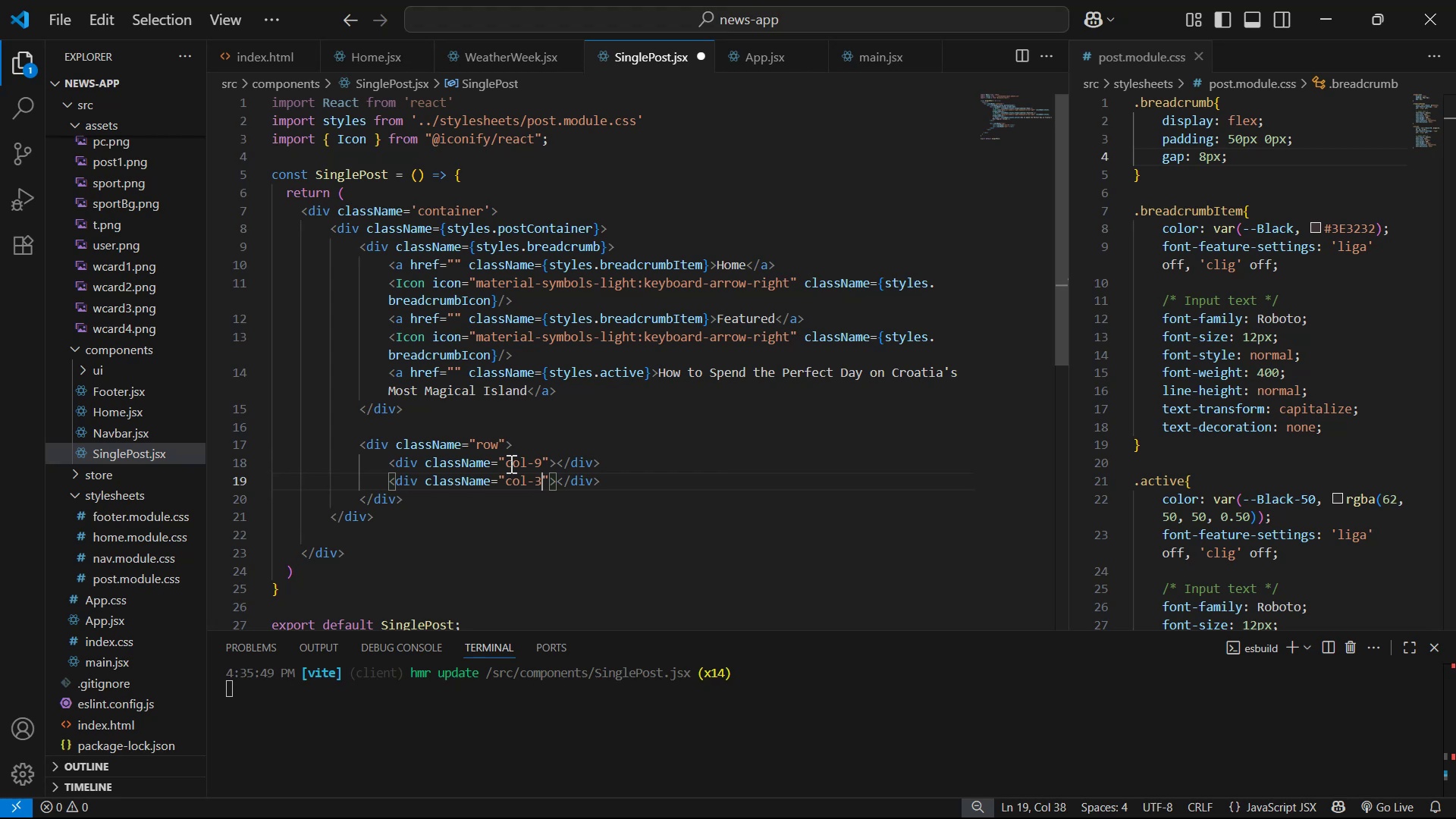 
key(ArrowUp)
 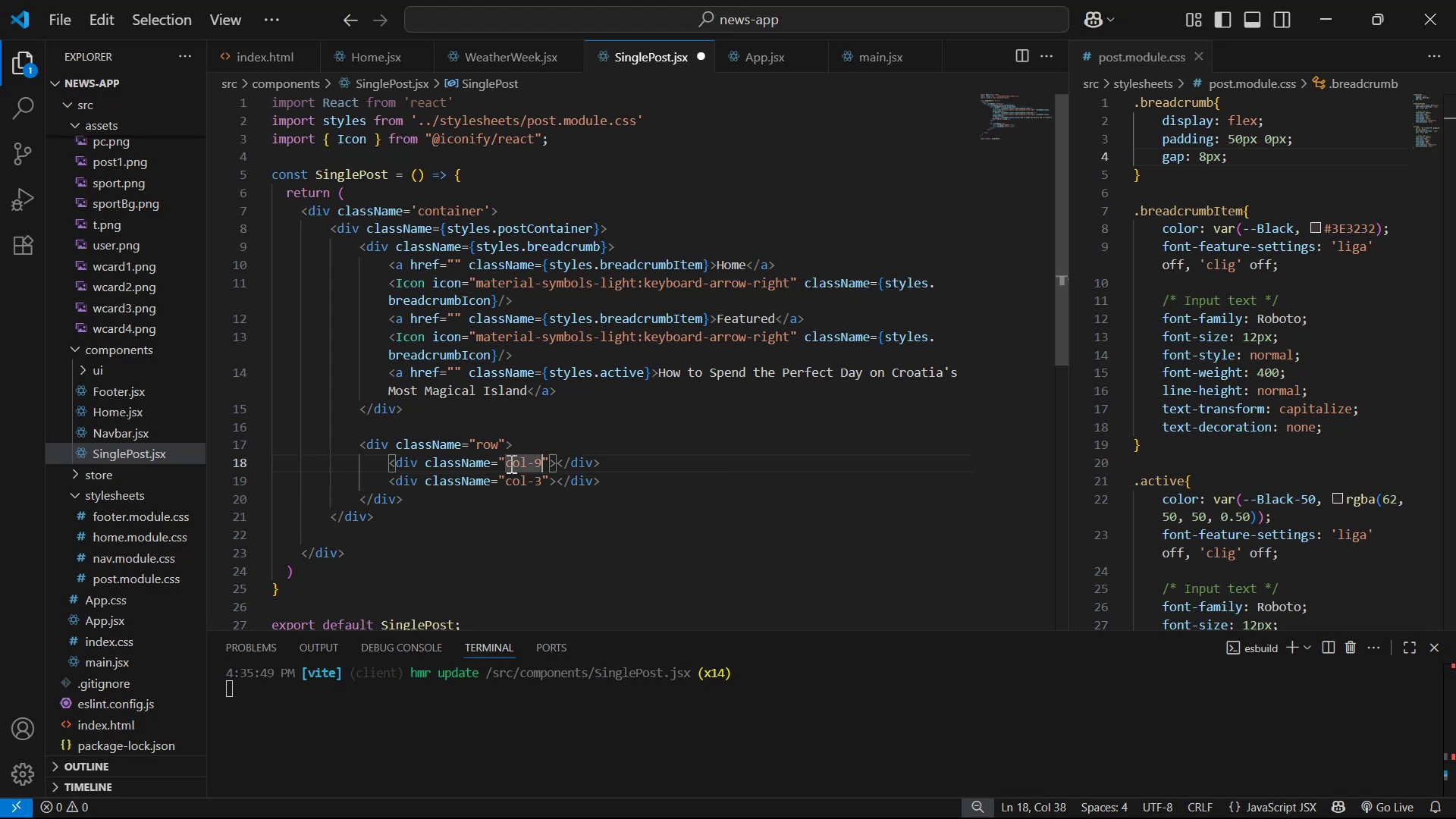 
key(ArrowRight)
 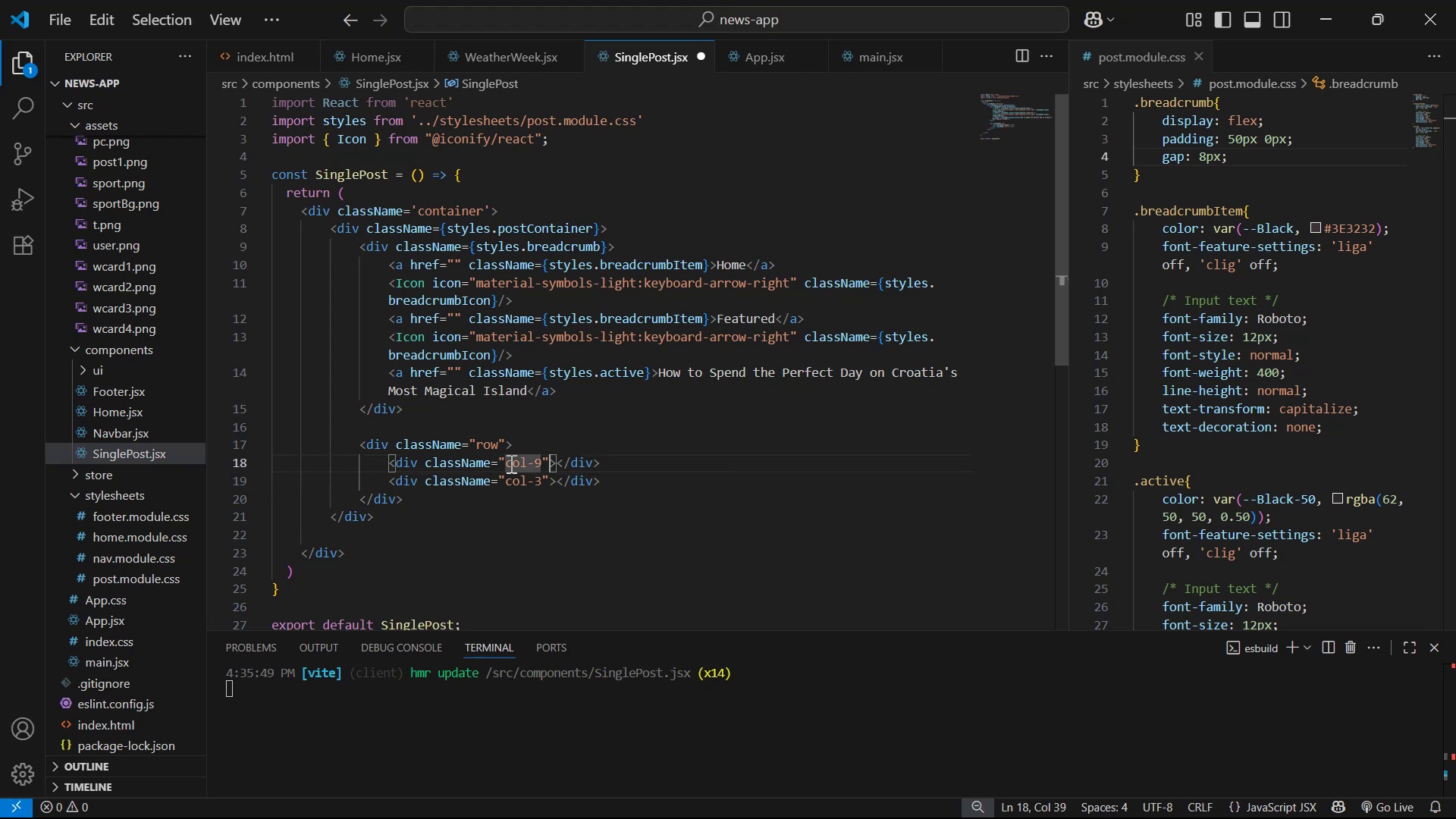 
key(ArrowRight)
 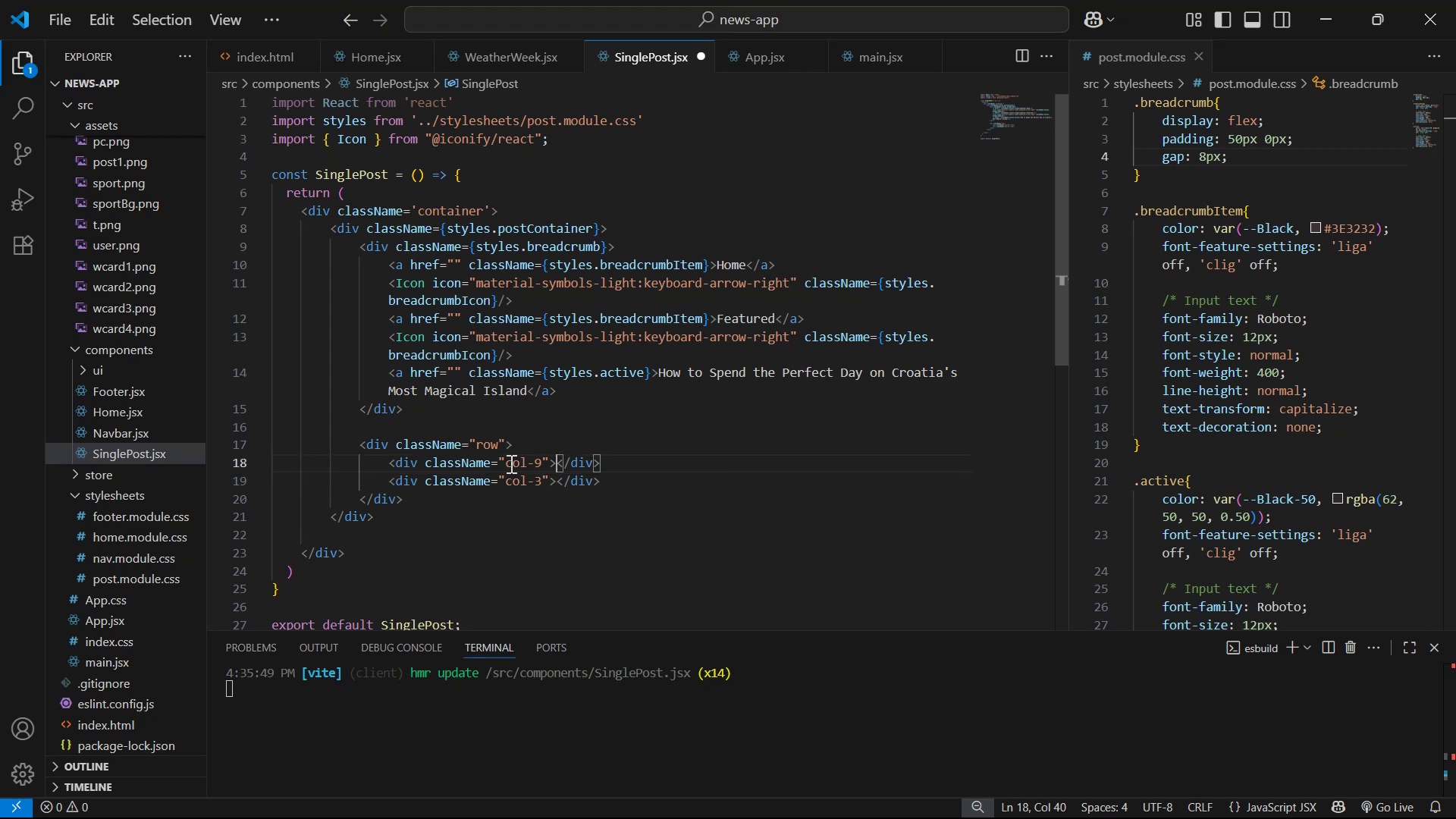 
key(Enter)
 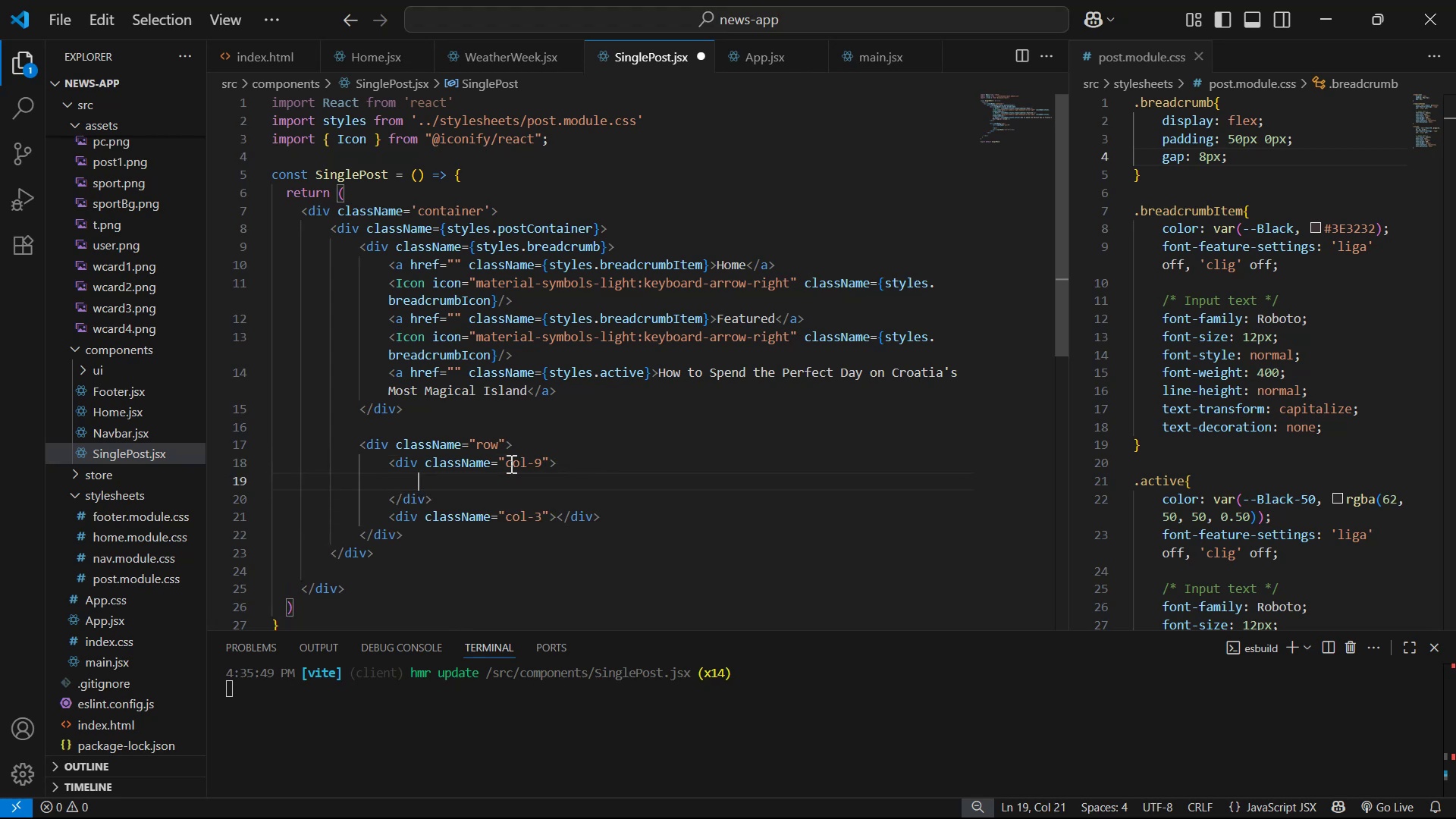 
type(div)
 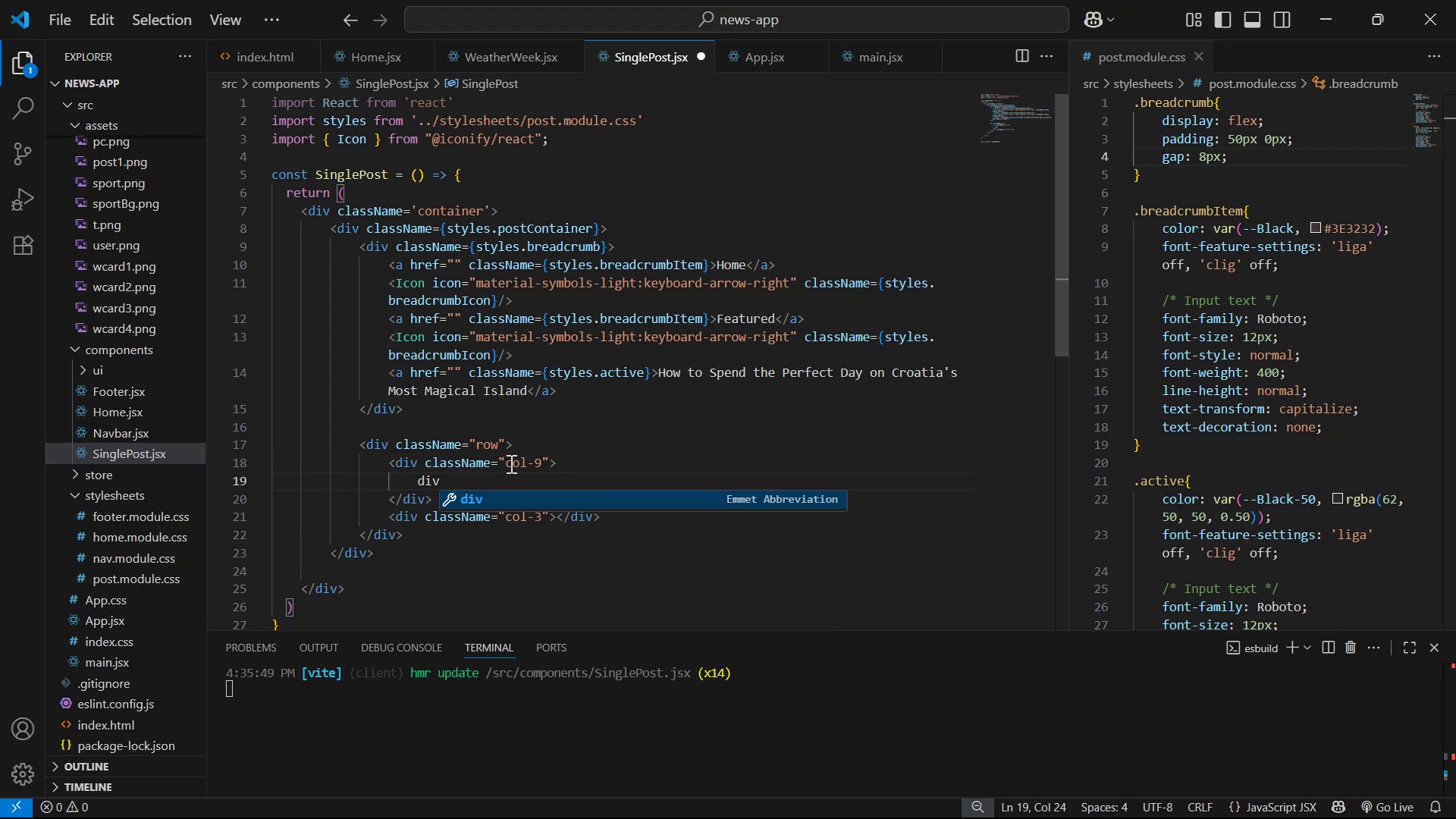 
key(Enter)
 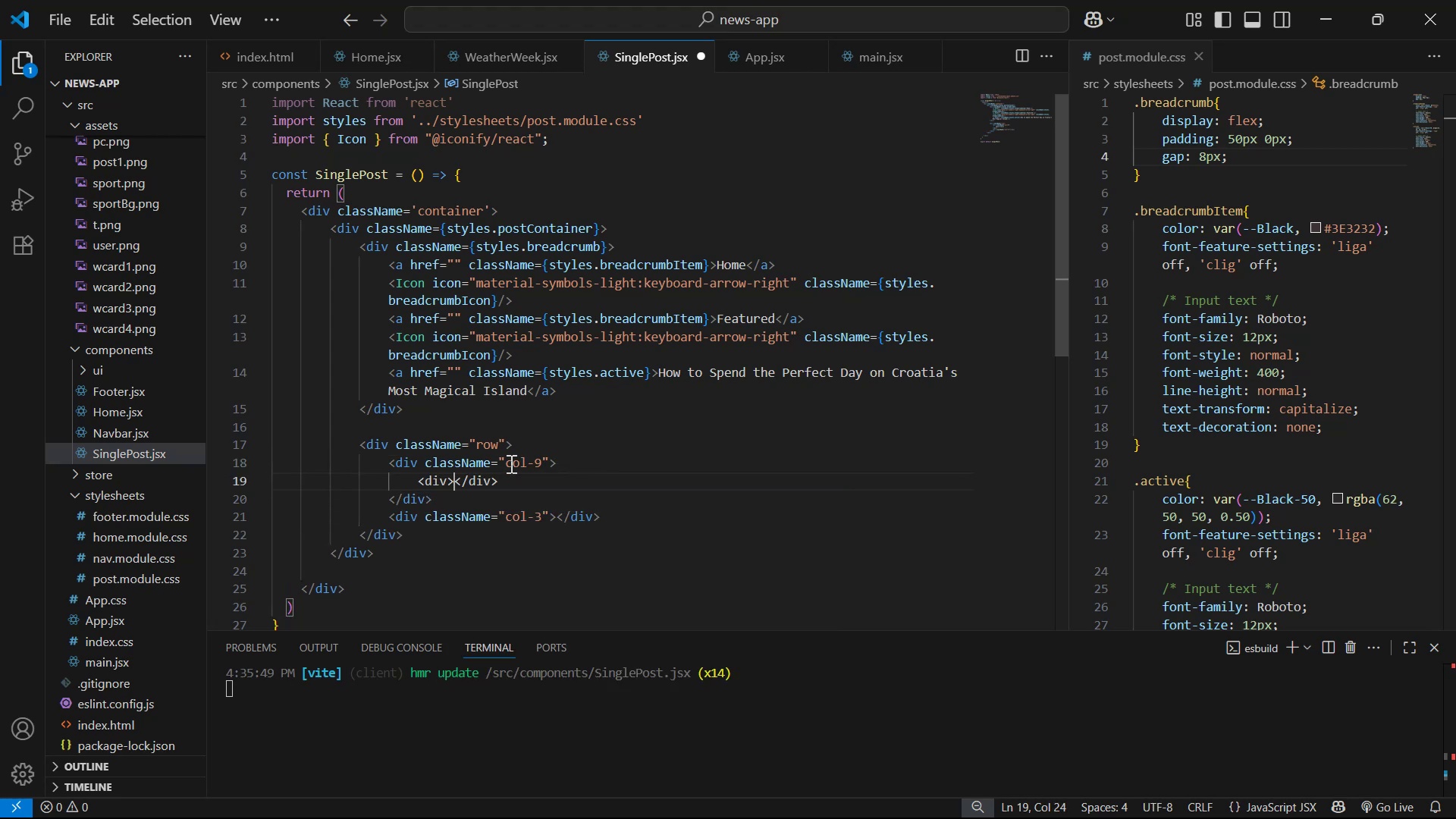 
key(Enter)
 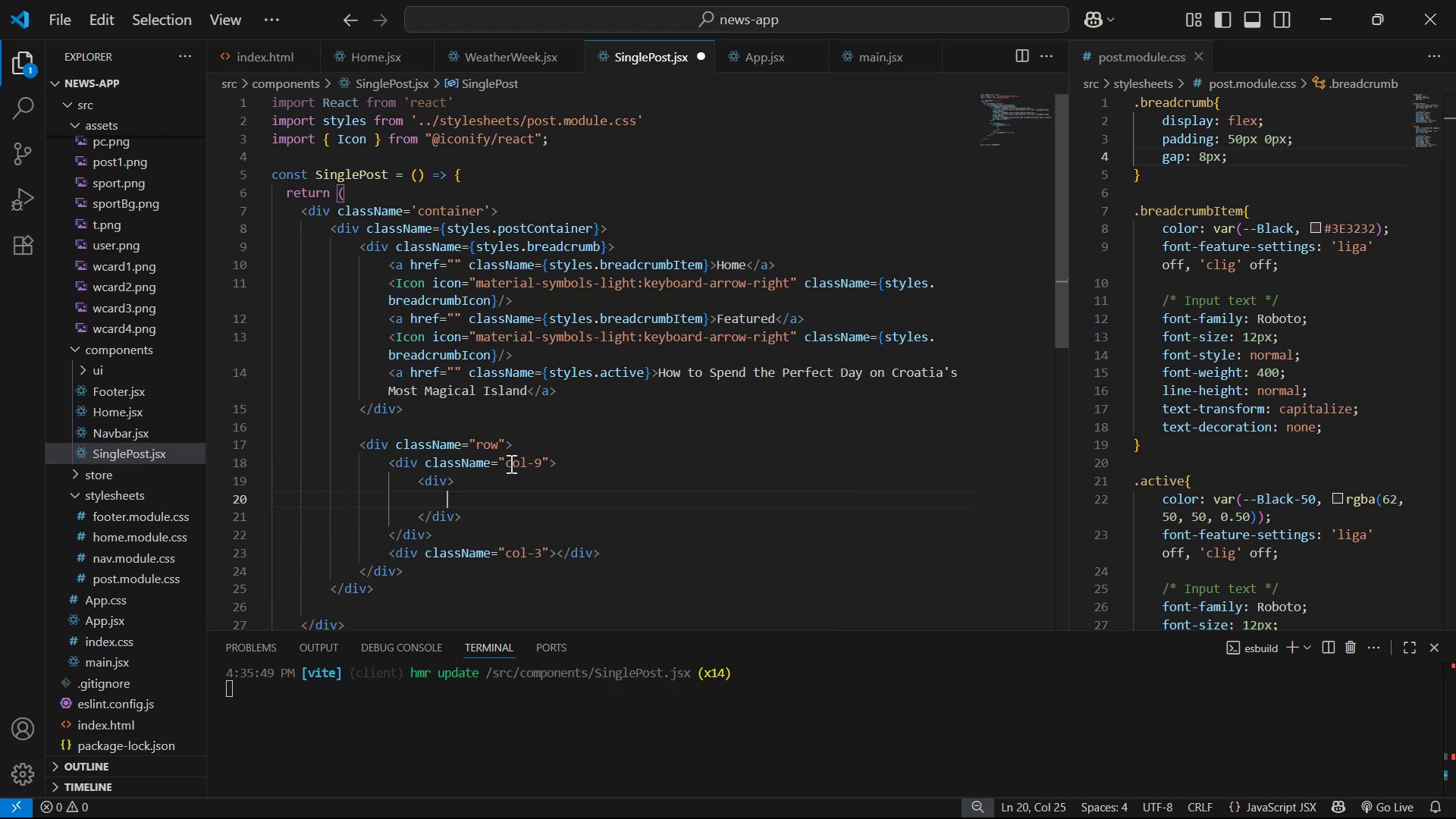 
key(ArrowUp)
 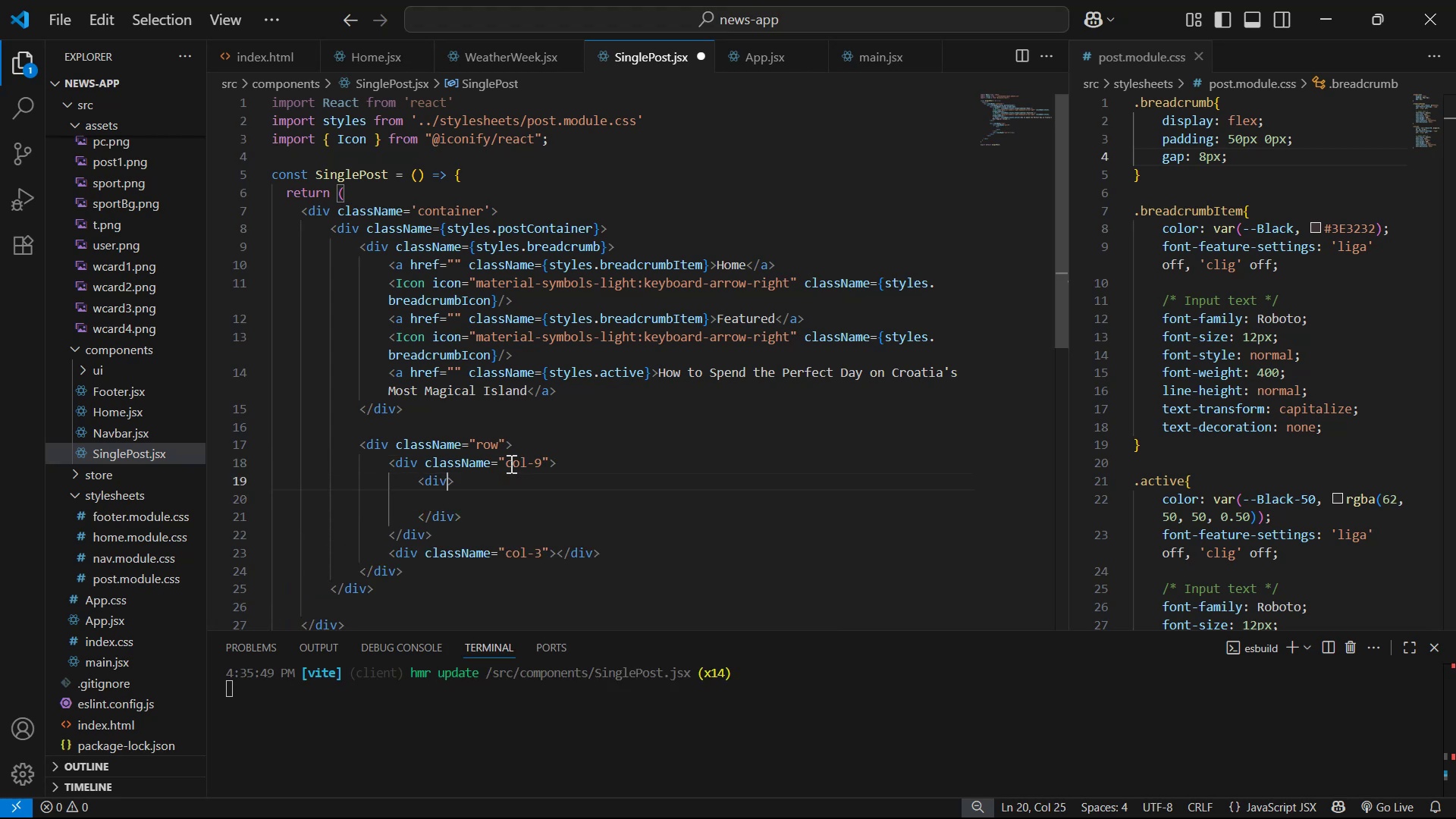 
type( cla)
 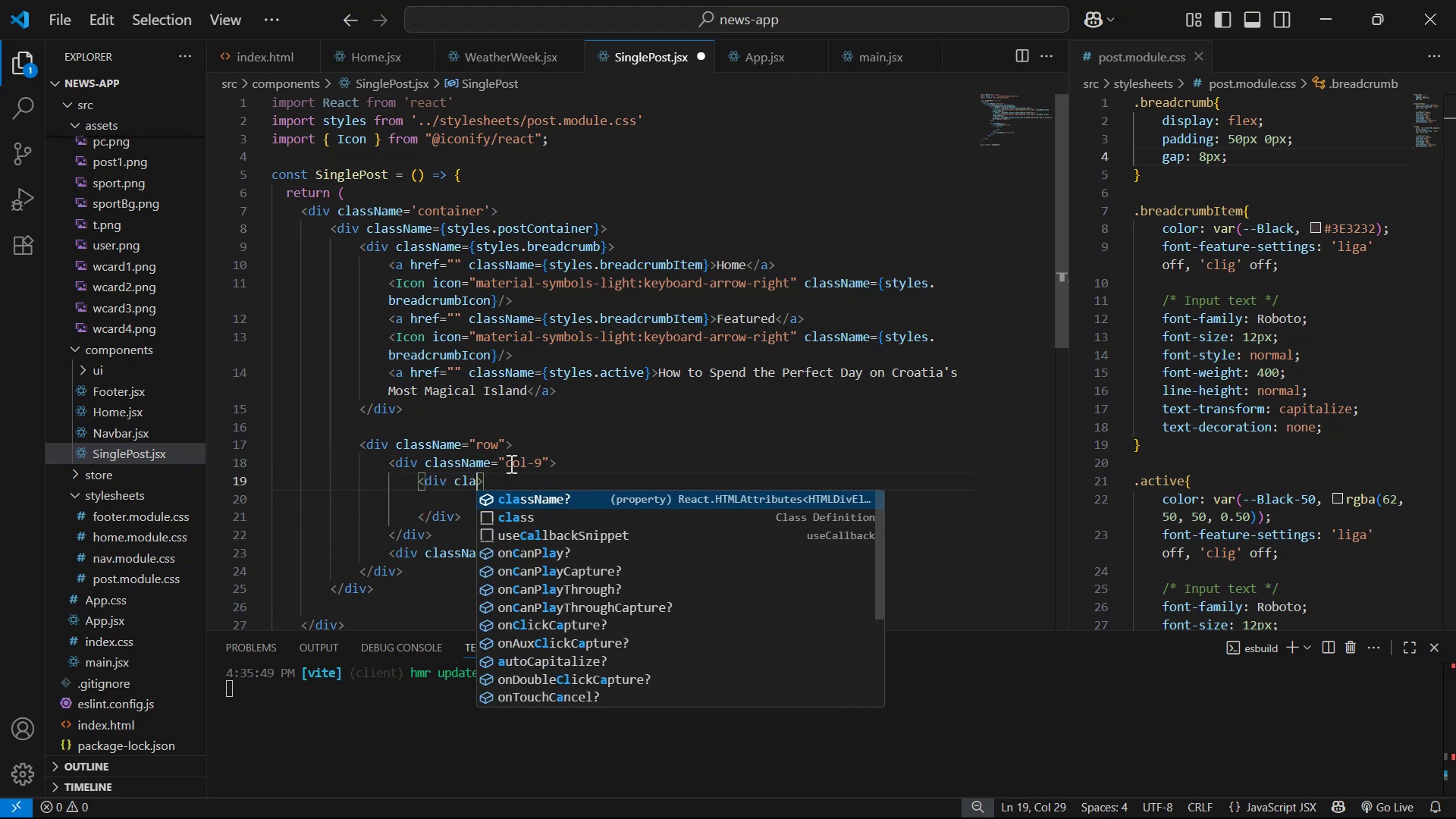 
key(Enter)
 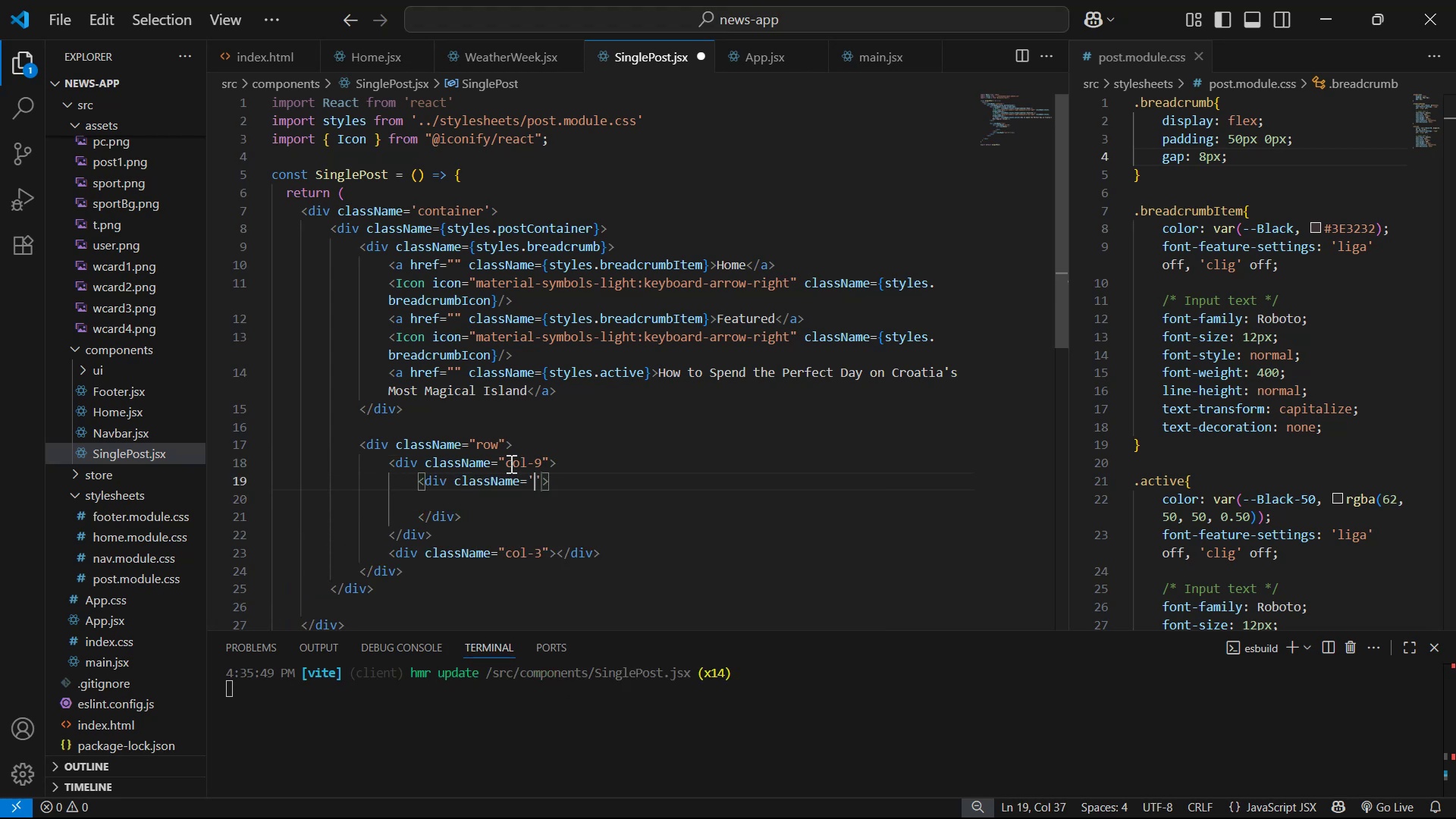 
key(ArrowRight)
 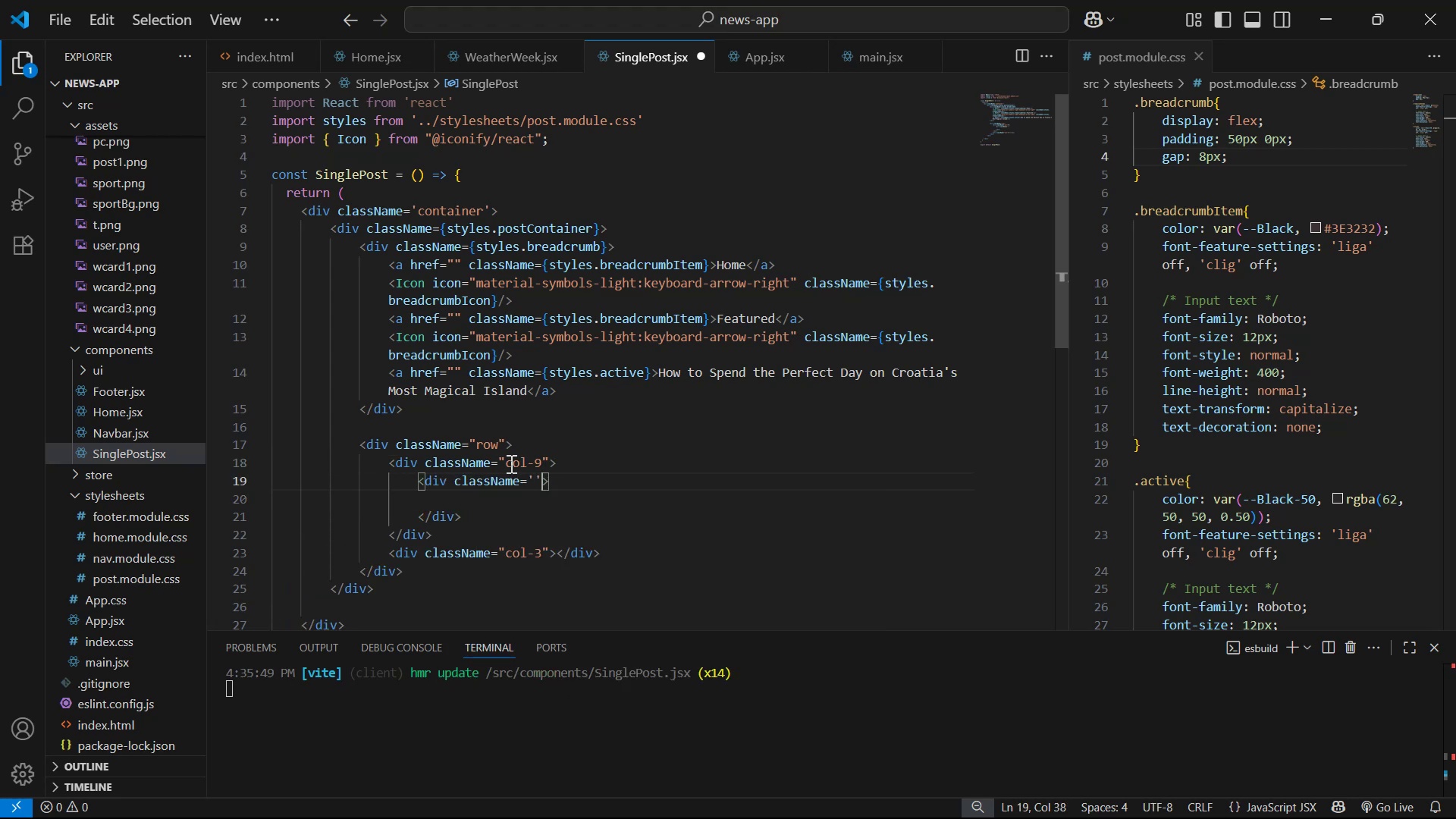 
key(Backspace)
key(Backspace)
type({postBg )
key(Backspace)
 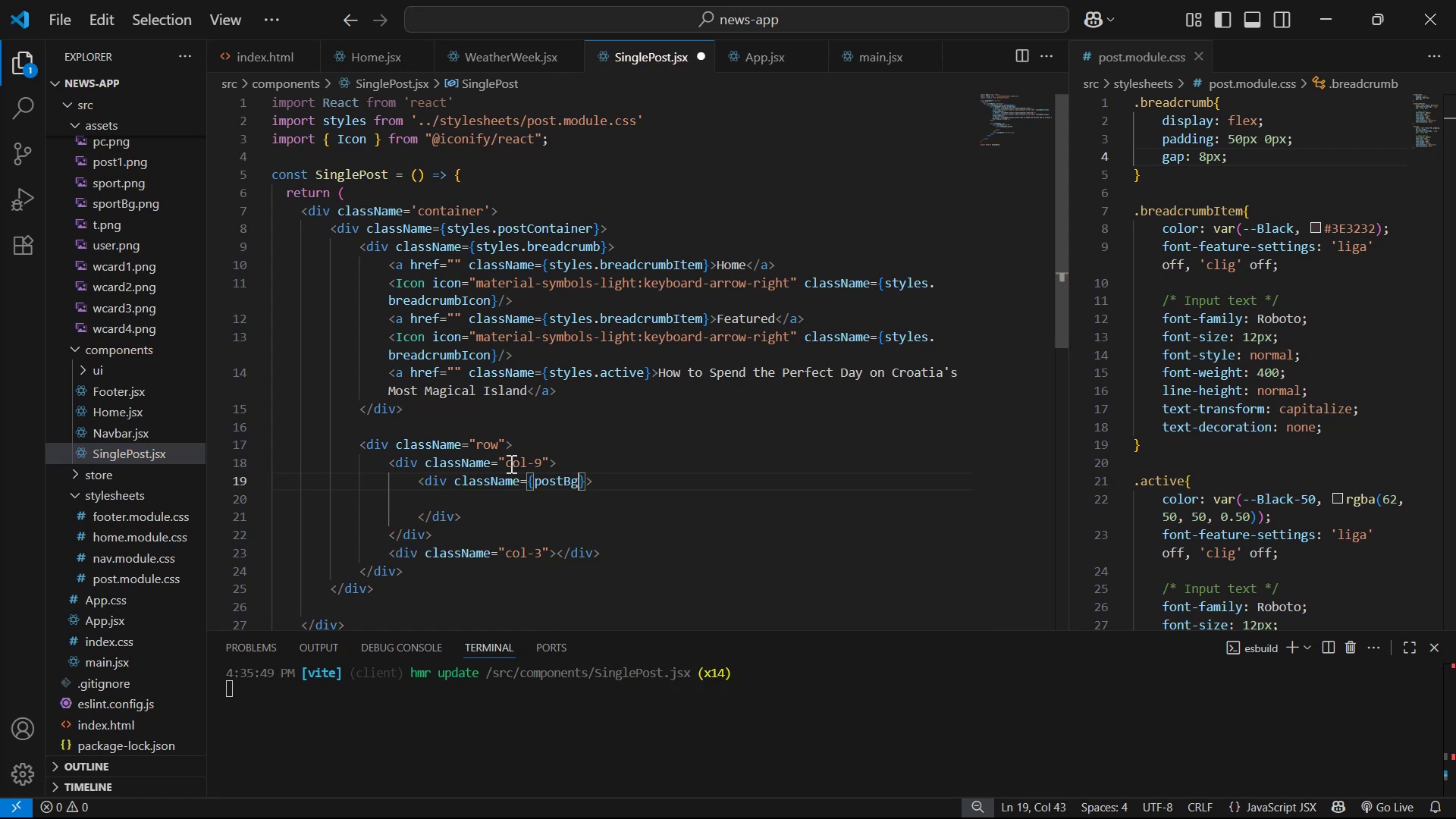 
key(Control+S)
 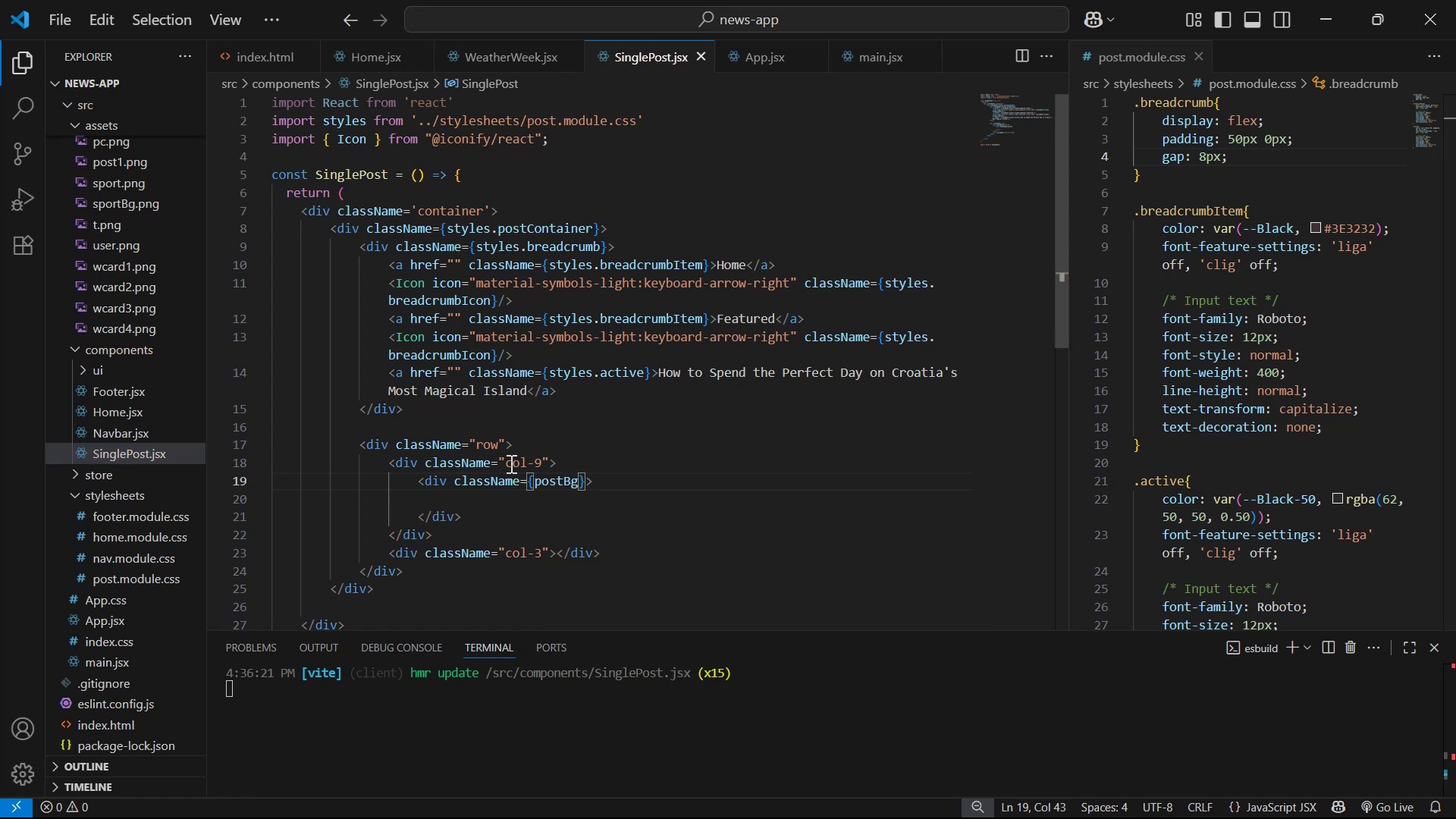 
wait(9.57)
 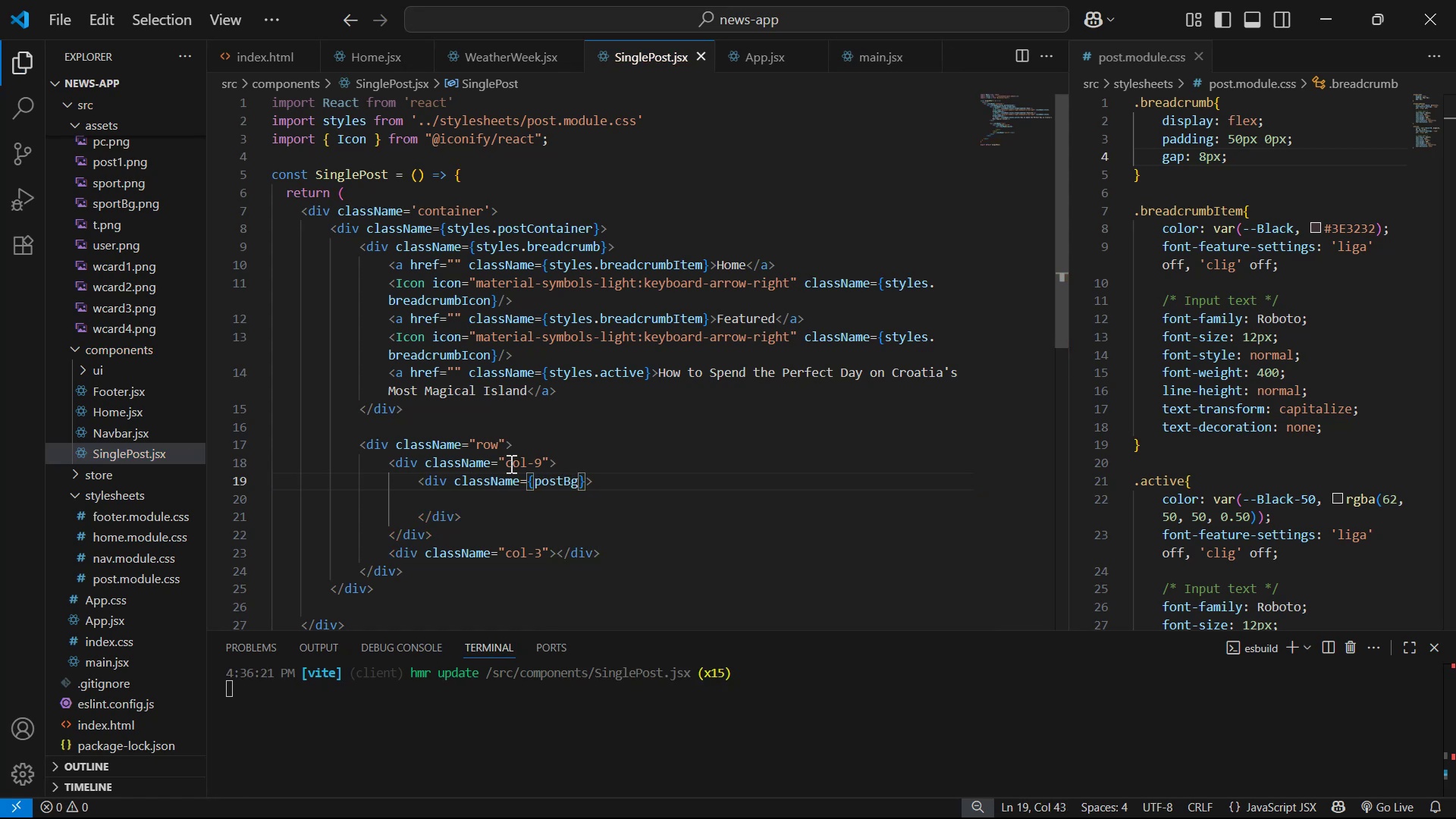 
key(ArrowLeft)
 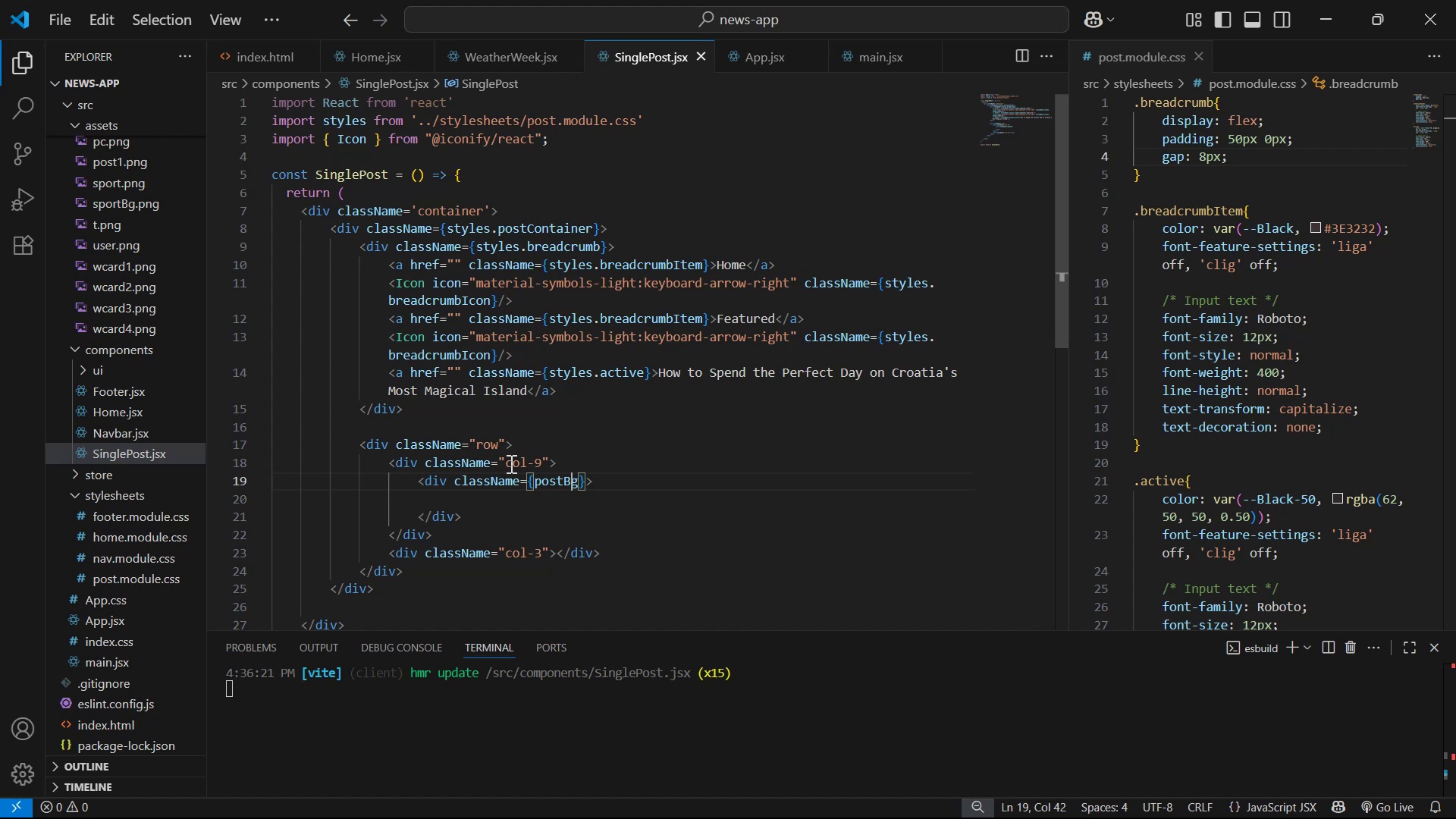 
key(ArrowLeft)
 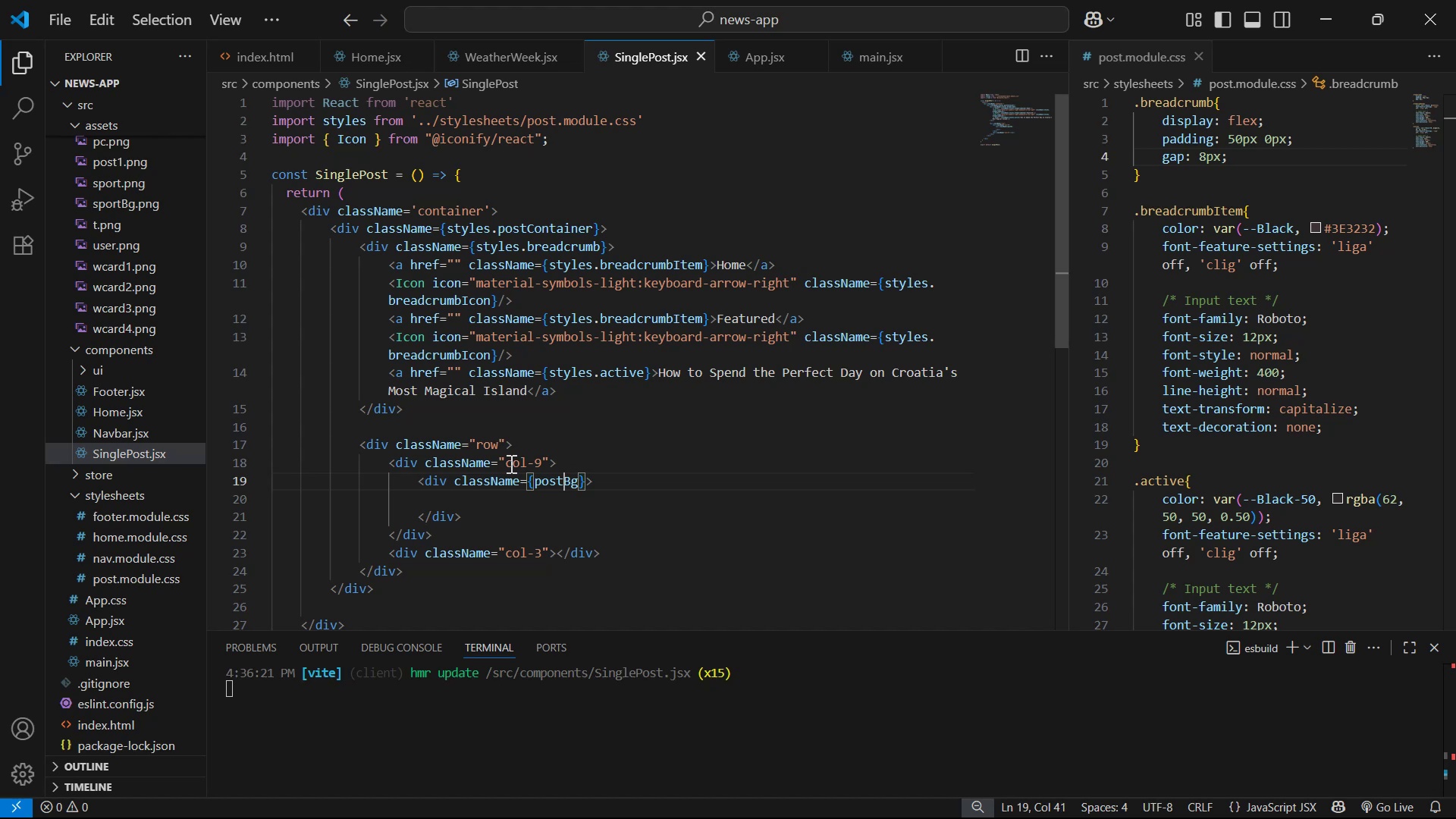 
key(ArrowLeft)
 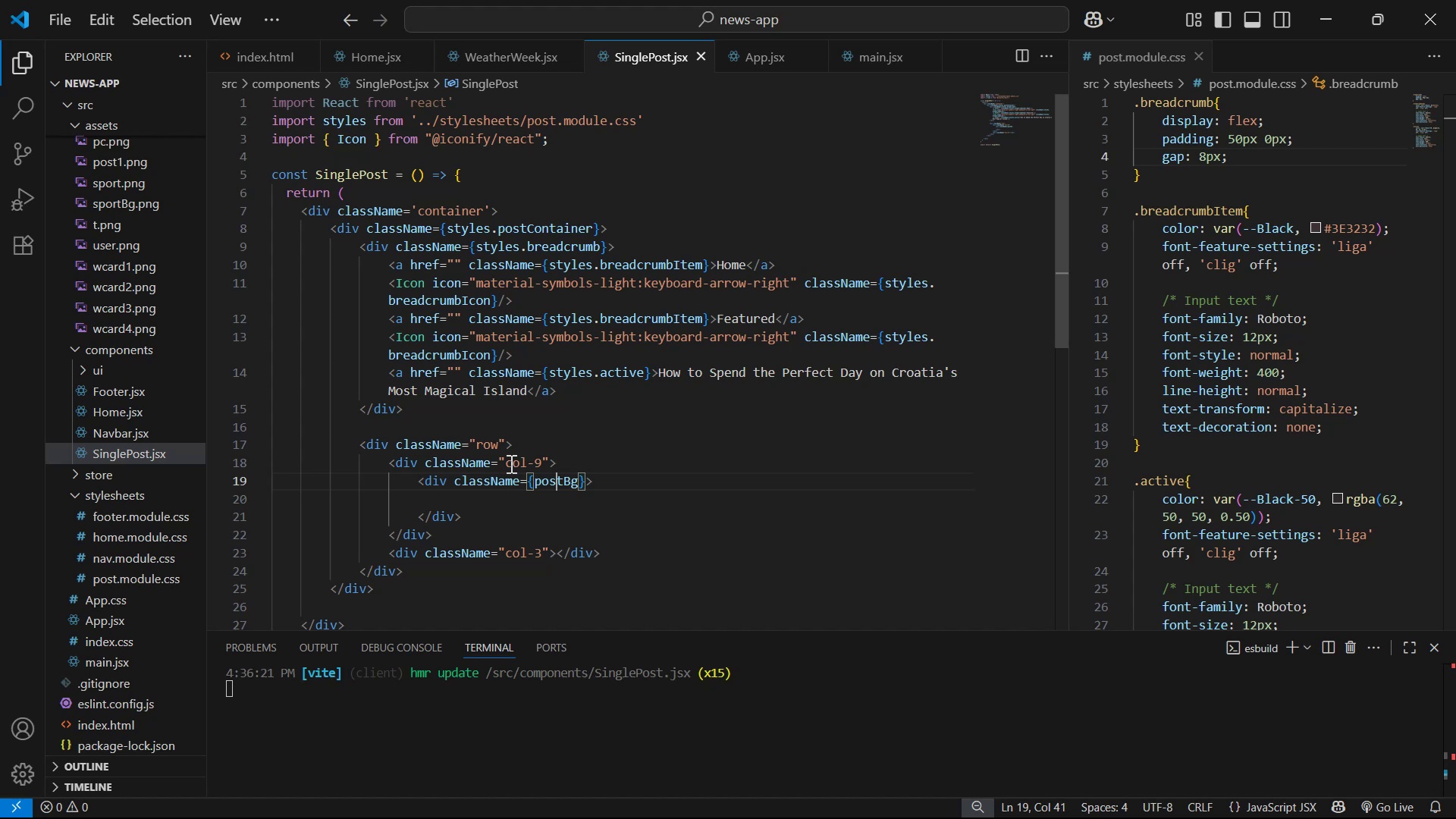 
key(ArrowLeft)
 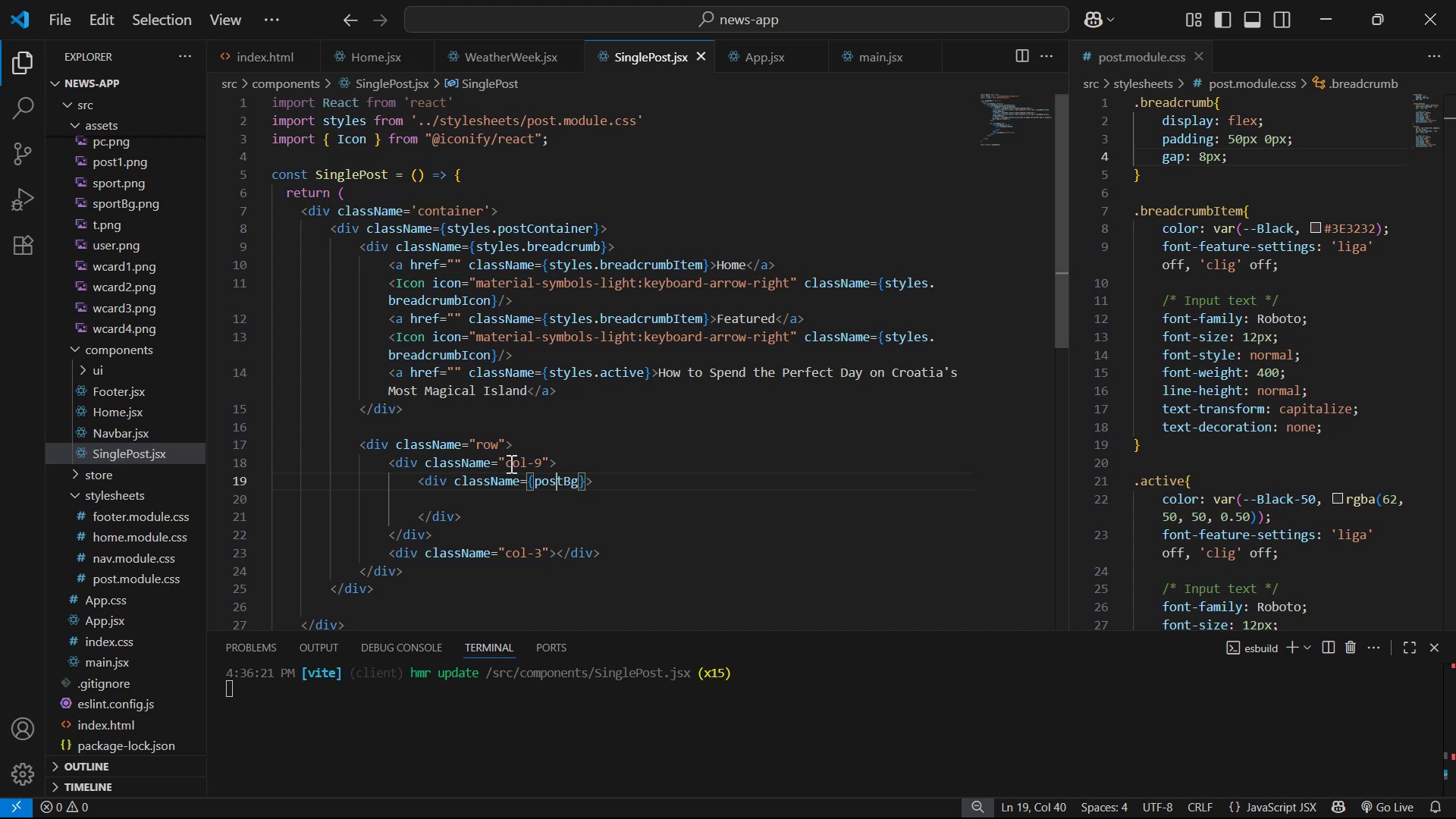 
key(ArrowLeft)
 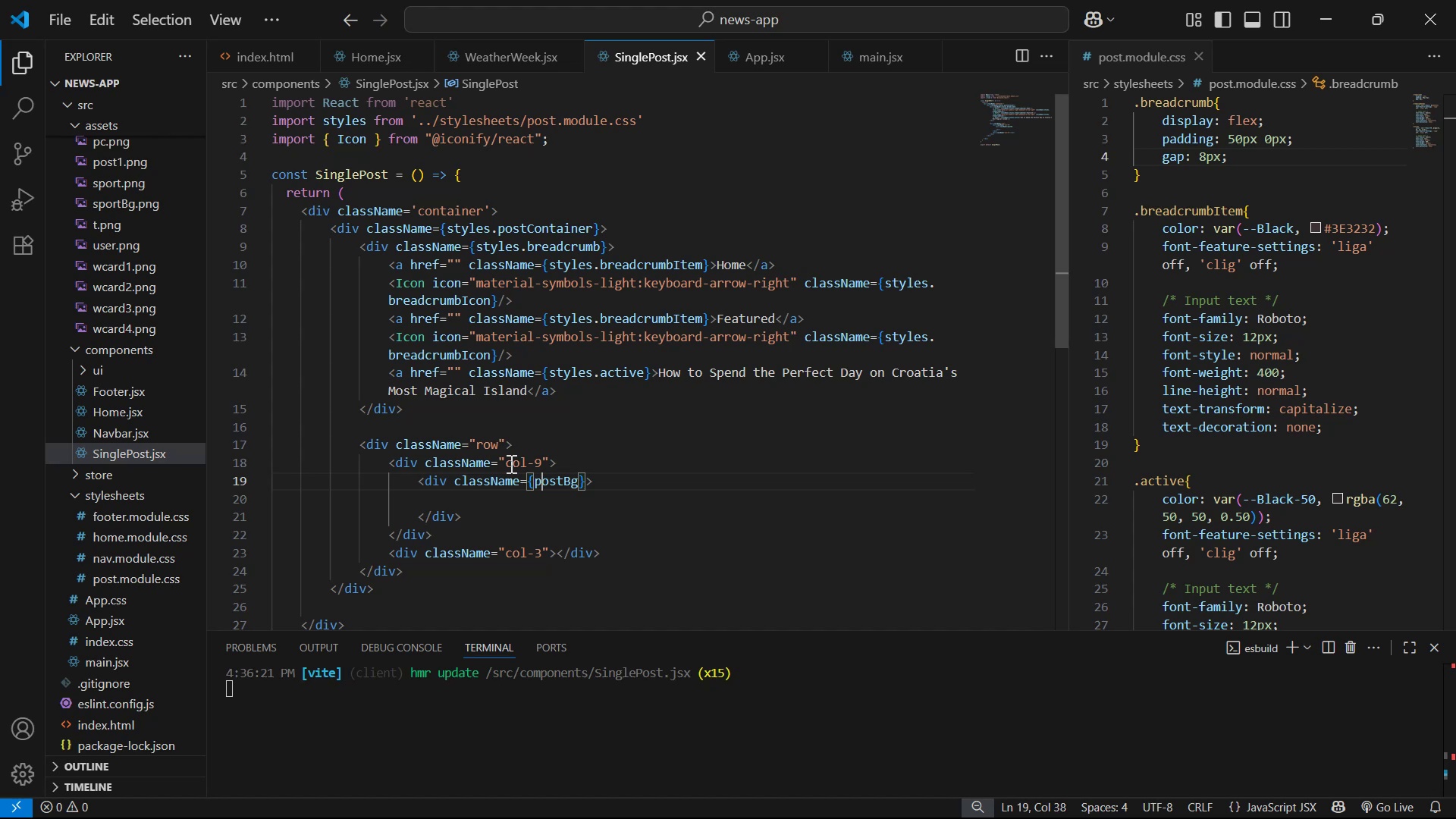 
key(ArrowLeft)
 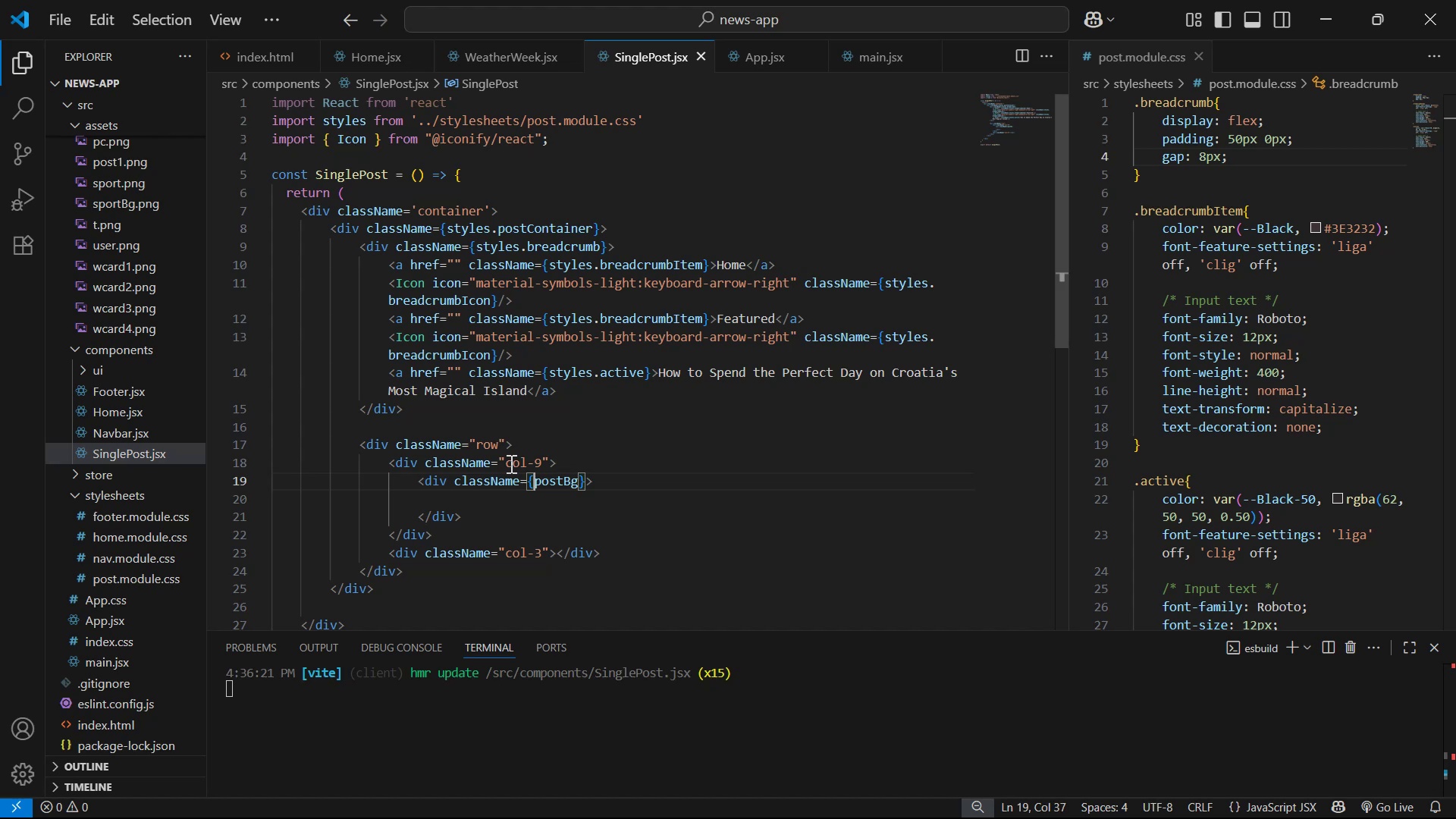 
type(sty)
 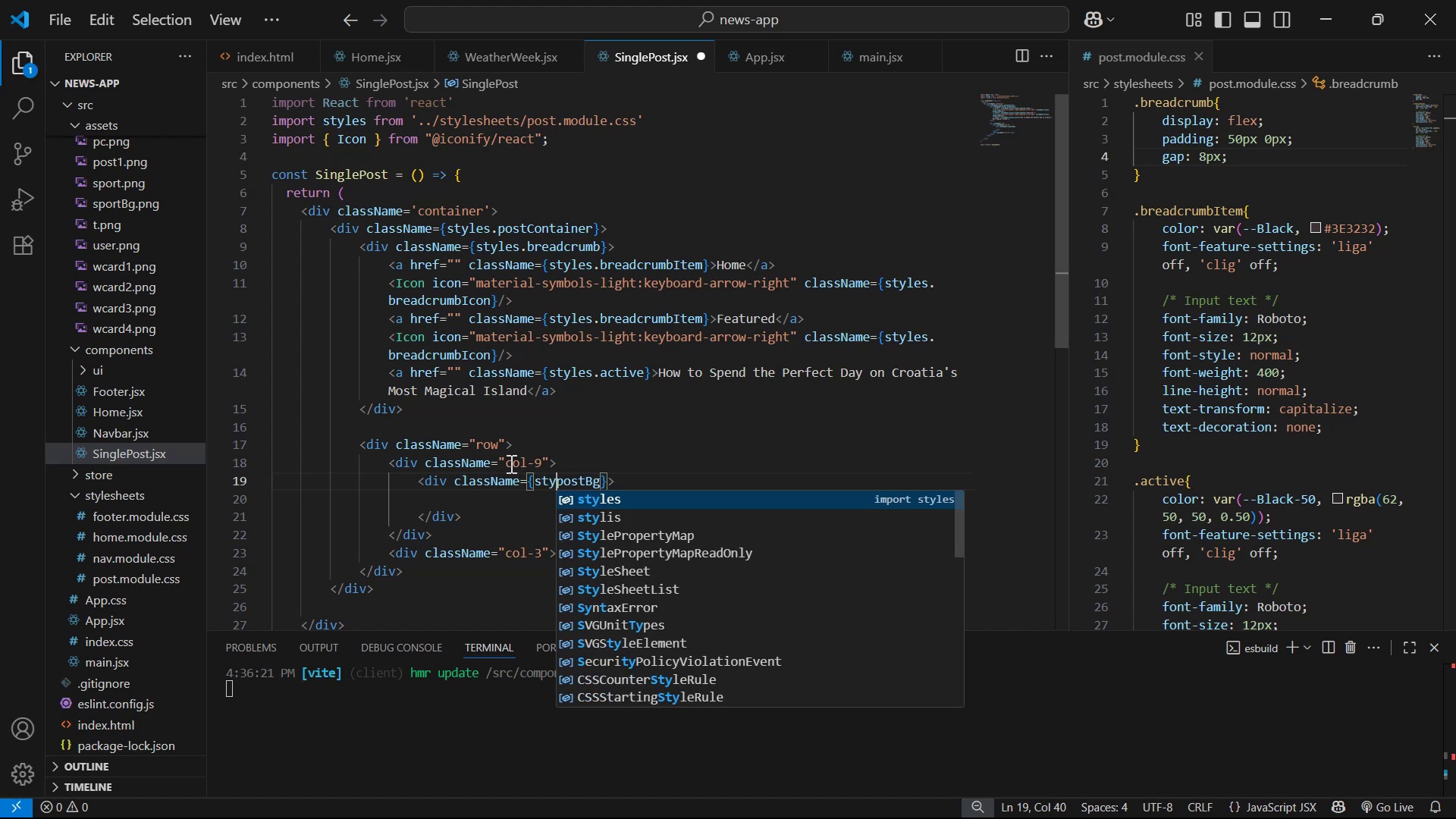 
key(Enter)
 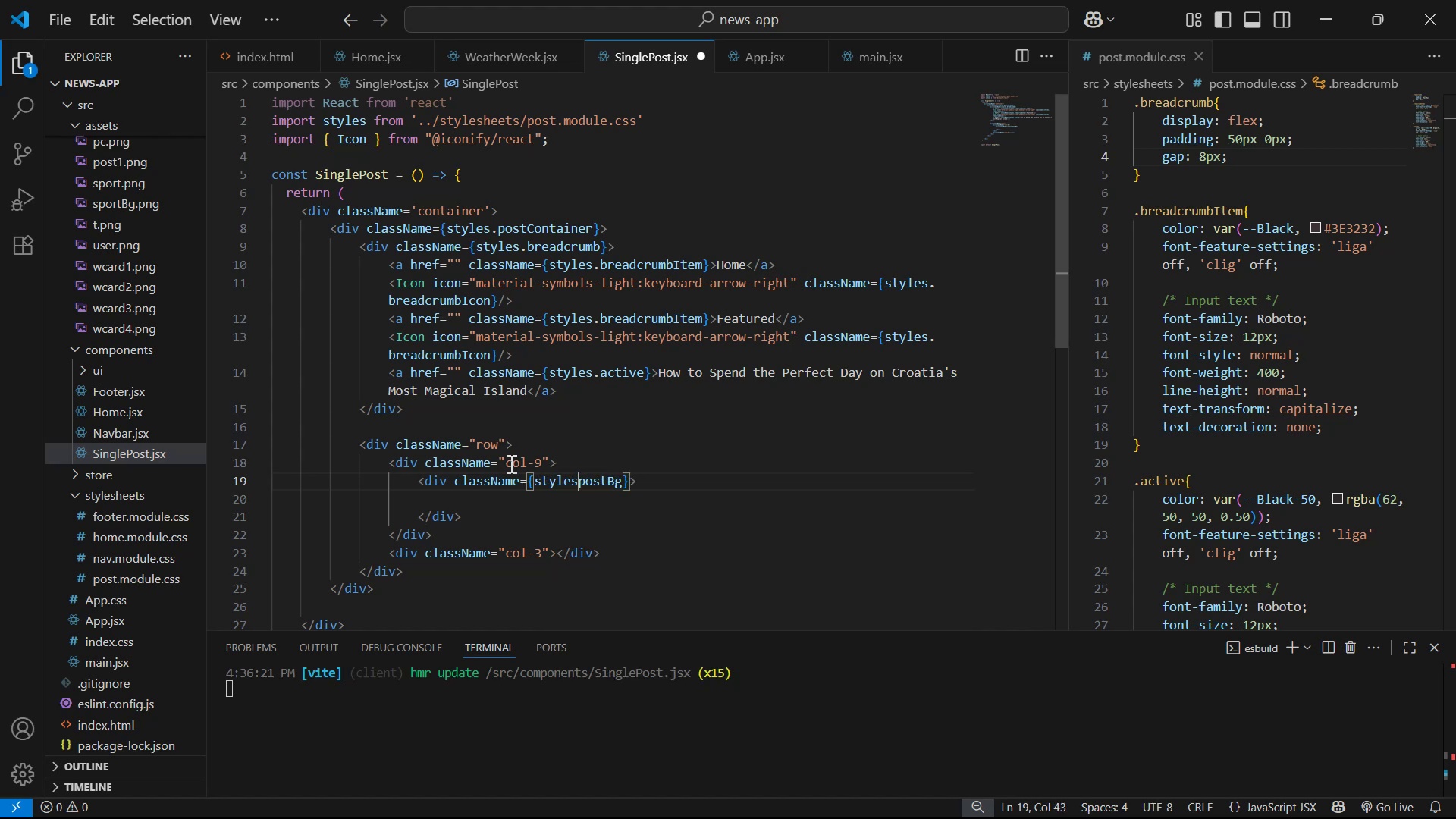 
key(Period)
 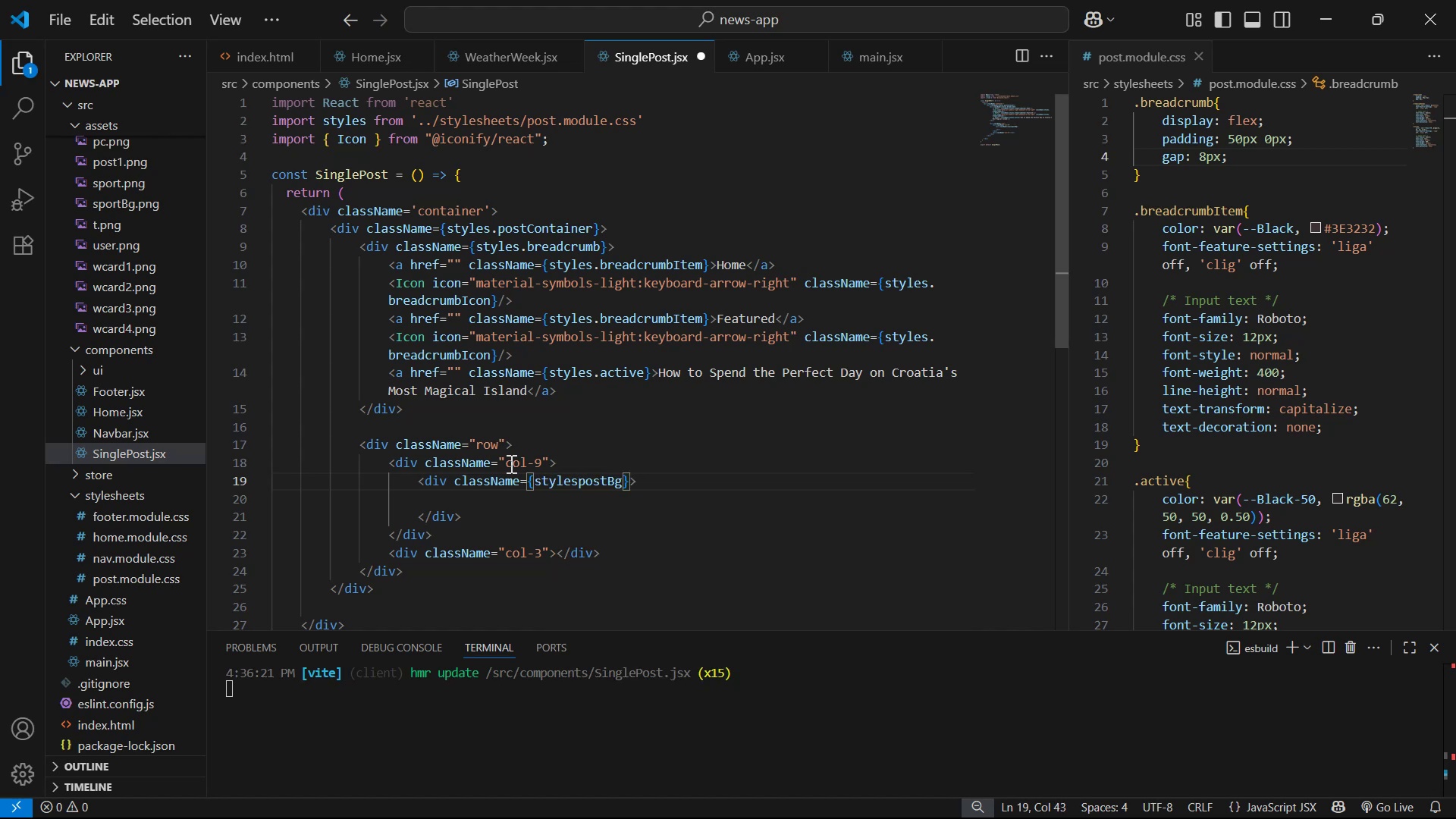 
key(Control+S)
 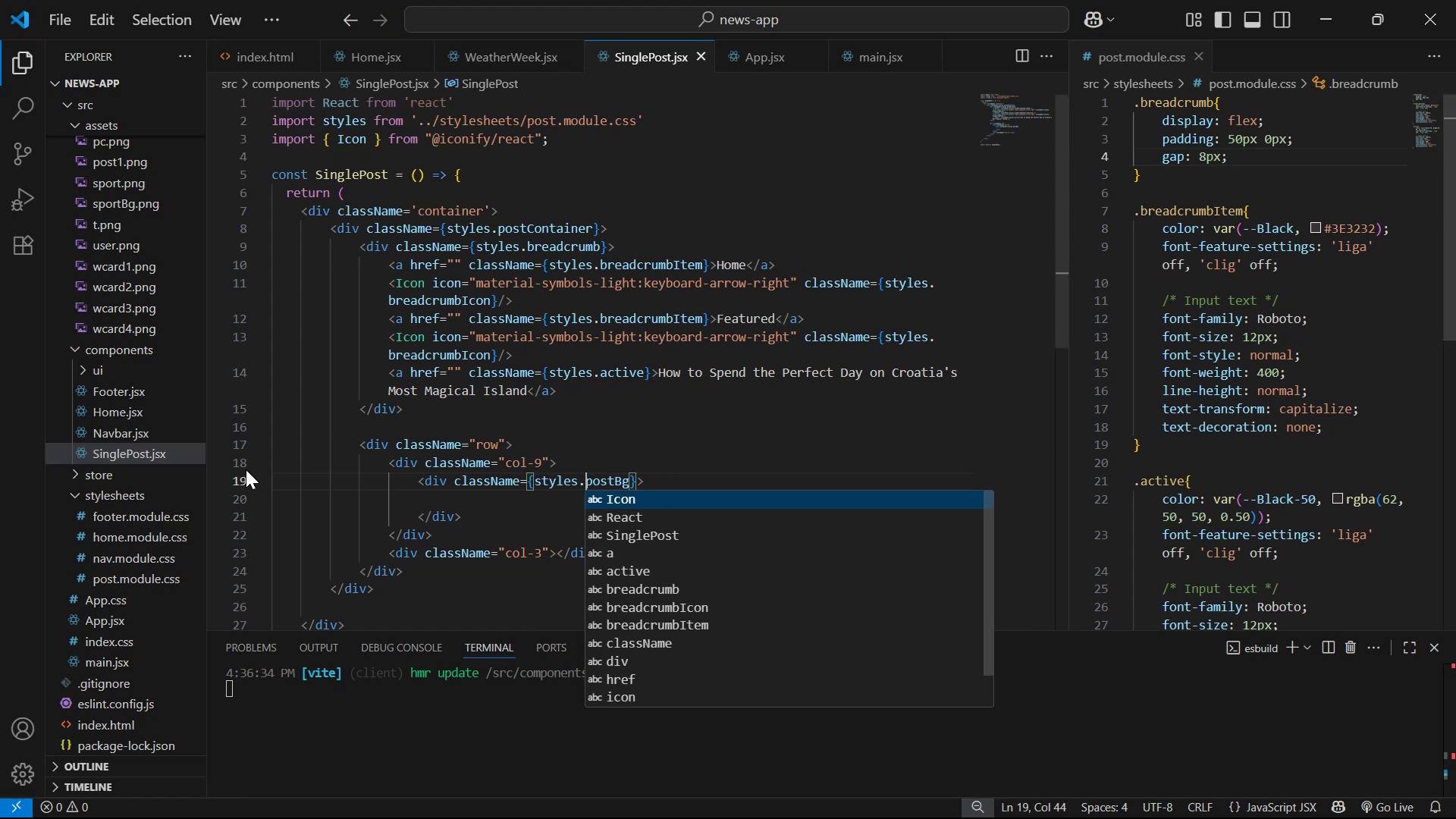 
double_click([698, 483])
 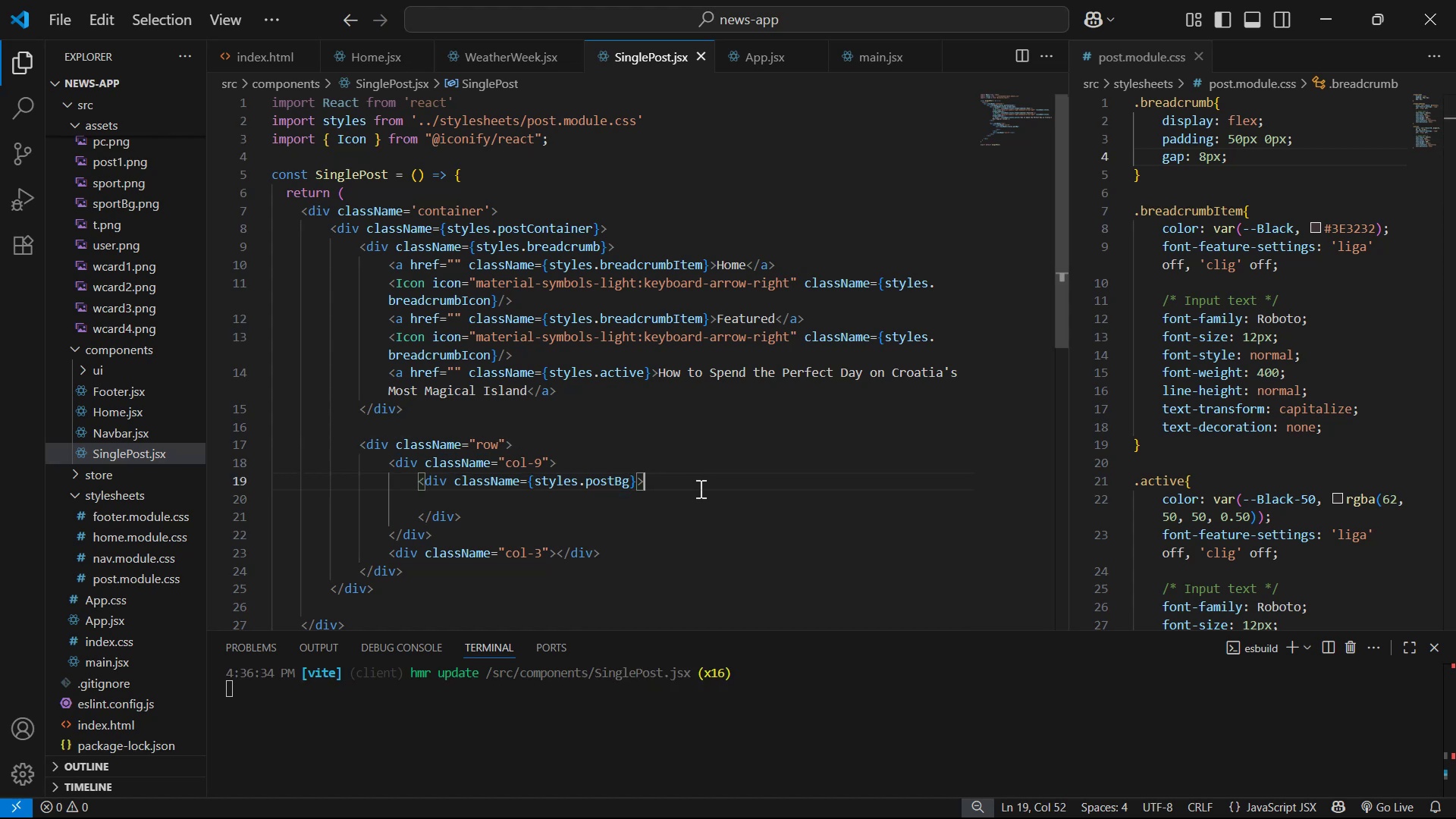 
triple_click([701, 497])
 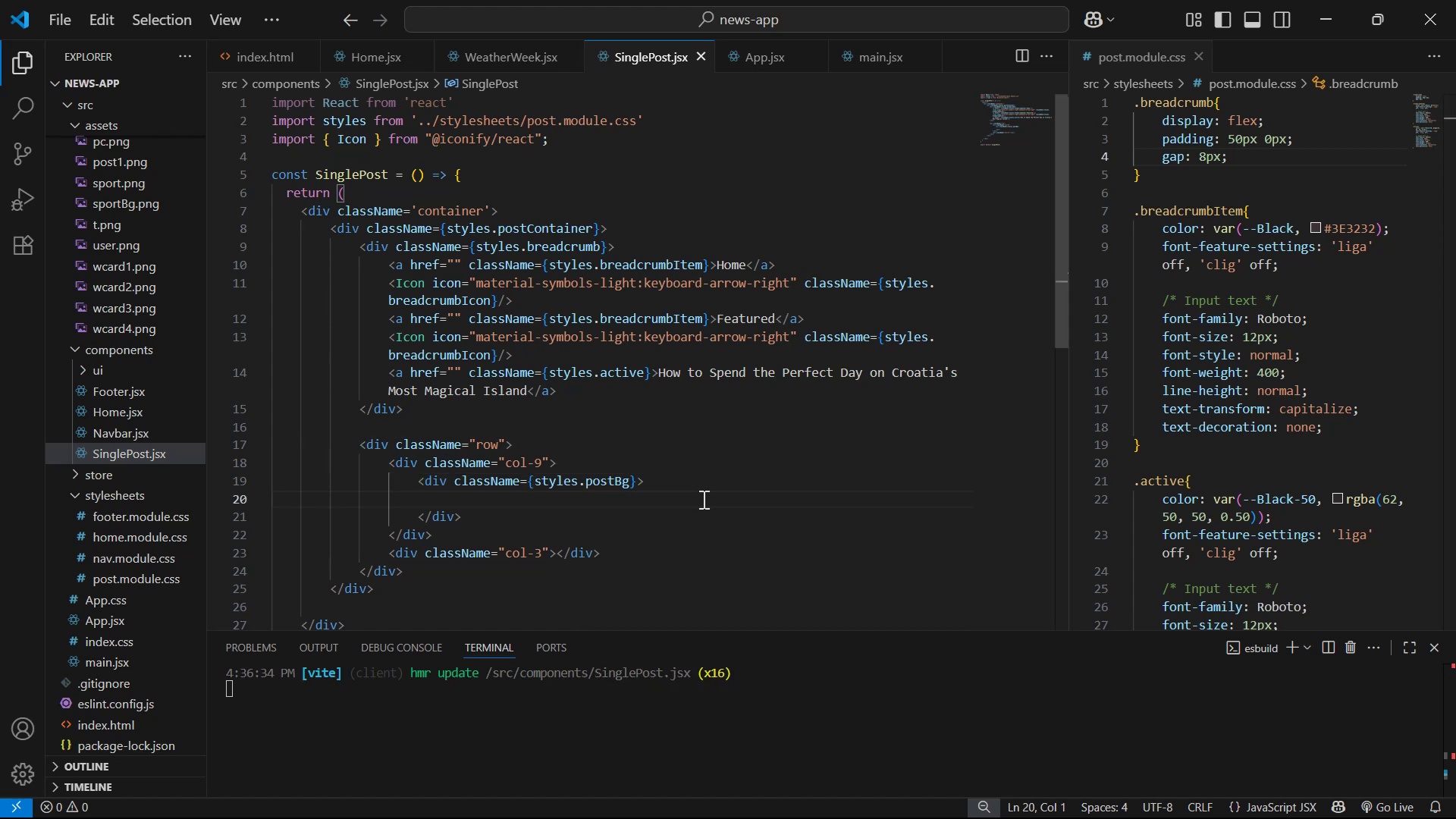 
key(Backspace)
 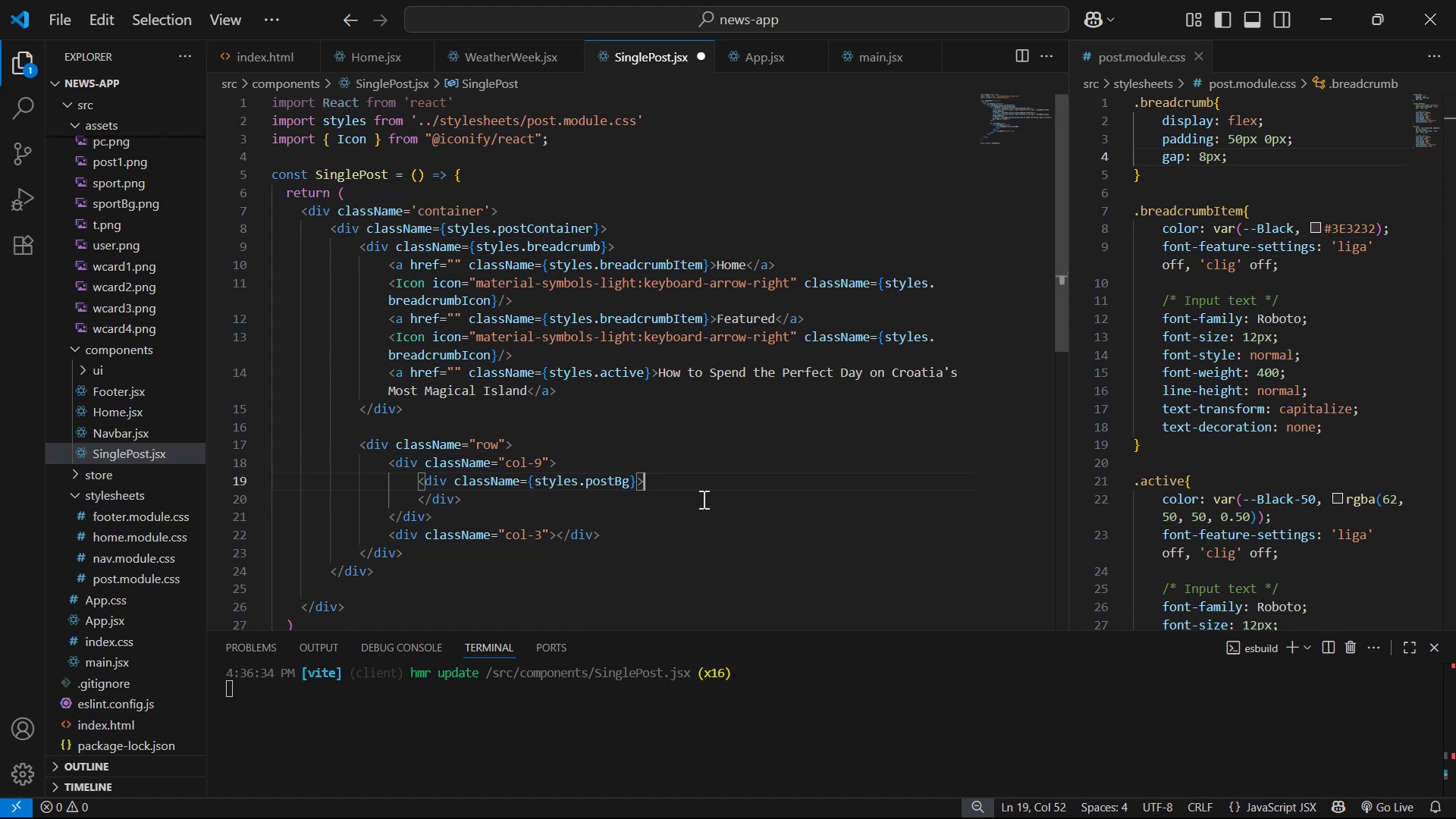 
key(Enter)
 